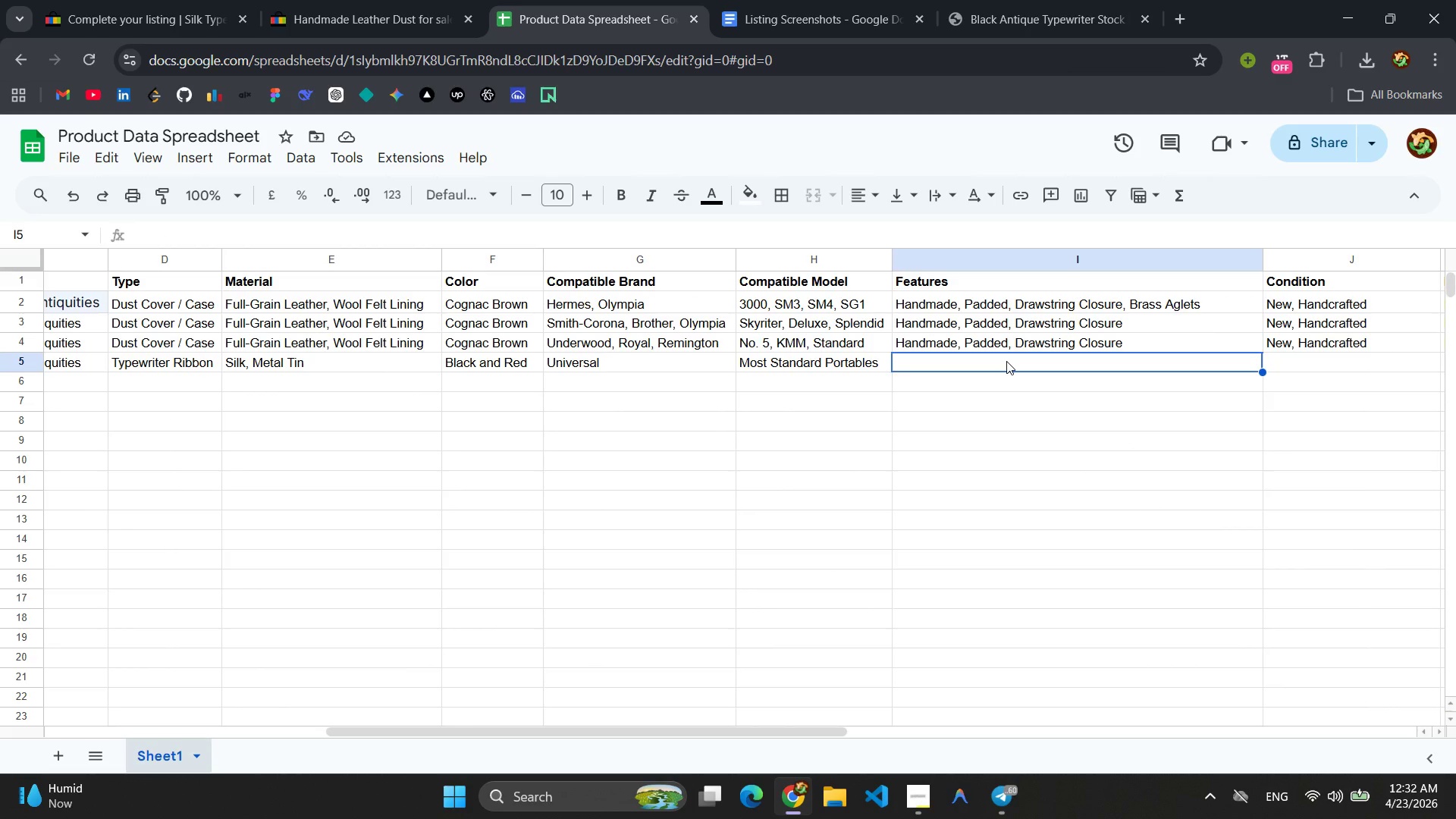 
key(Control+V)
 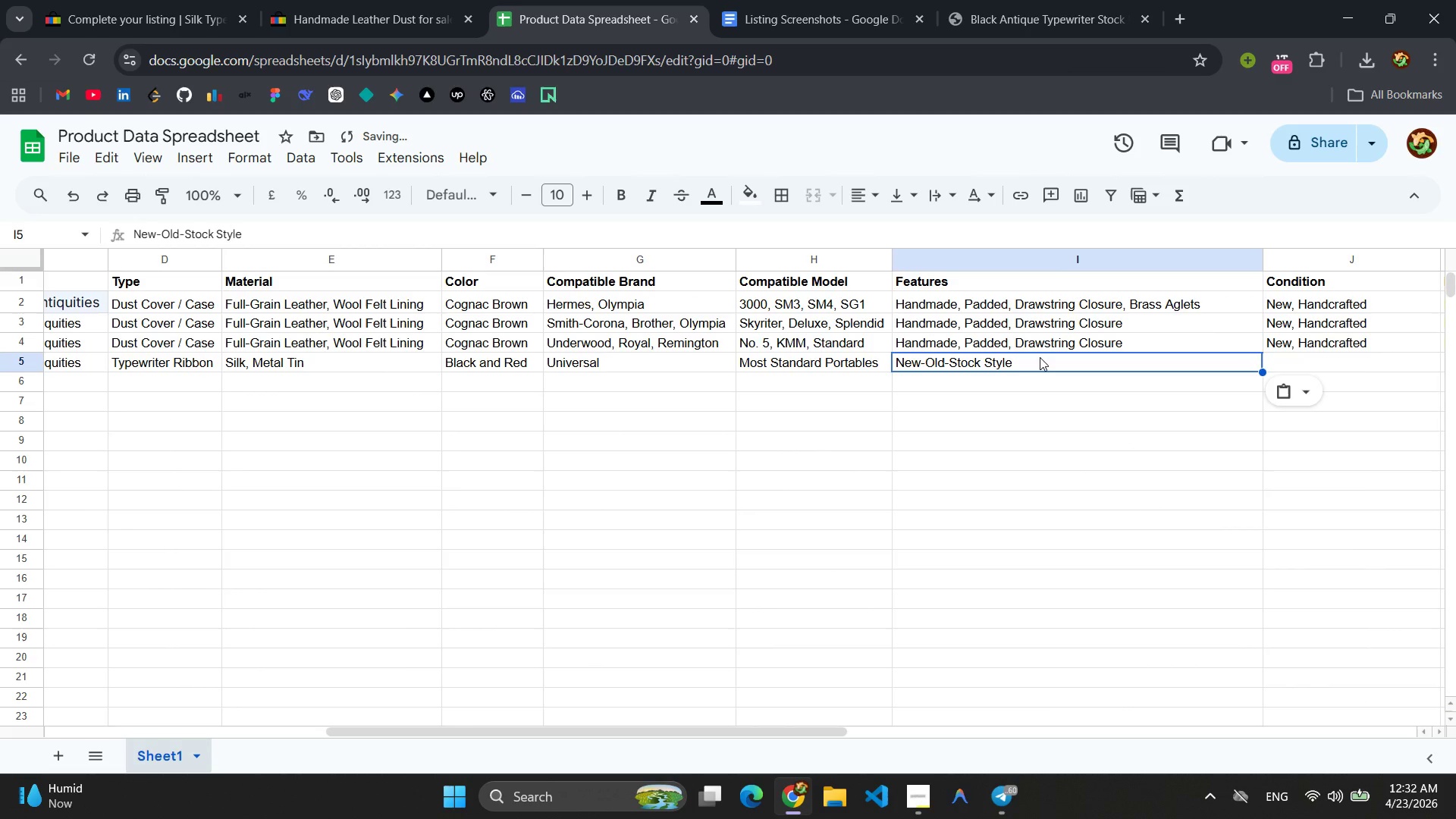 
double_click([1040, 357])
 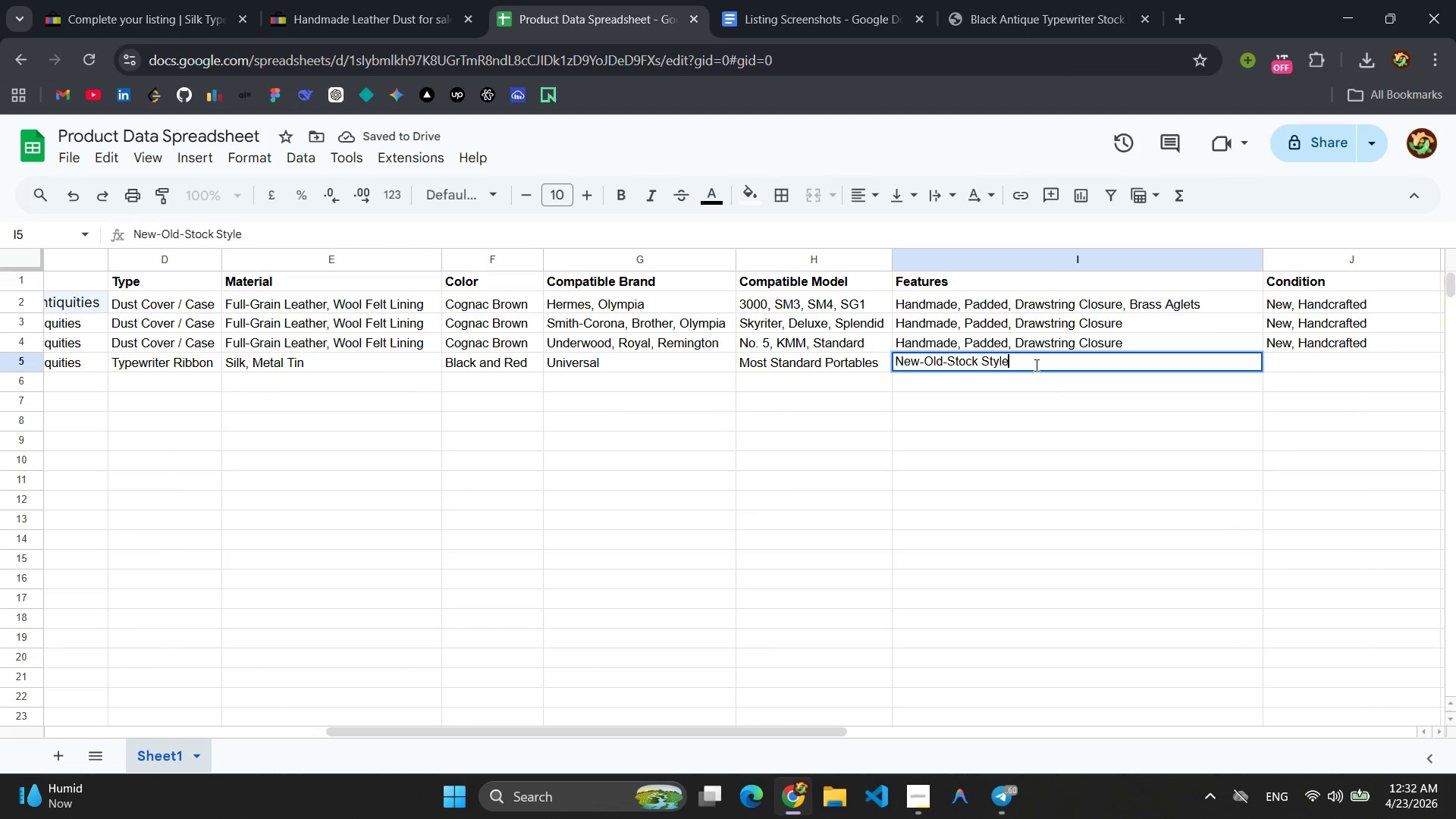 
key(Comma)
 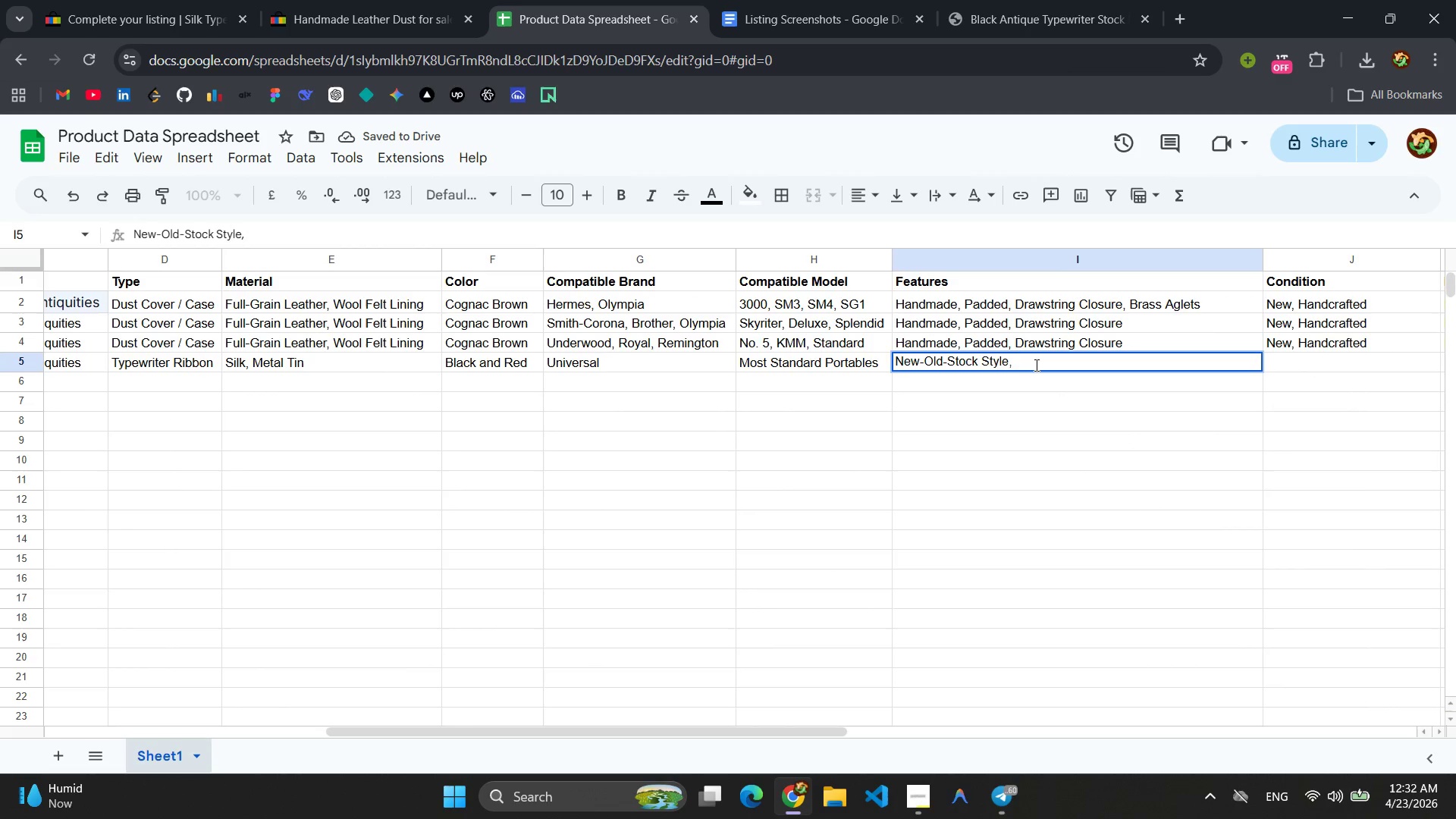 
key(Space)
 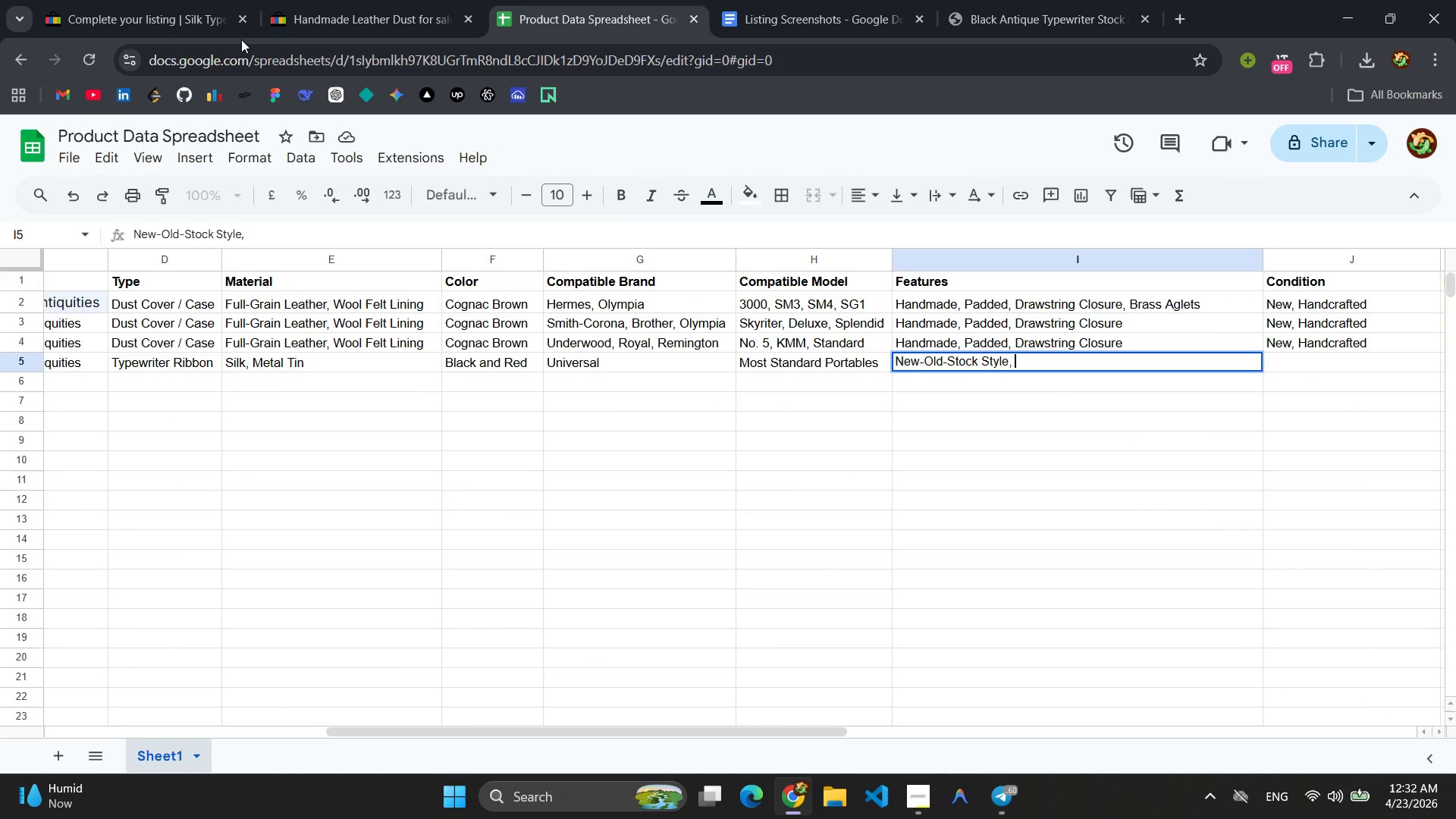 
left_click([154, 8])
 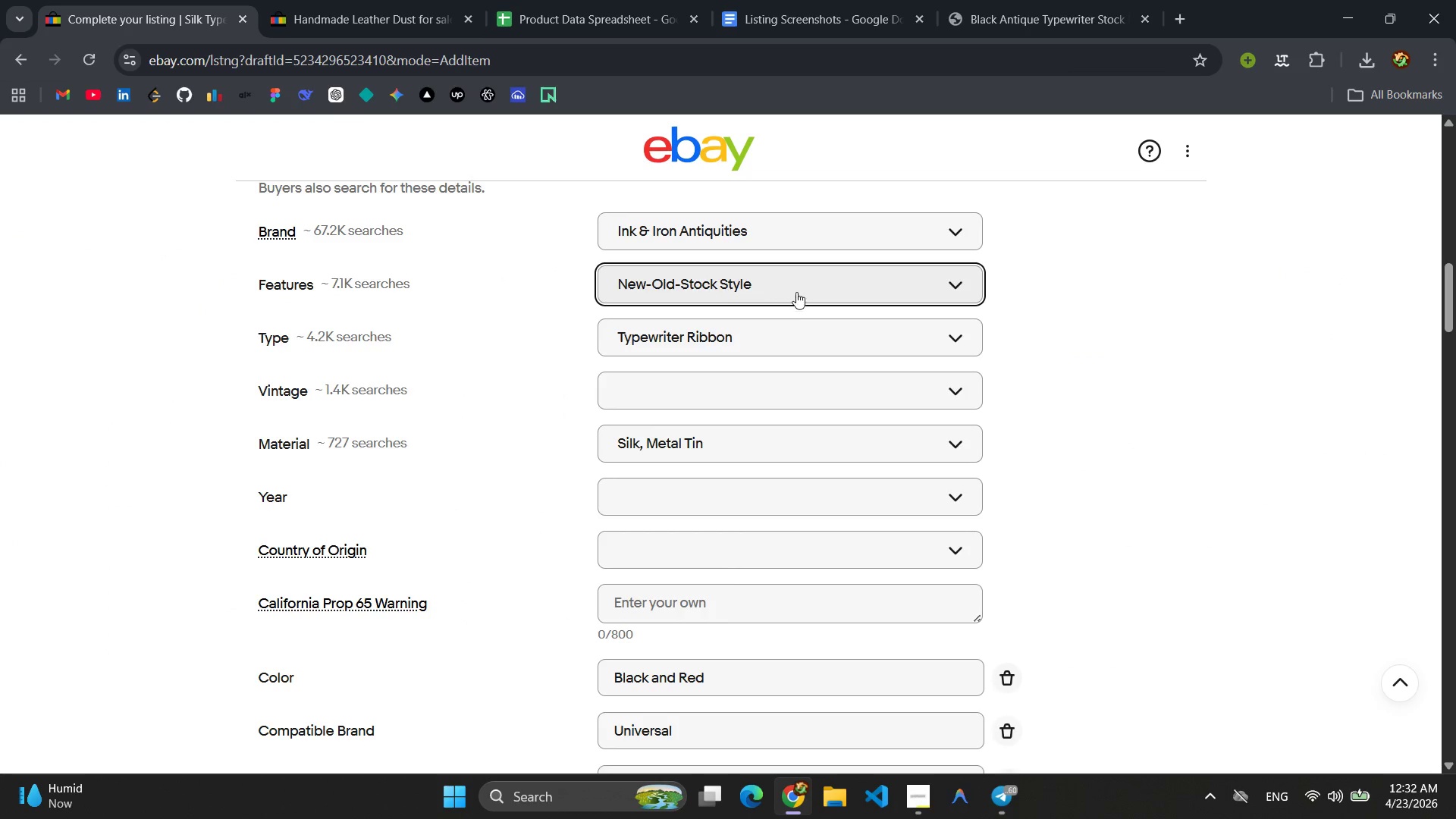 
left_click([827, 294])
 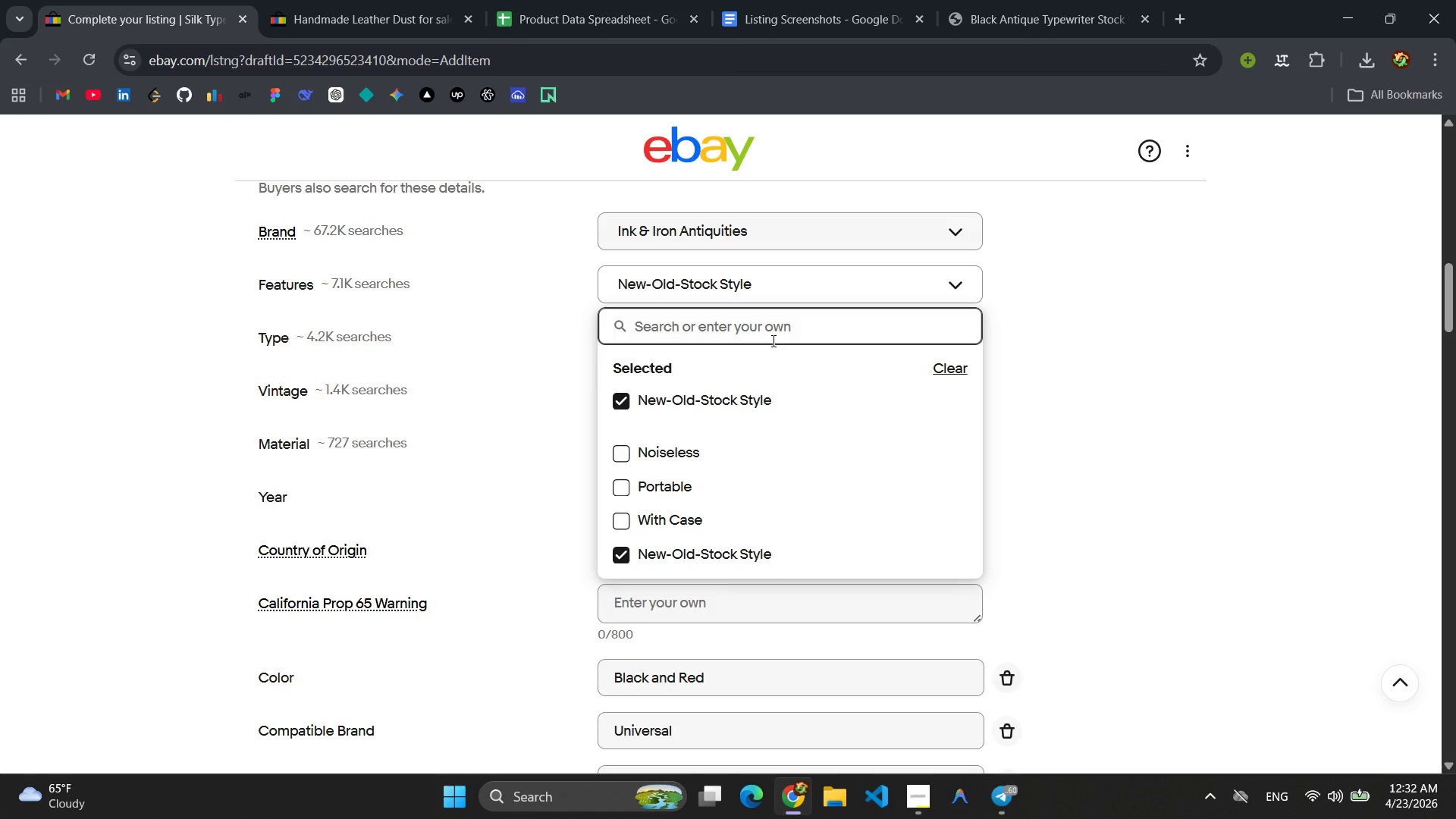 
type(Collectible Tin)
 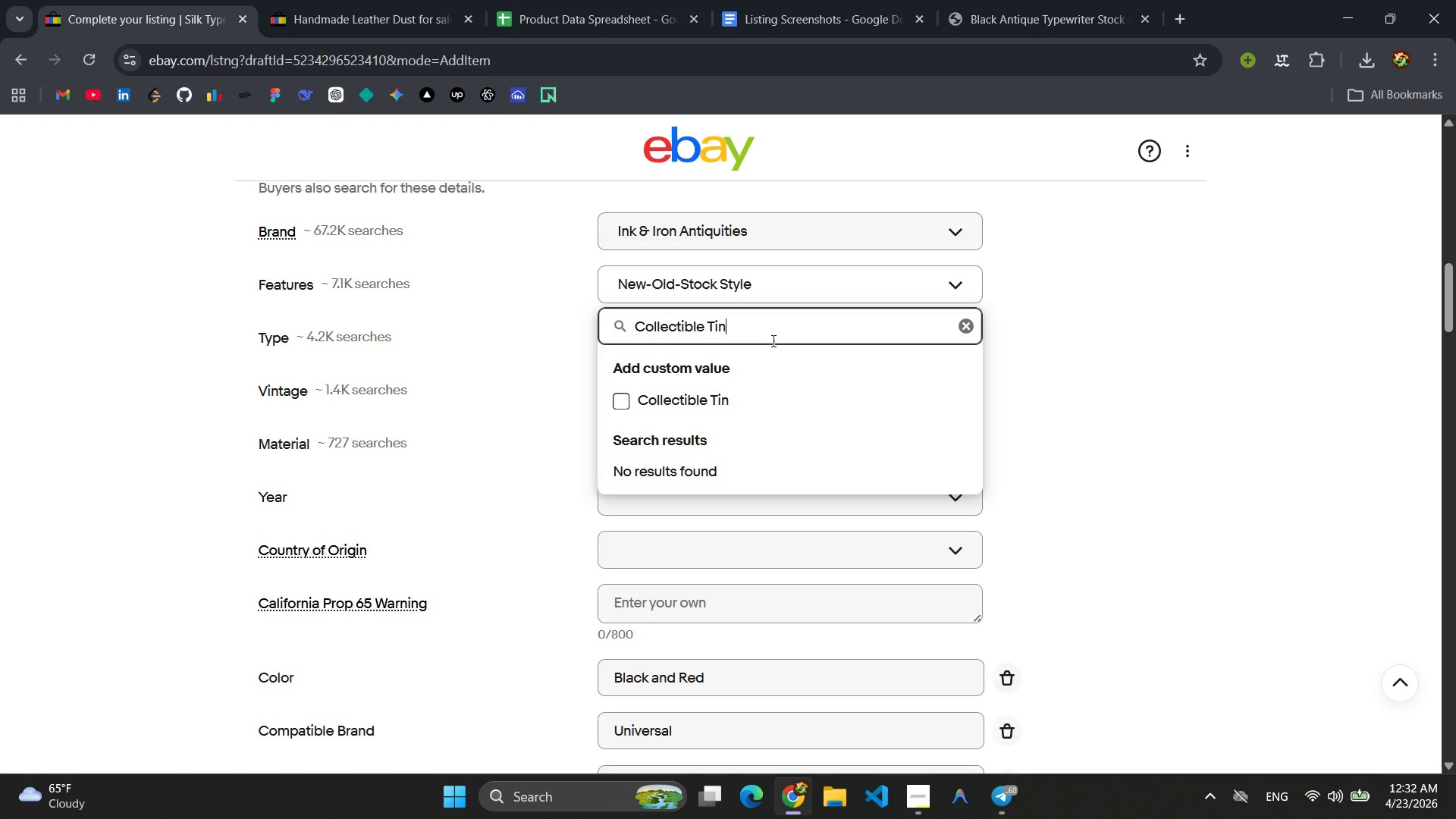 
key(Control+A)
 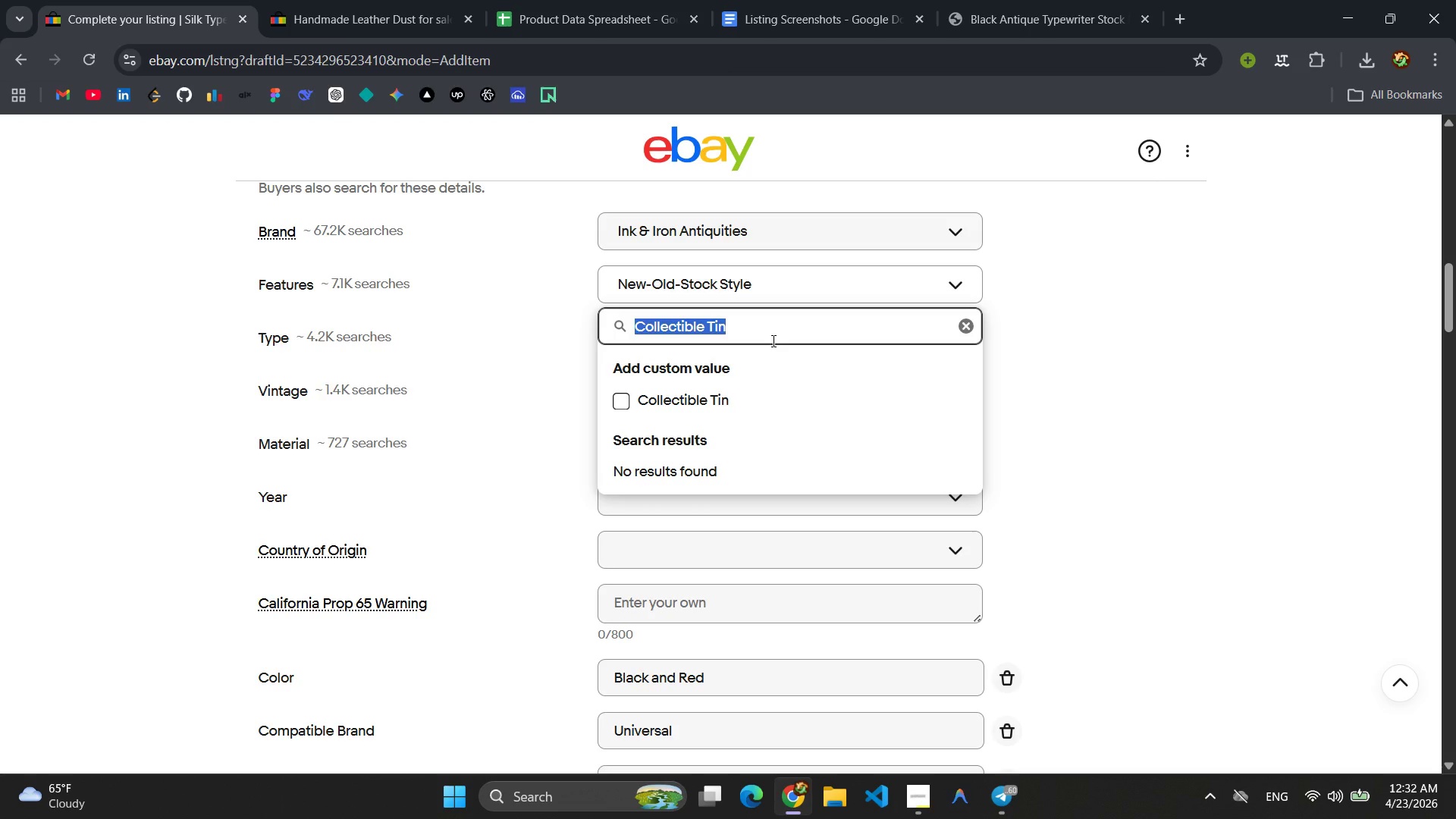 
key(Control+C)
 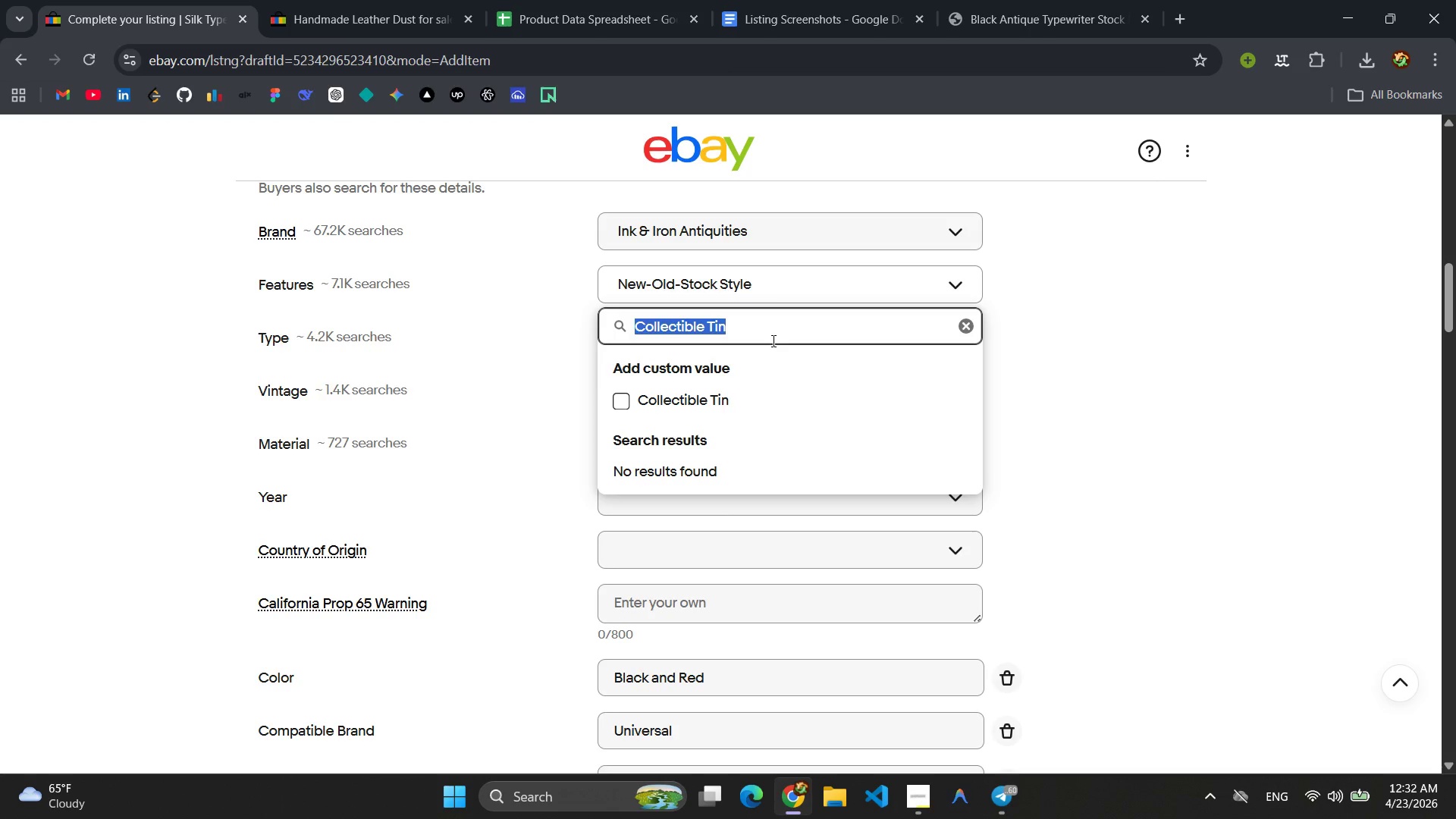 
key(Enter)
 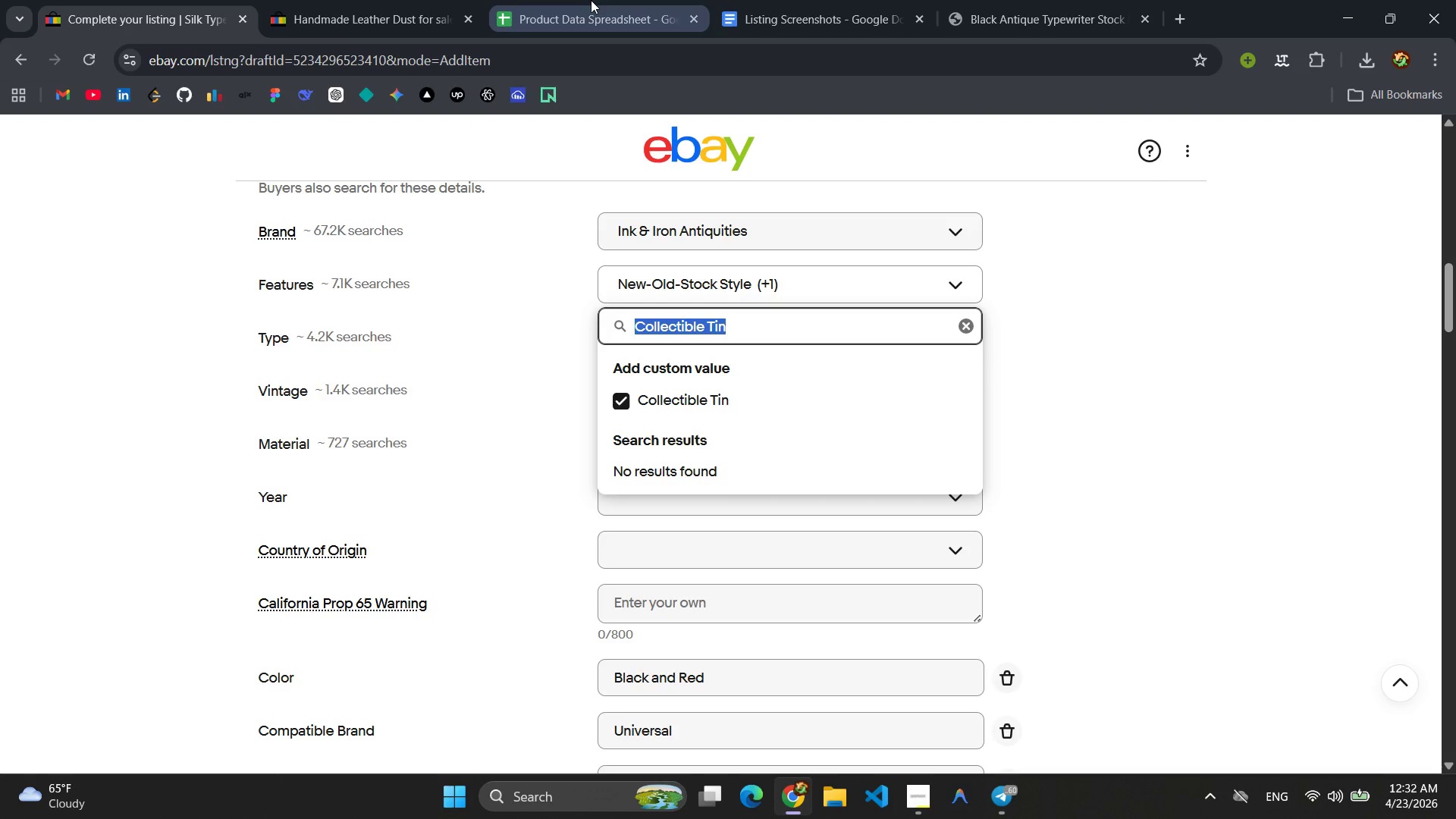 
left_click([591, 0])
 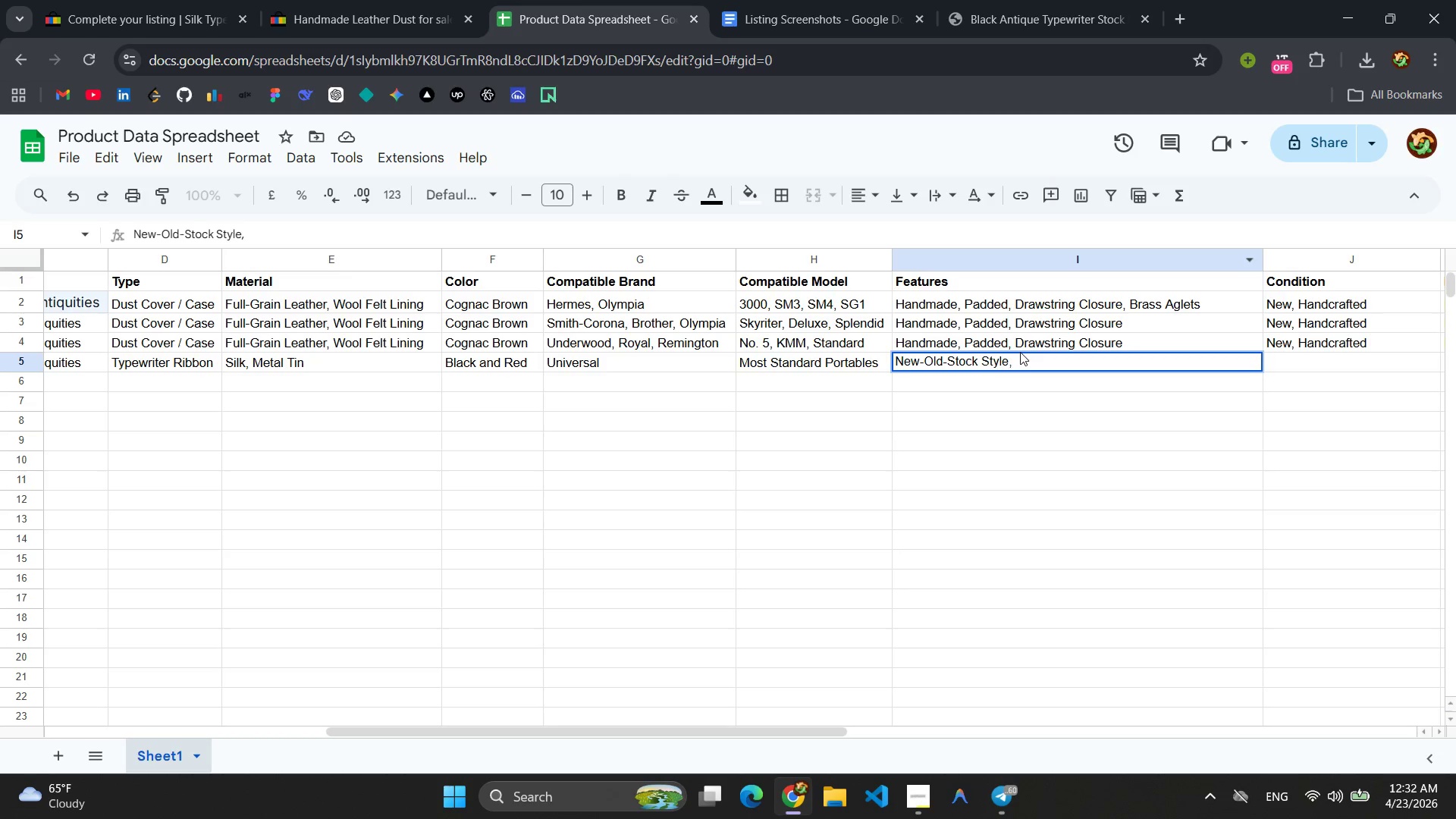 
key(Control+V)
 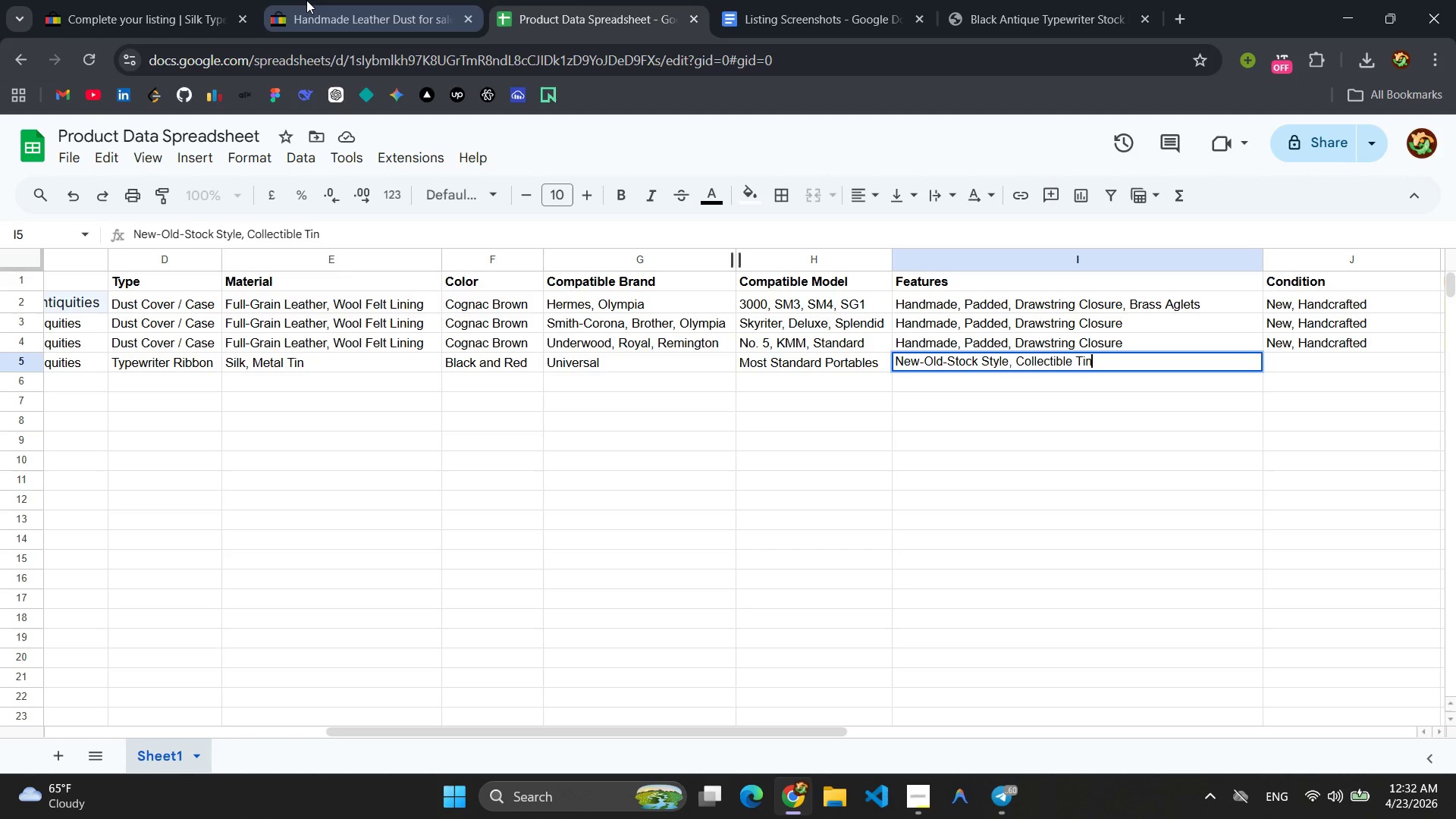 
left_click([180, 3])
 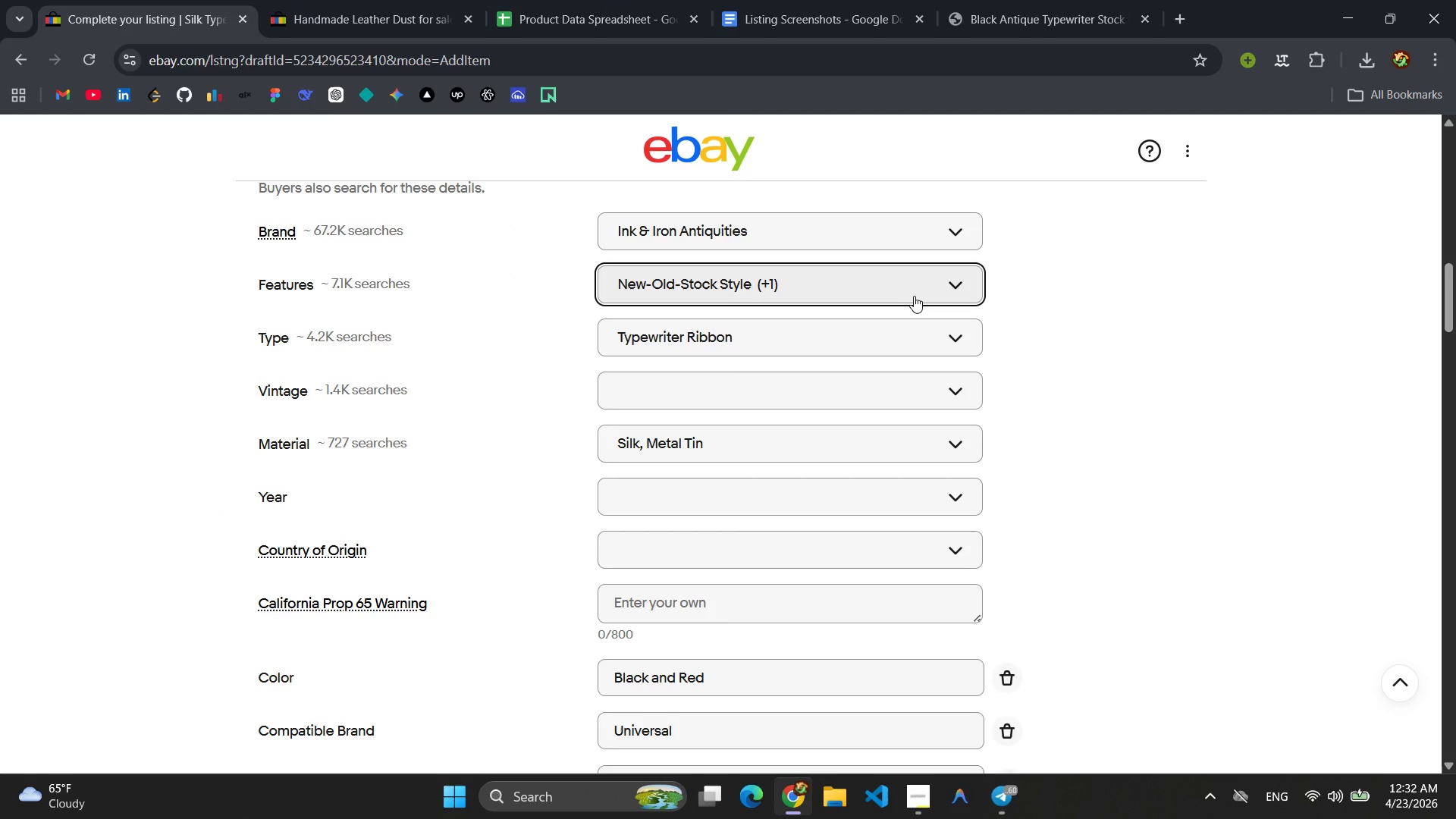 
left_click([917, 297])
 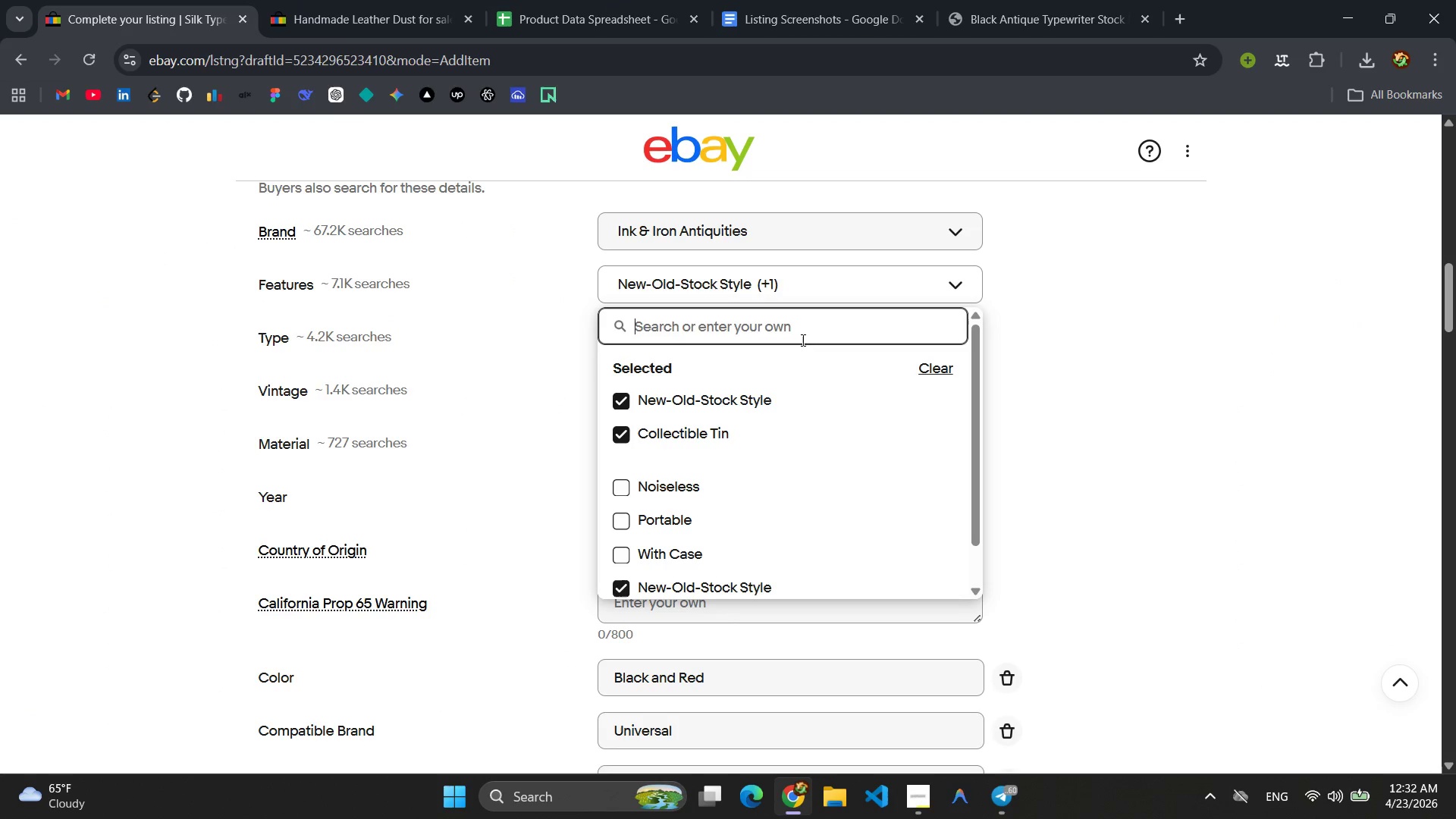 
key(1)
 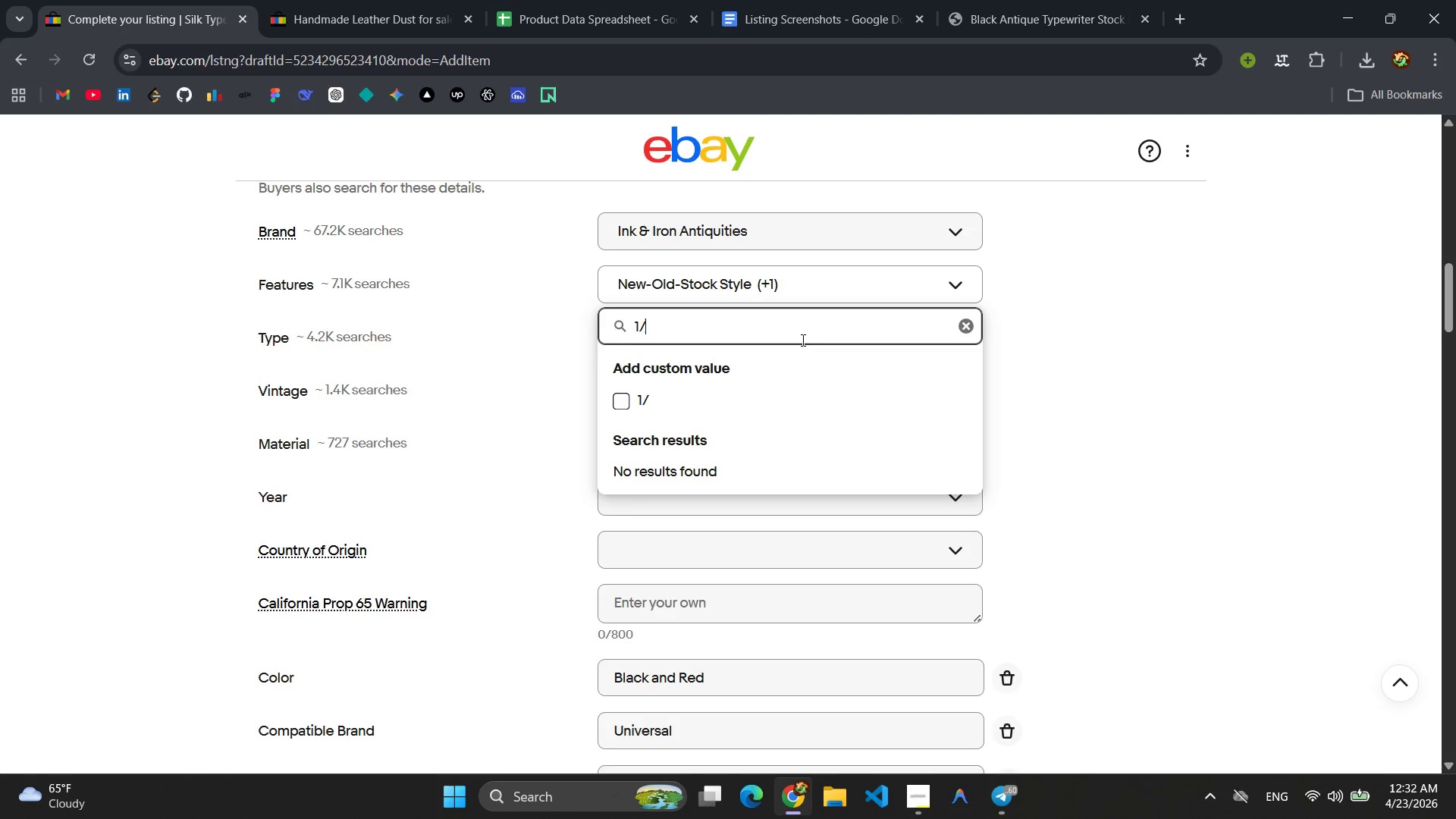 
key(Slash)
 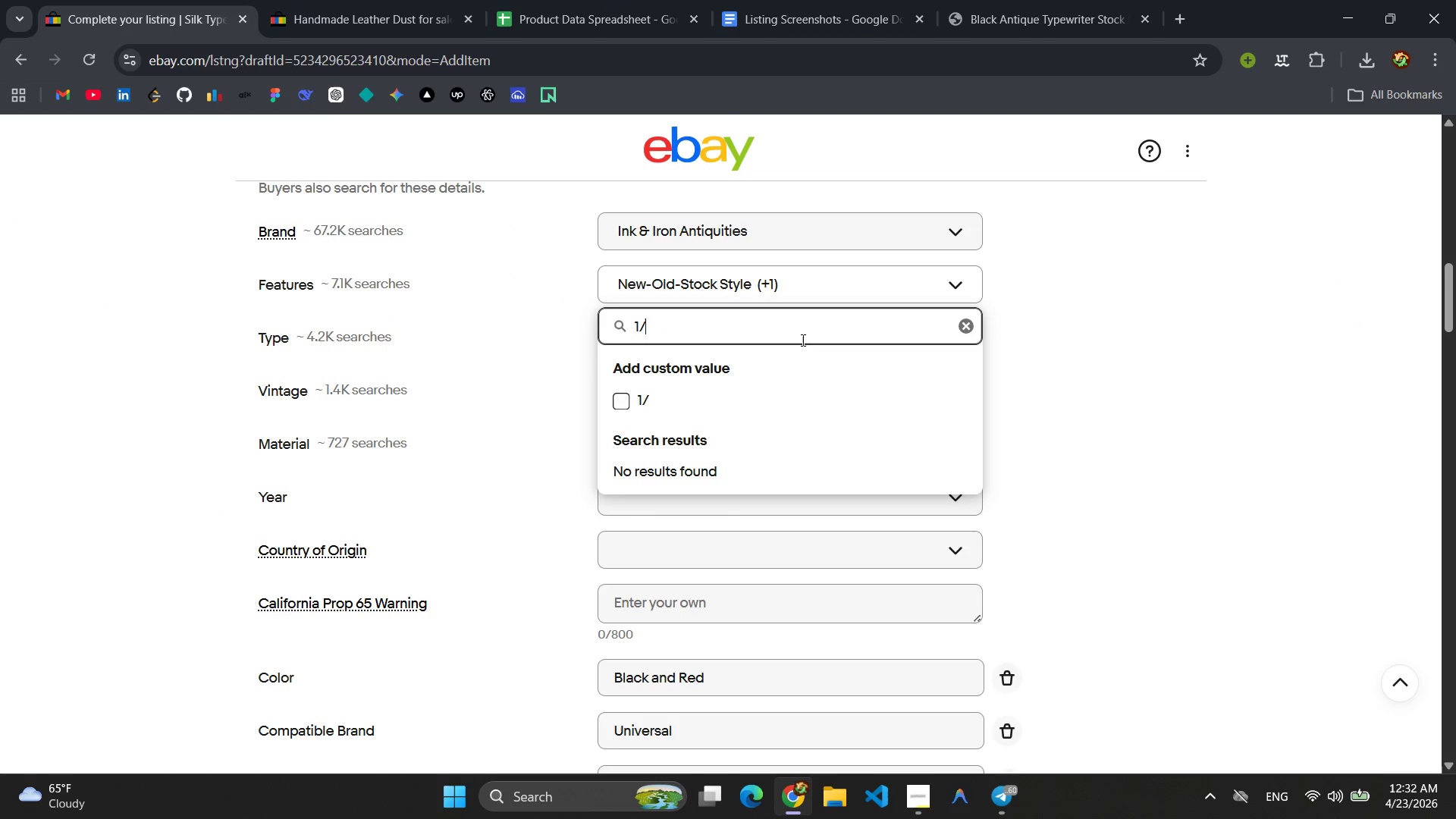 
key(2)
 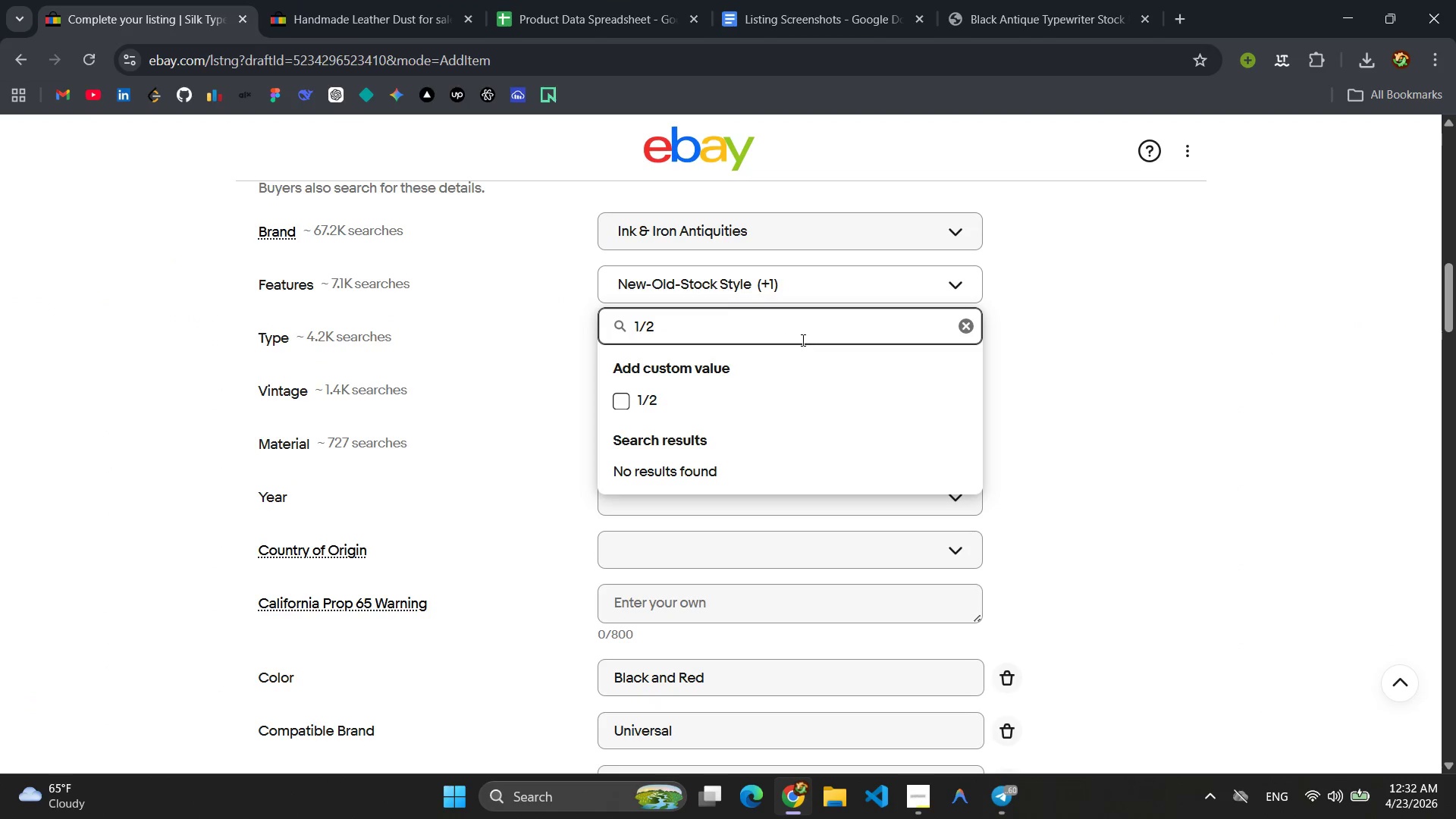 
key(Shift+ShiftLeft)
 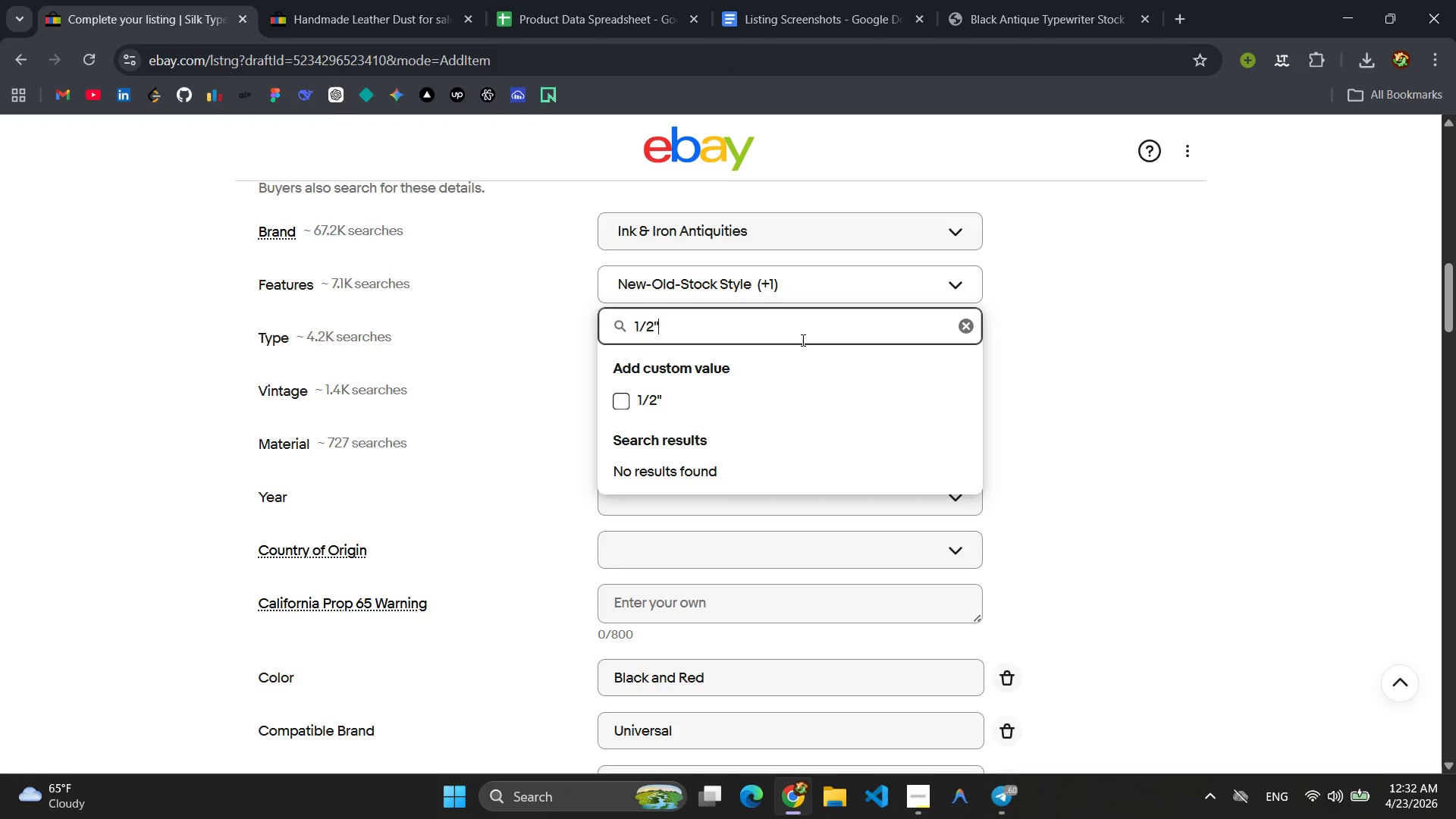 
key(Shift+Quote)
 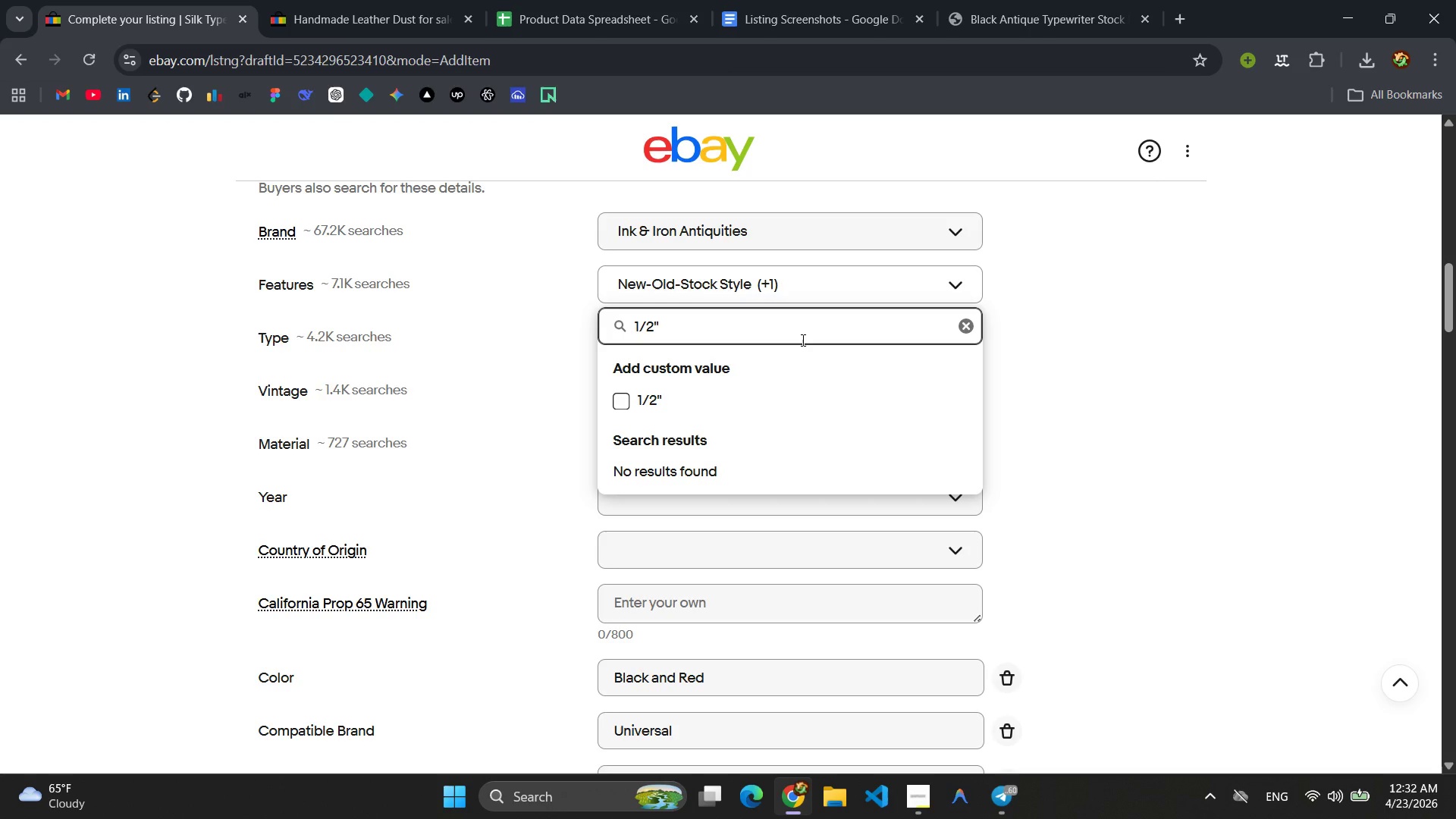 
key(Control+A)
 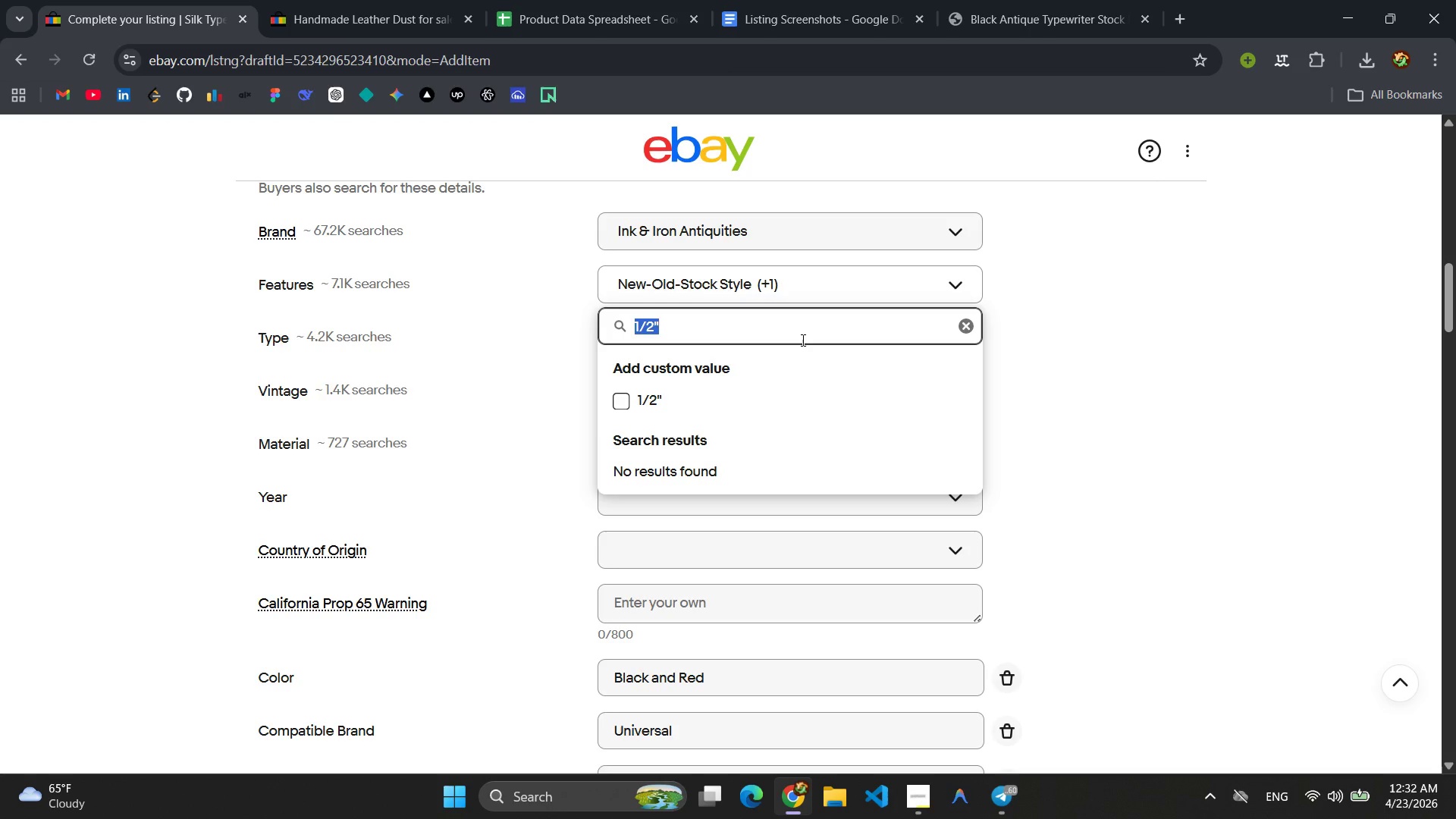 
key(Control+C)
 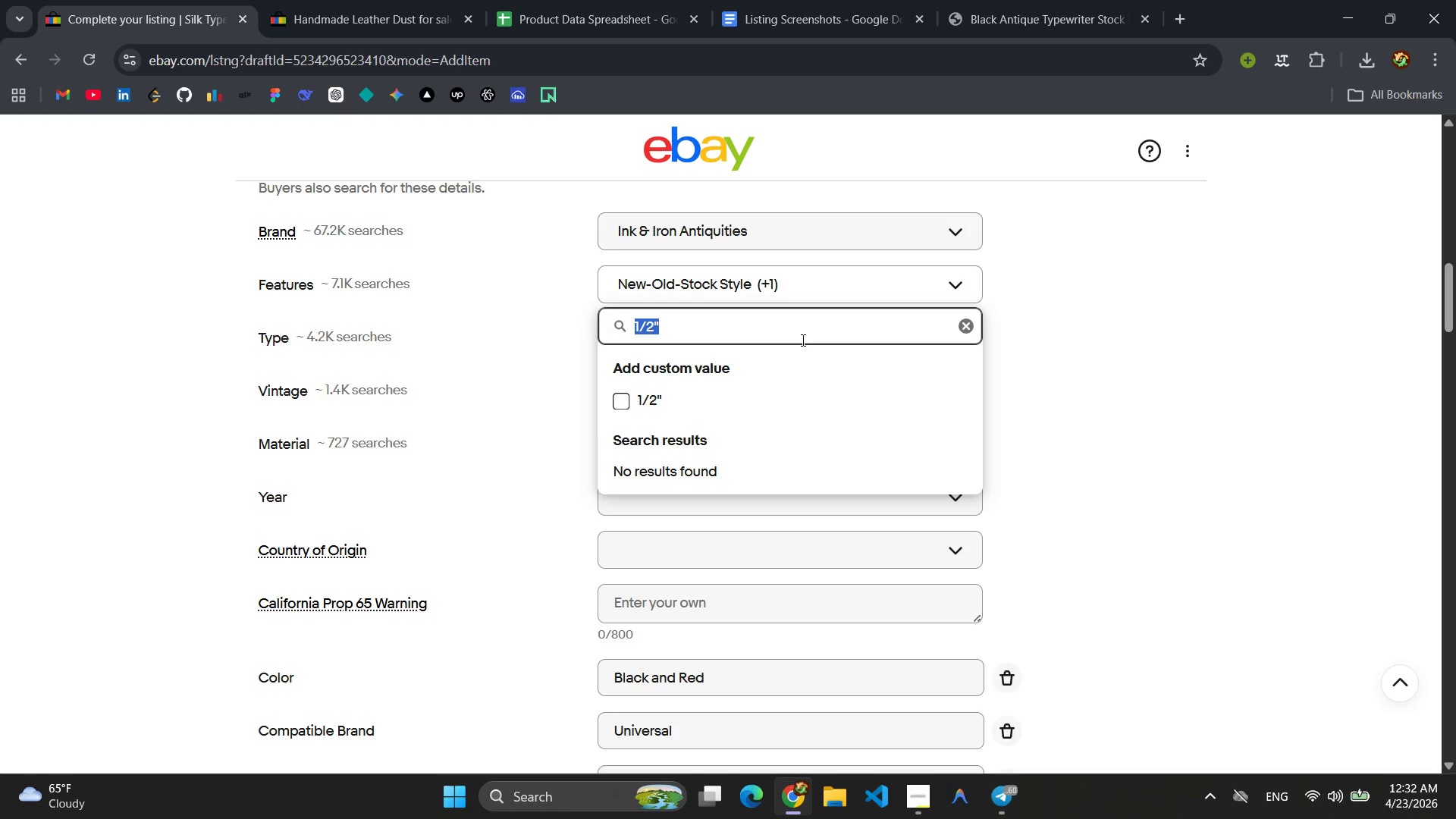 
left_click([783, 331])
 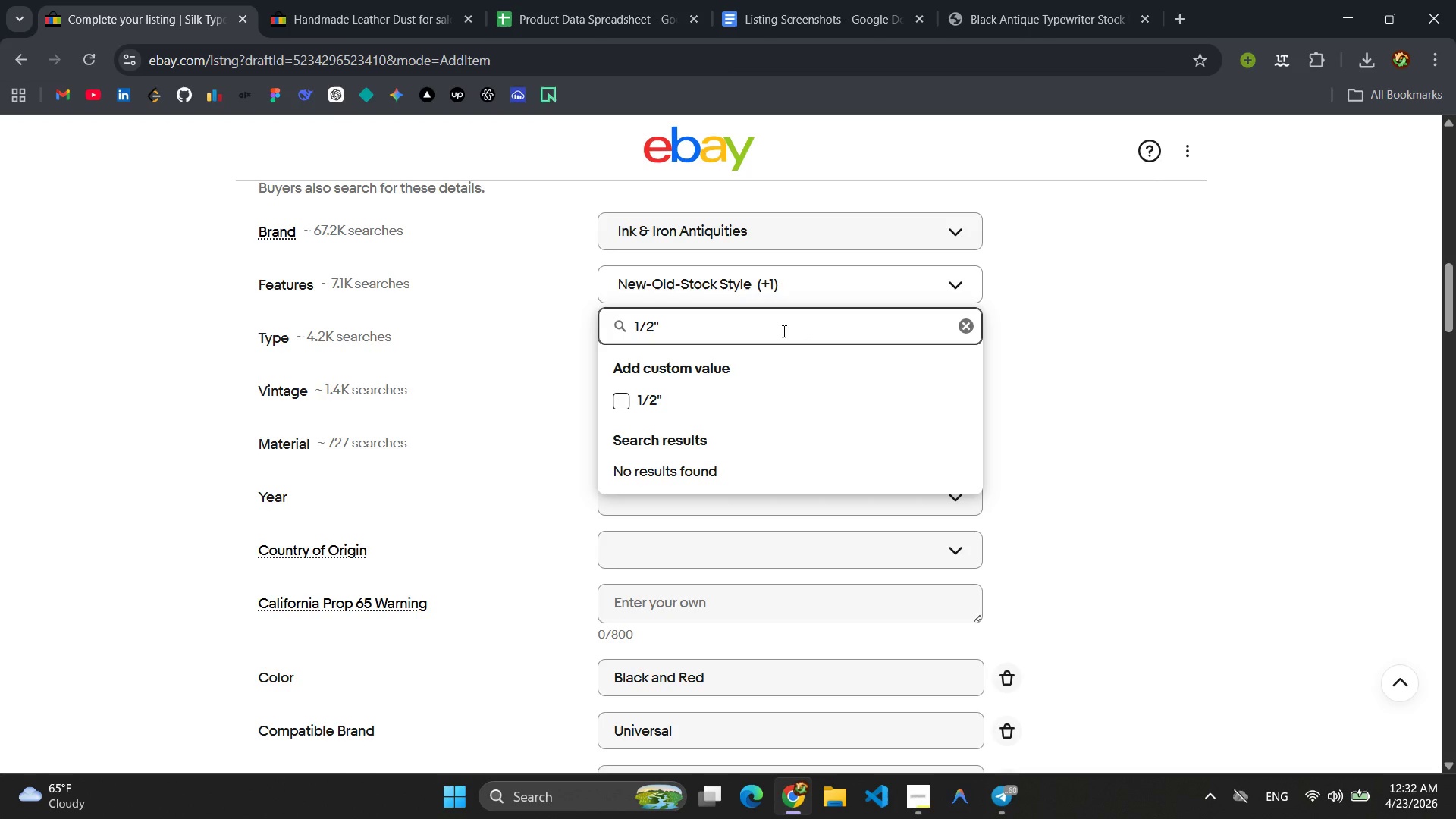 
type( p)
key(Backspace)
type(Spool)
 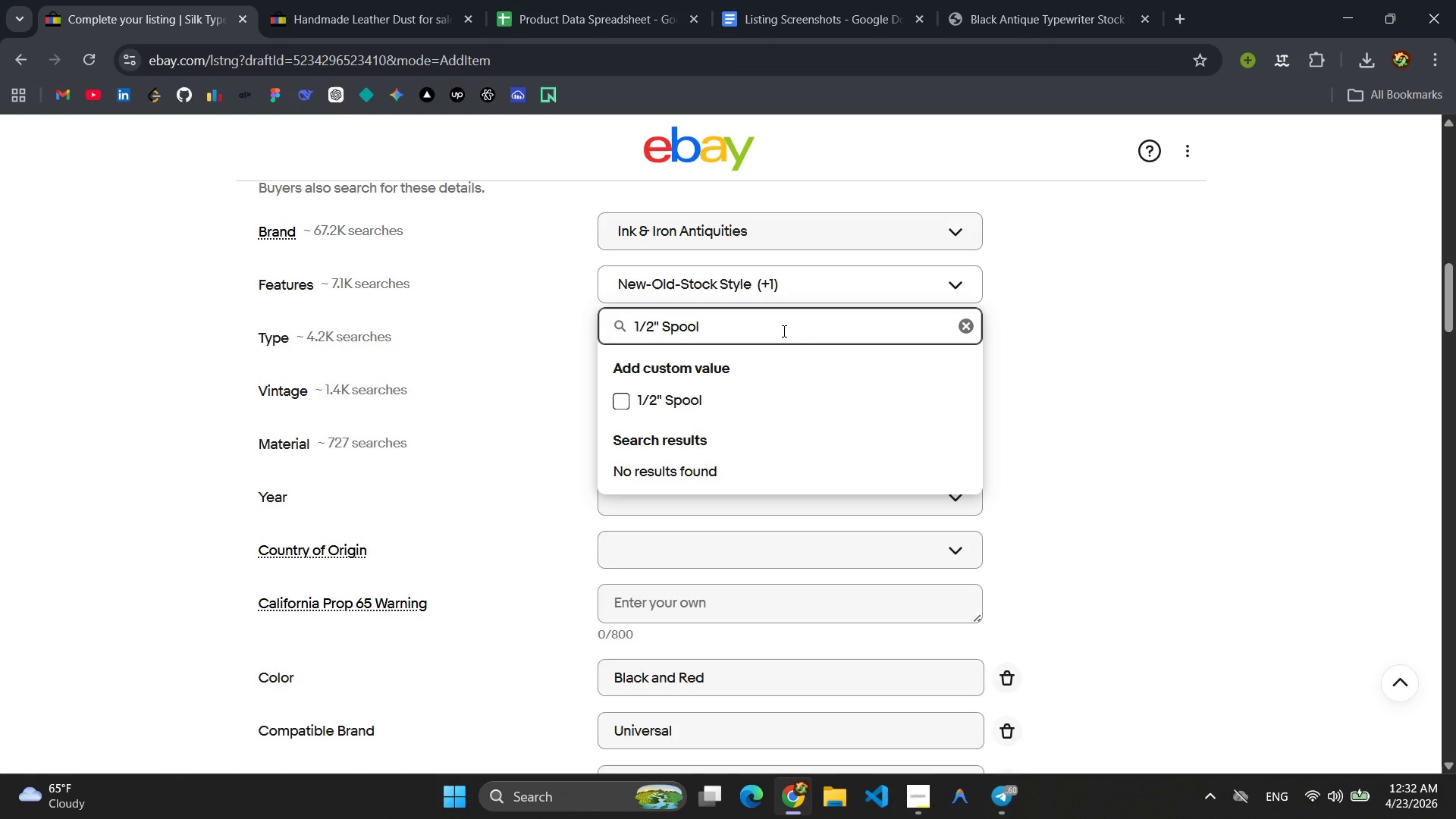 
key(Control+A)
 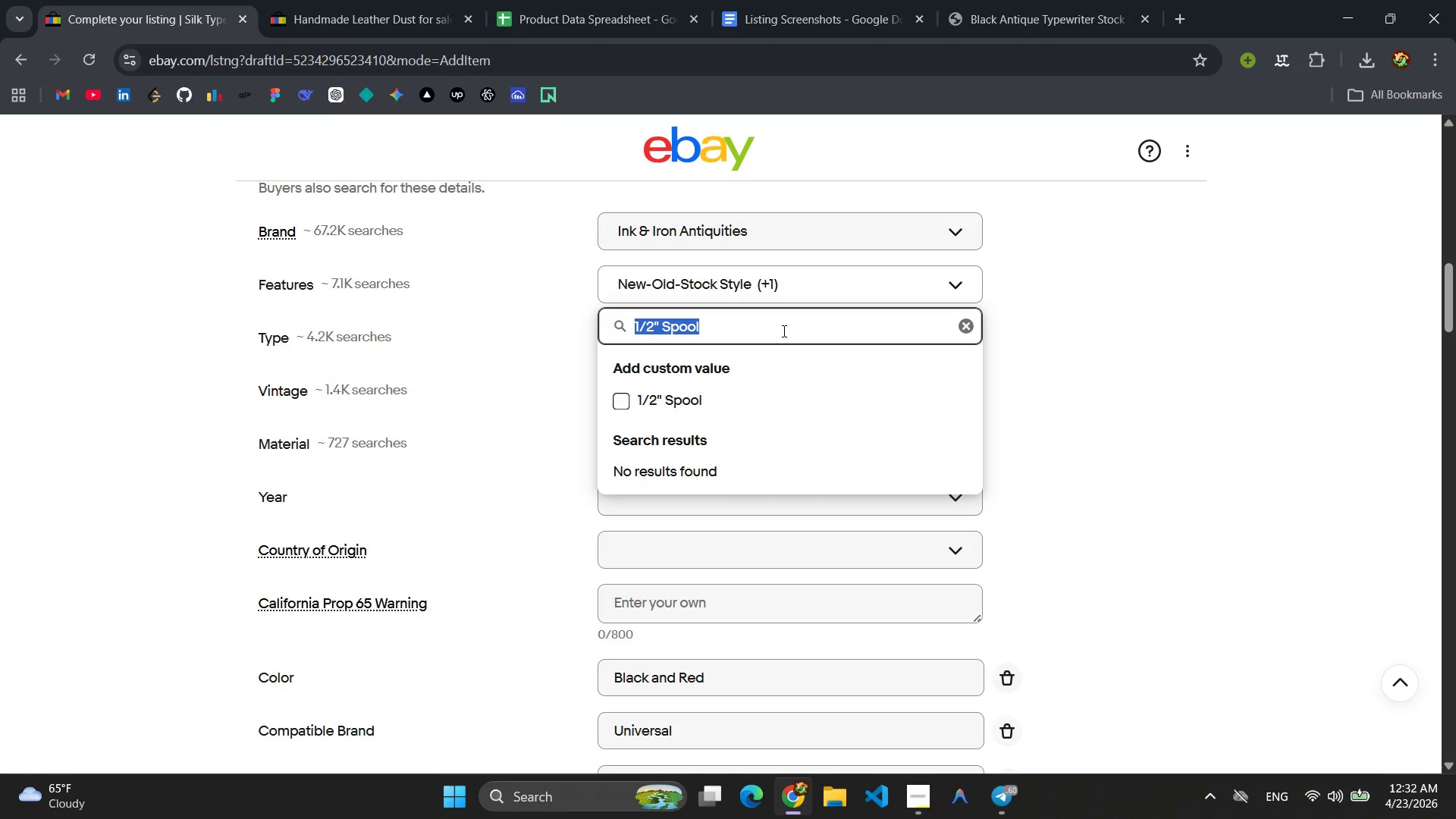 
key(Control+C)
 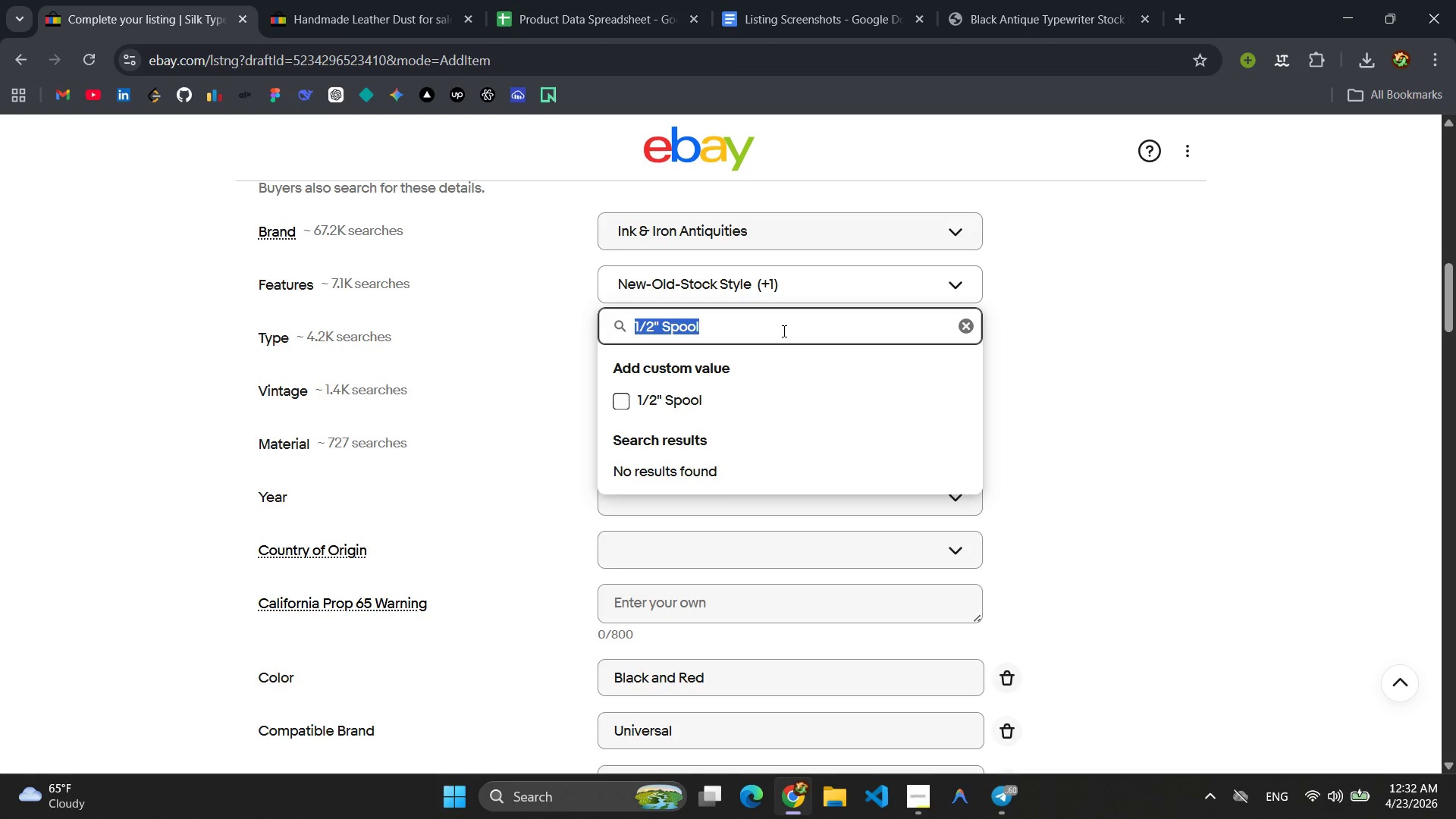 
key(Enter)
 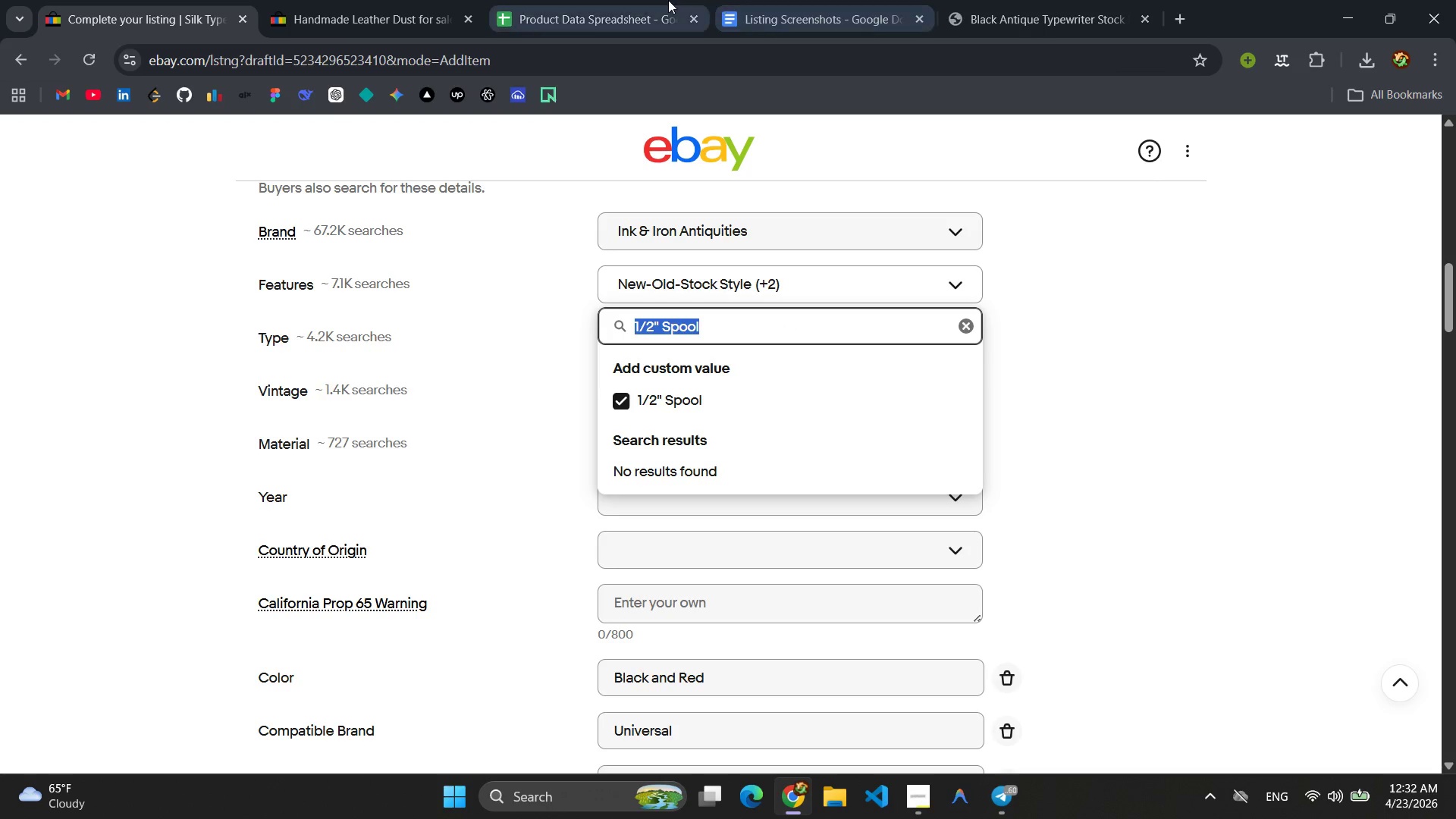 
left_click([613, 2])
 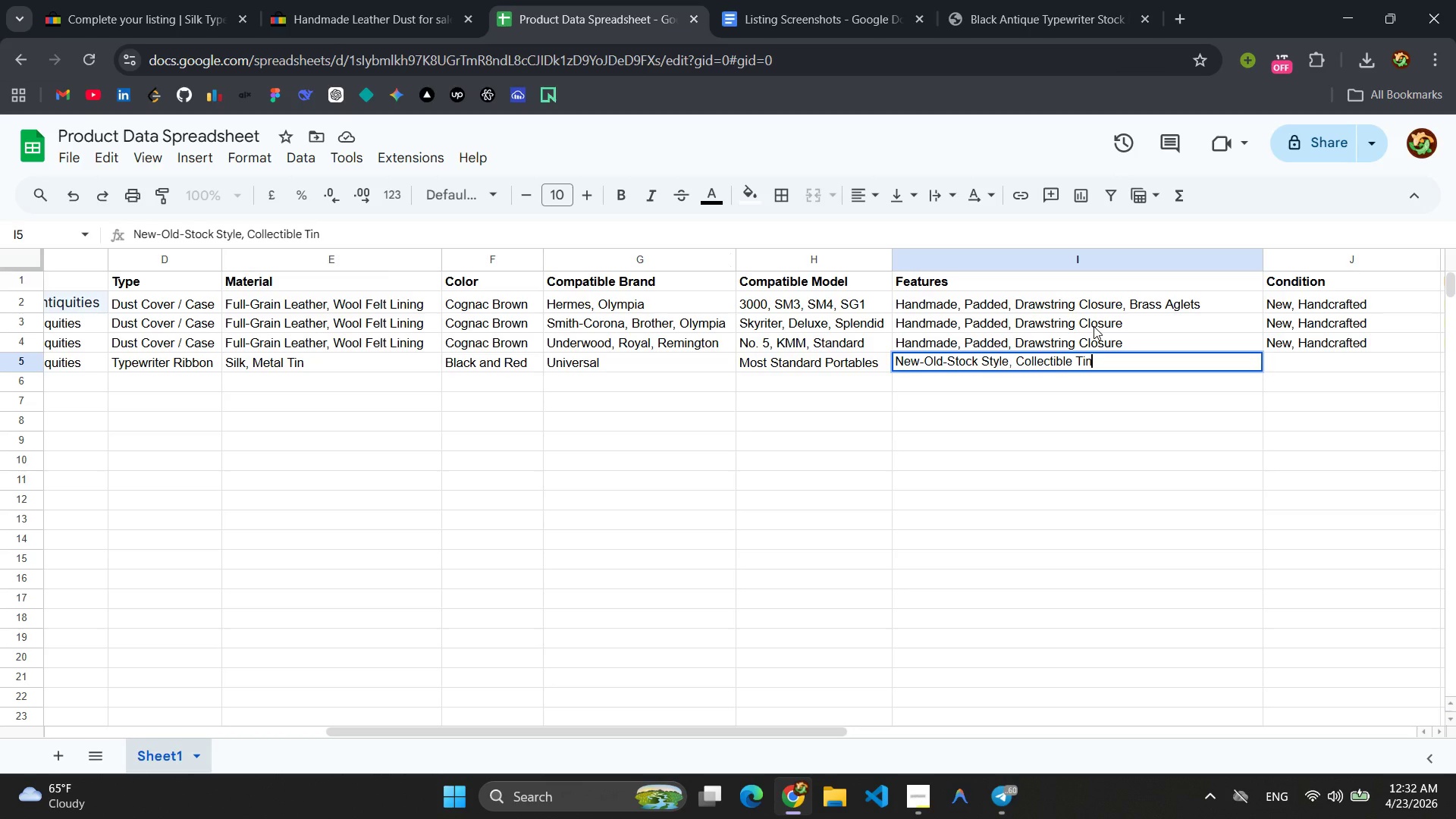 
key(Comma)
 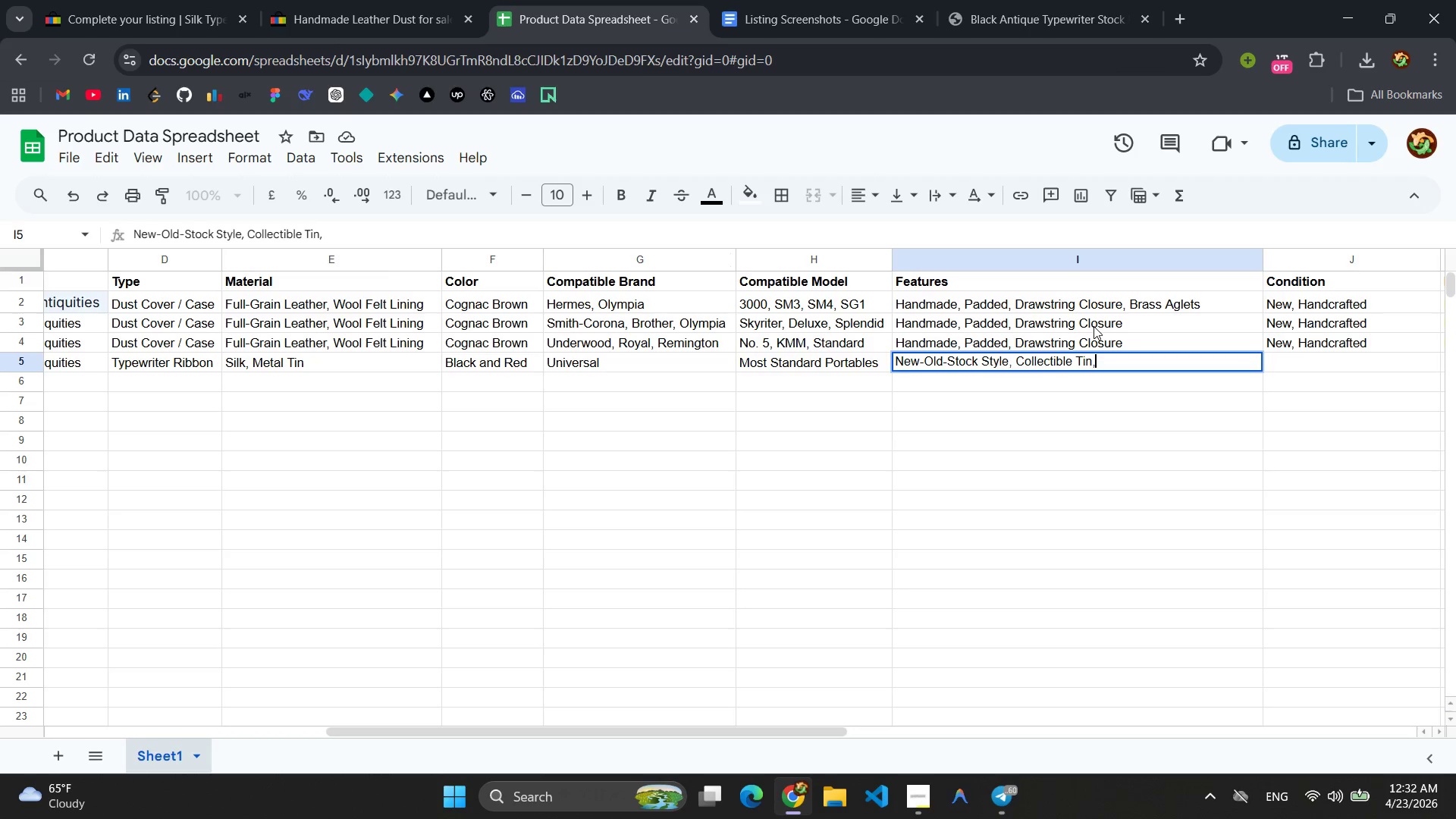 
key(Space)
 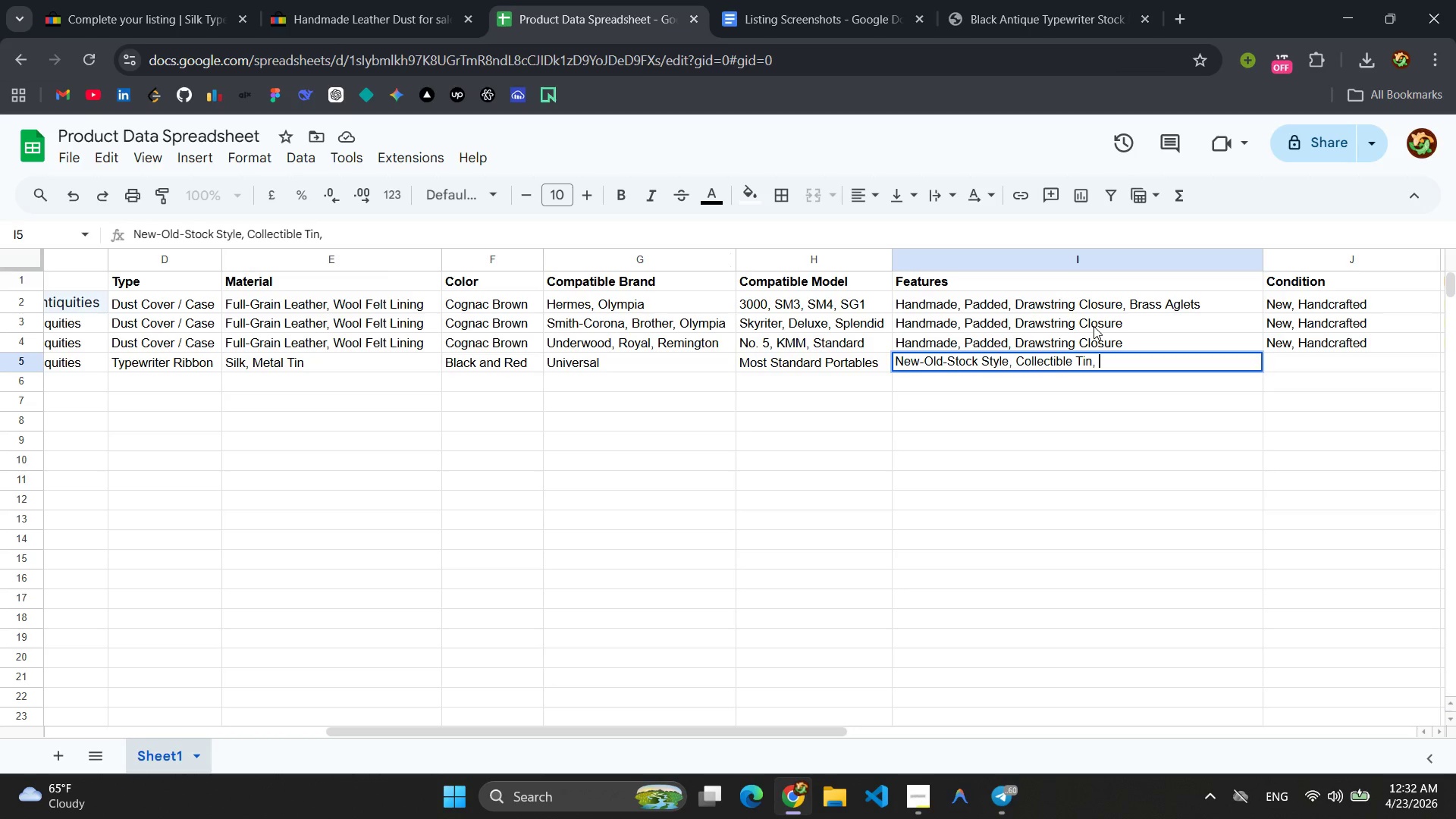 
key(Control+V)
 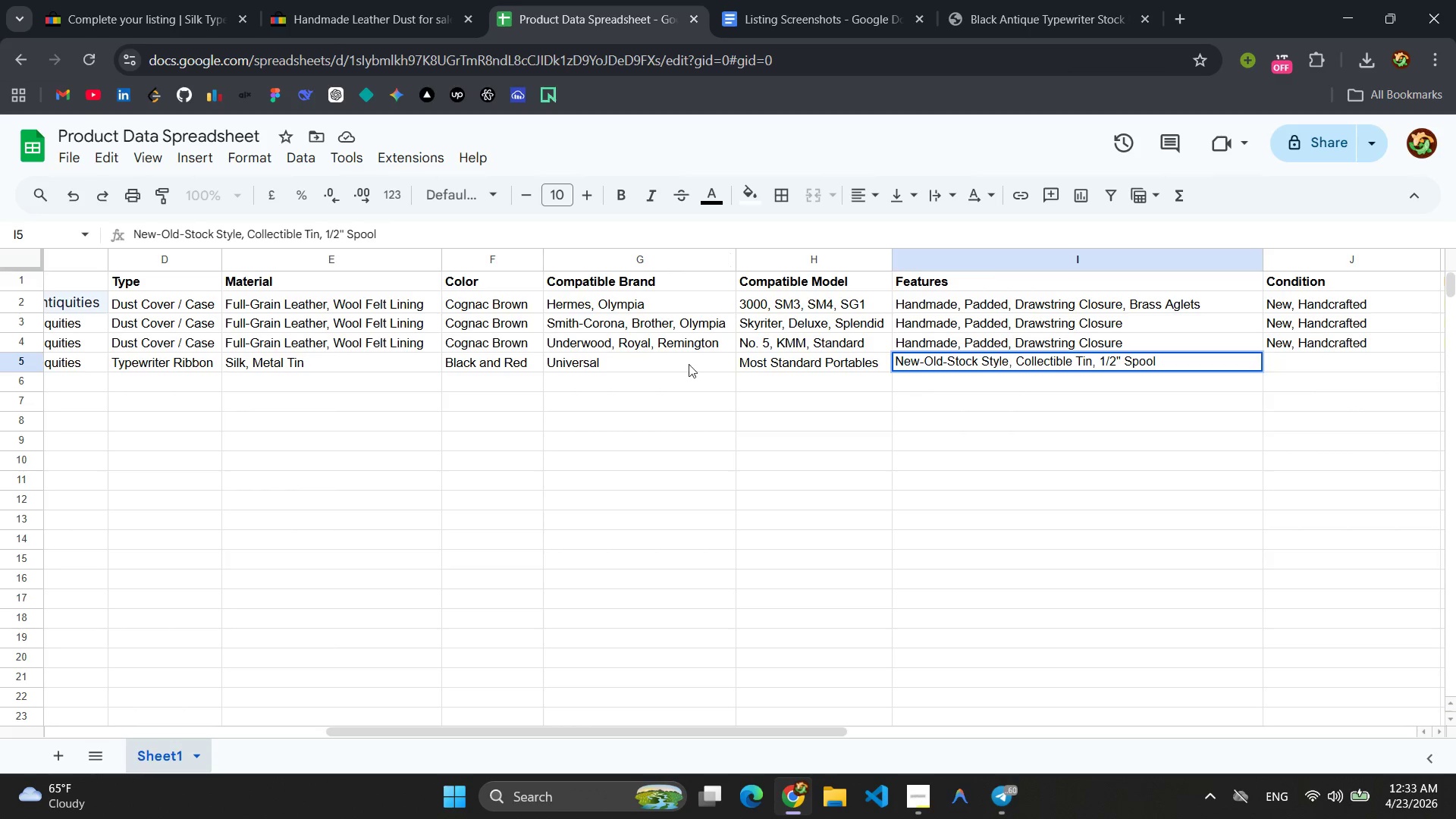 
wait(6.94)
 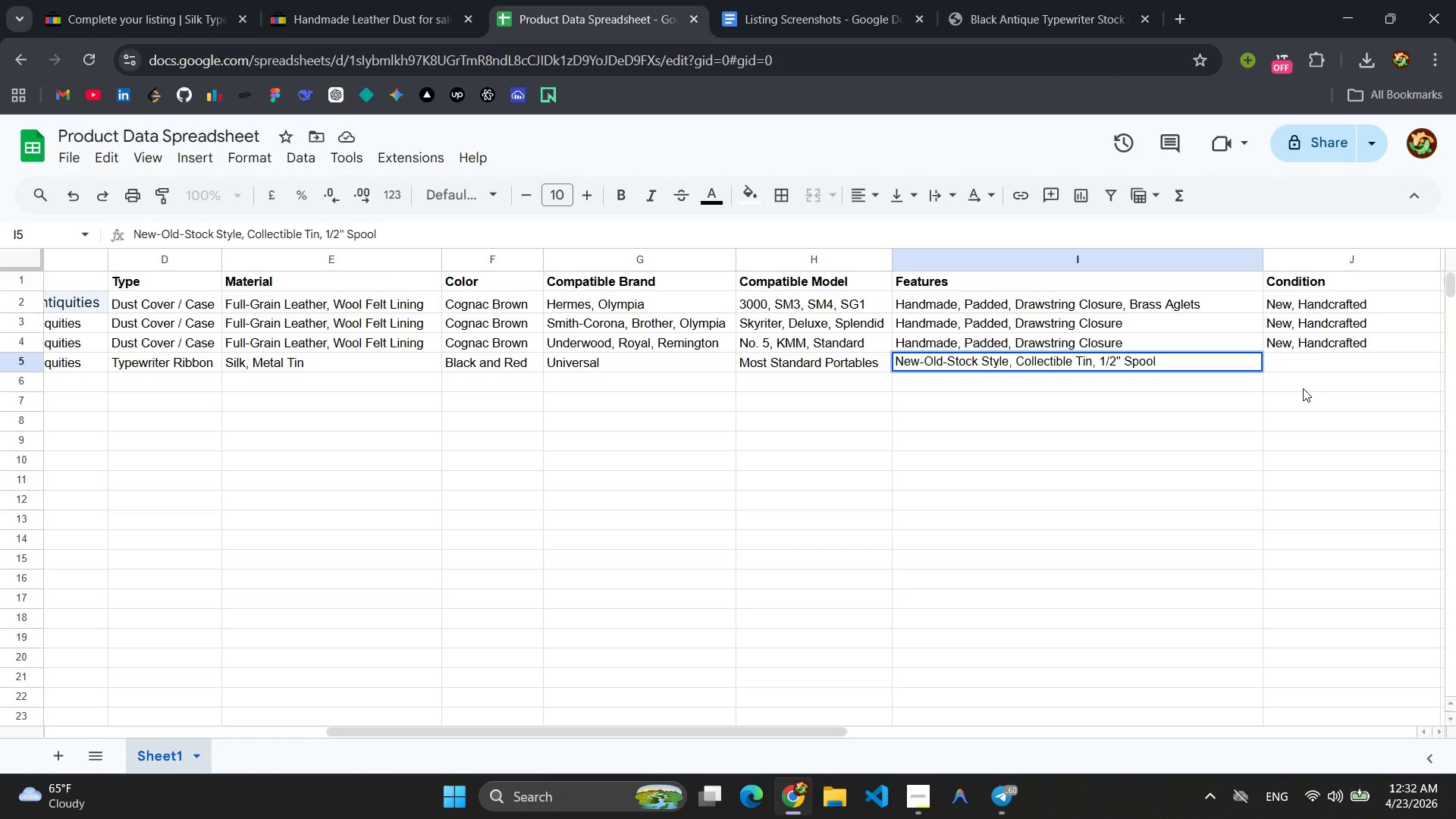 
left_click([155, 0])
 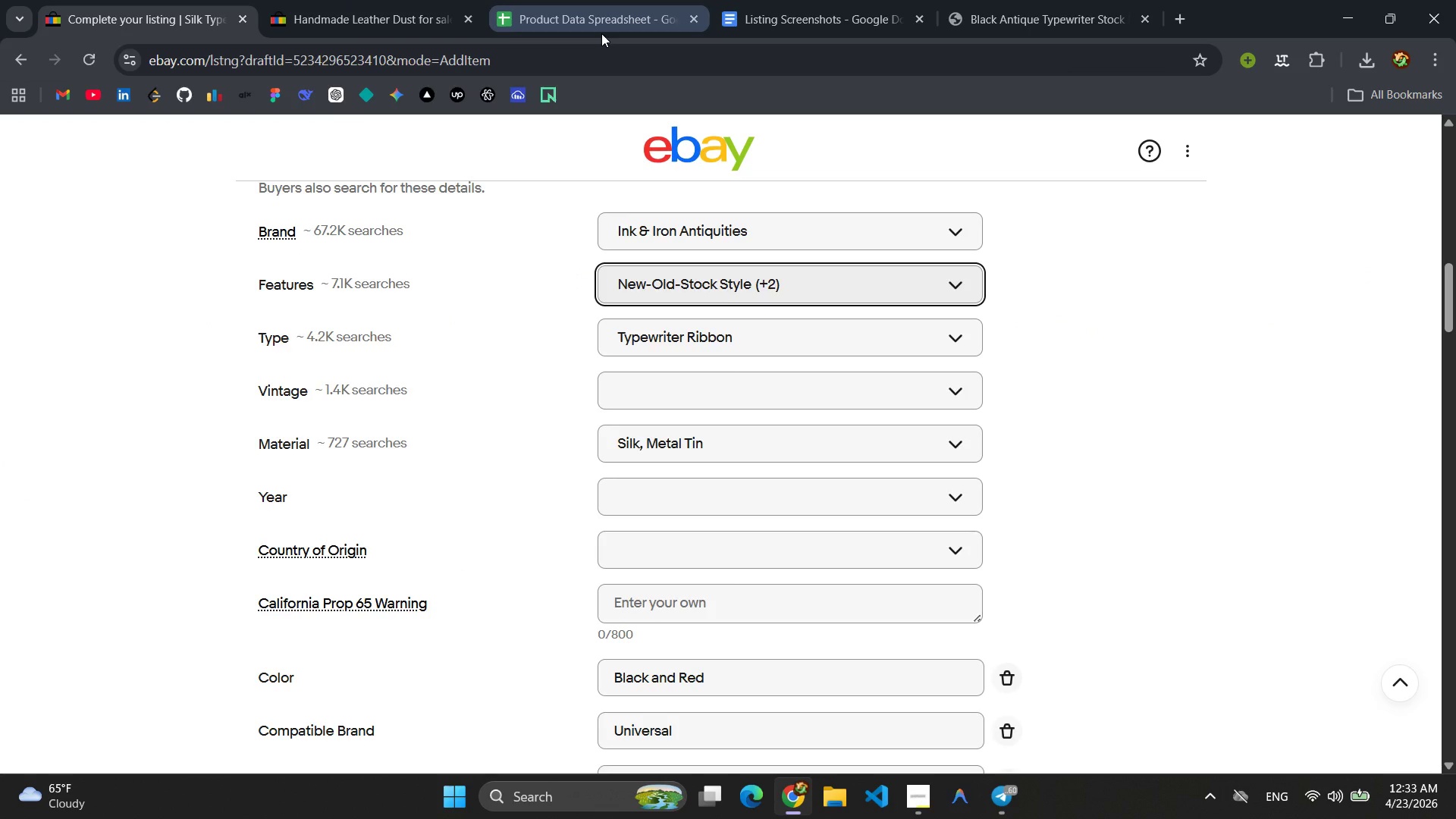 
left_click([403, 17])
 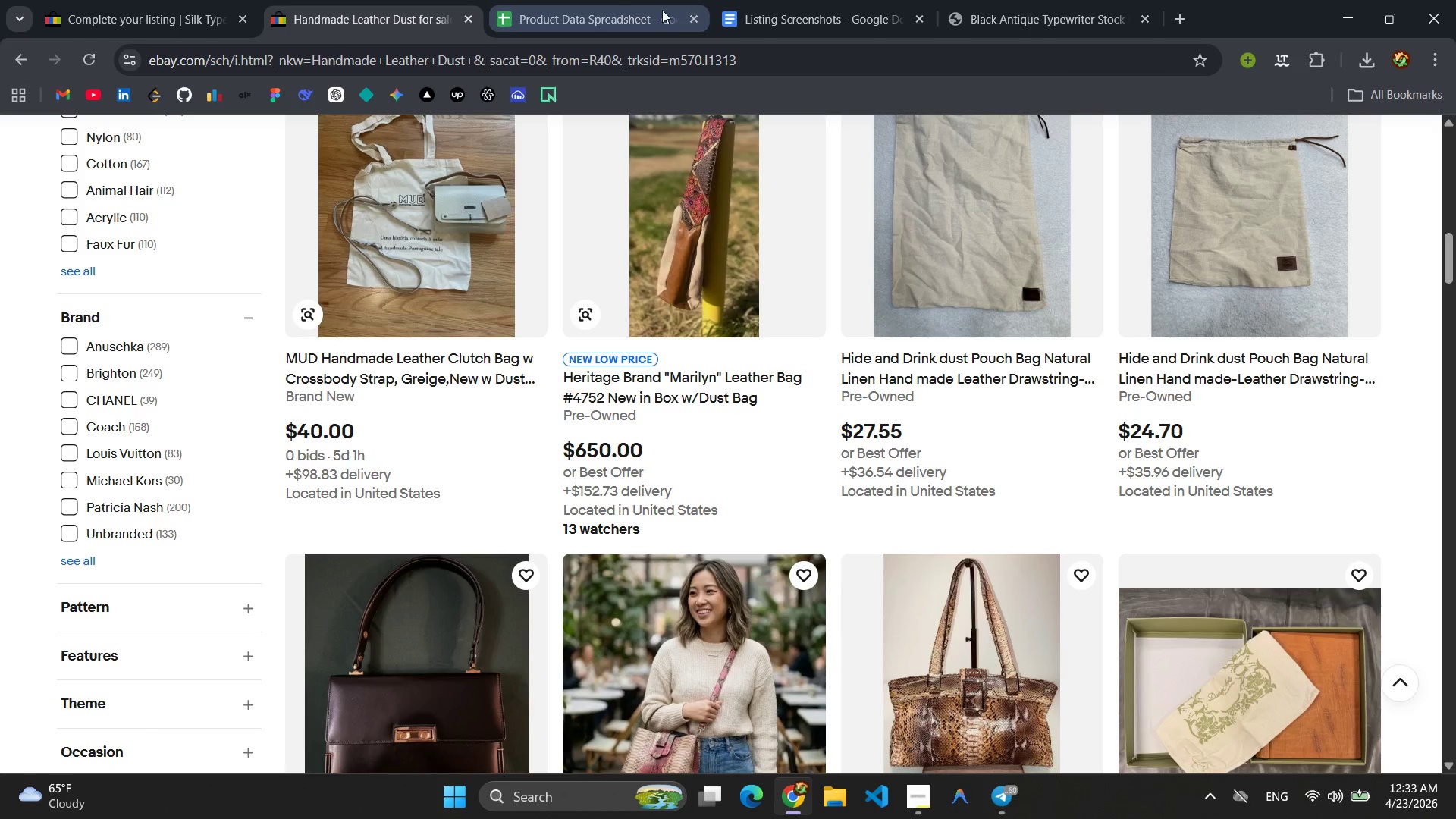 
left_click([627, 9])
 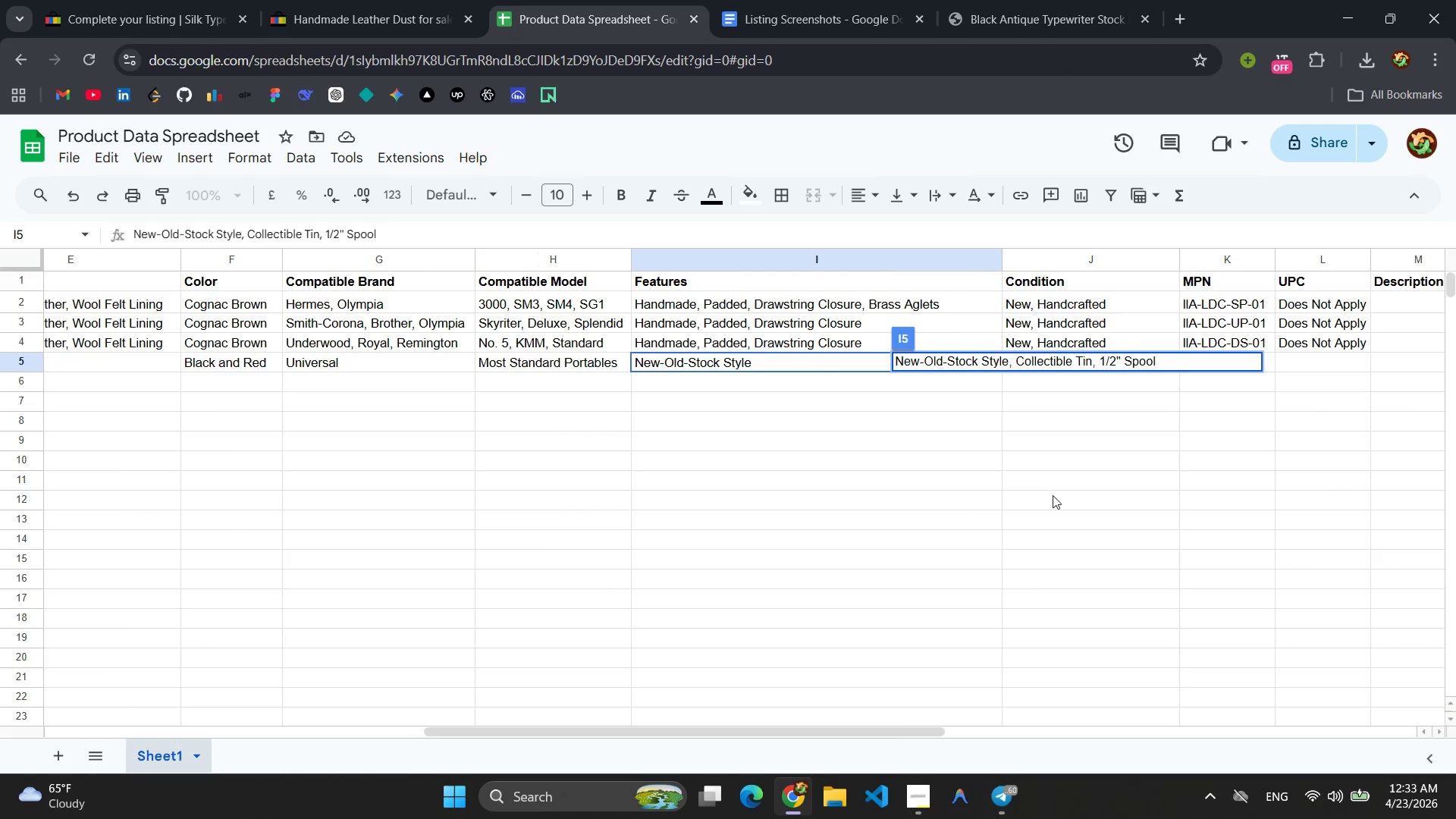 
left_click([1051, 495])
 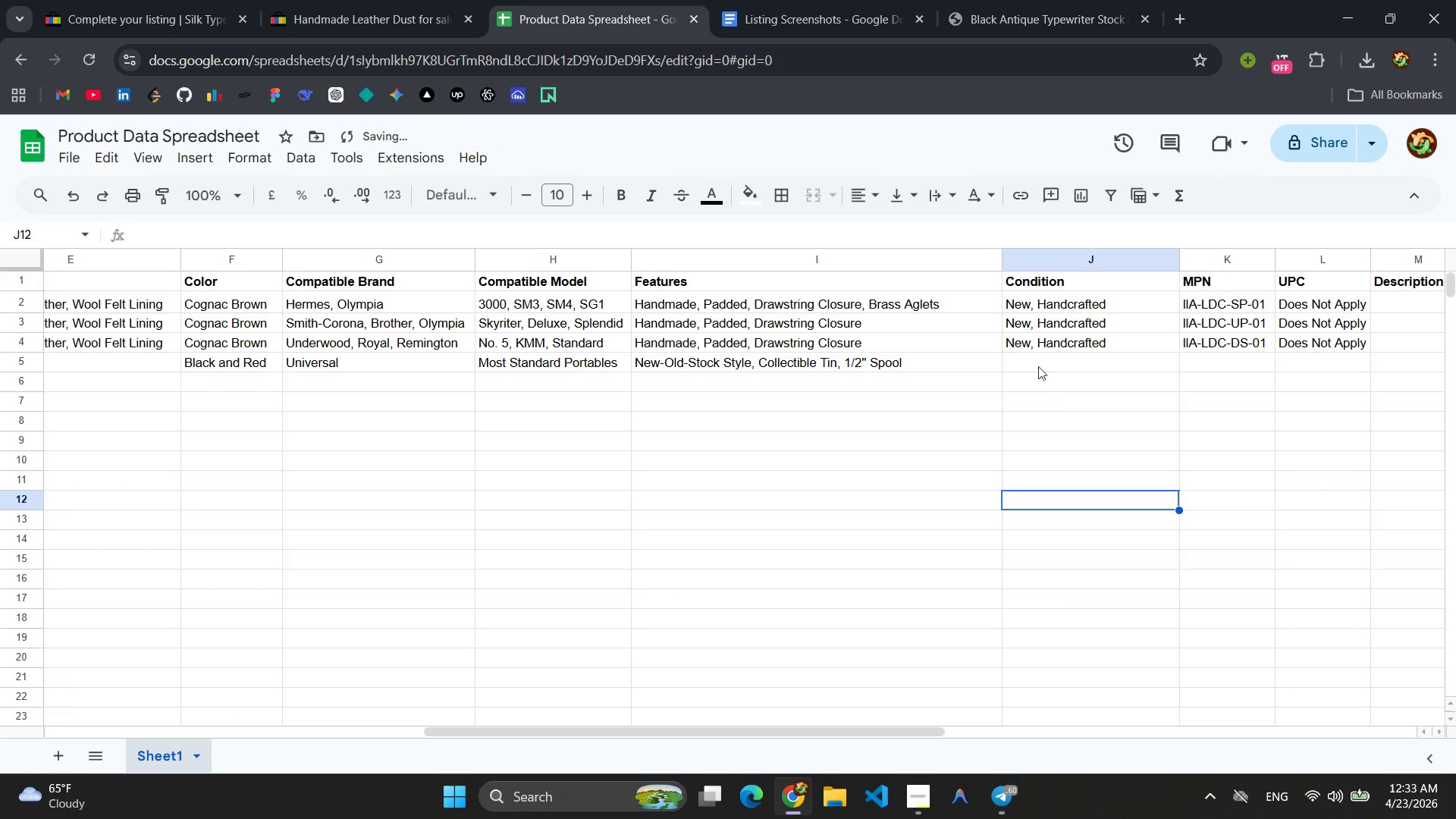 
left_click([1041, 360])
 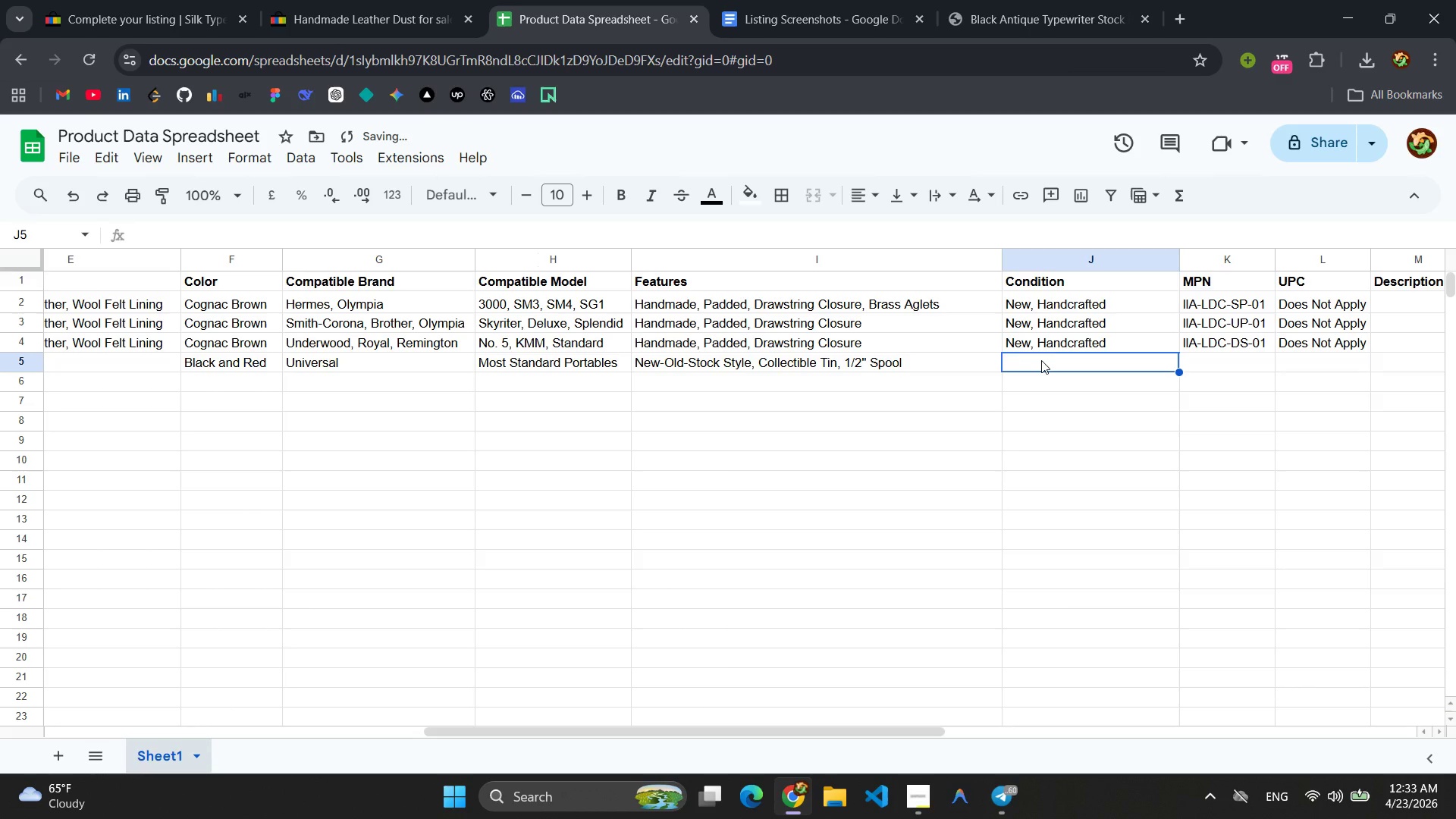 
type(New)
 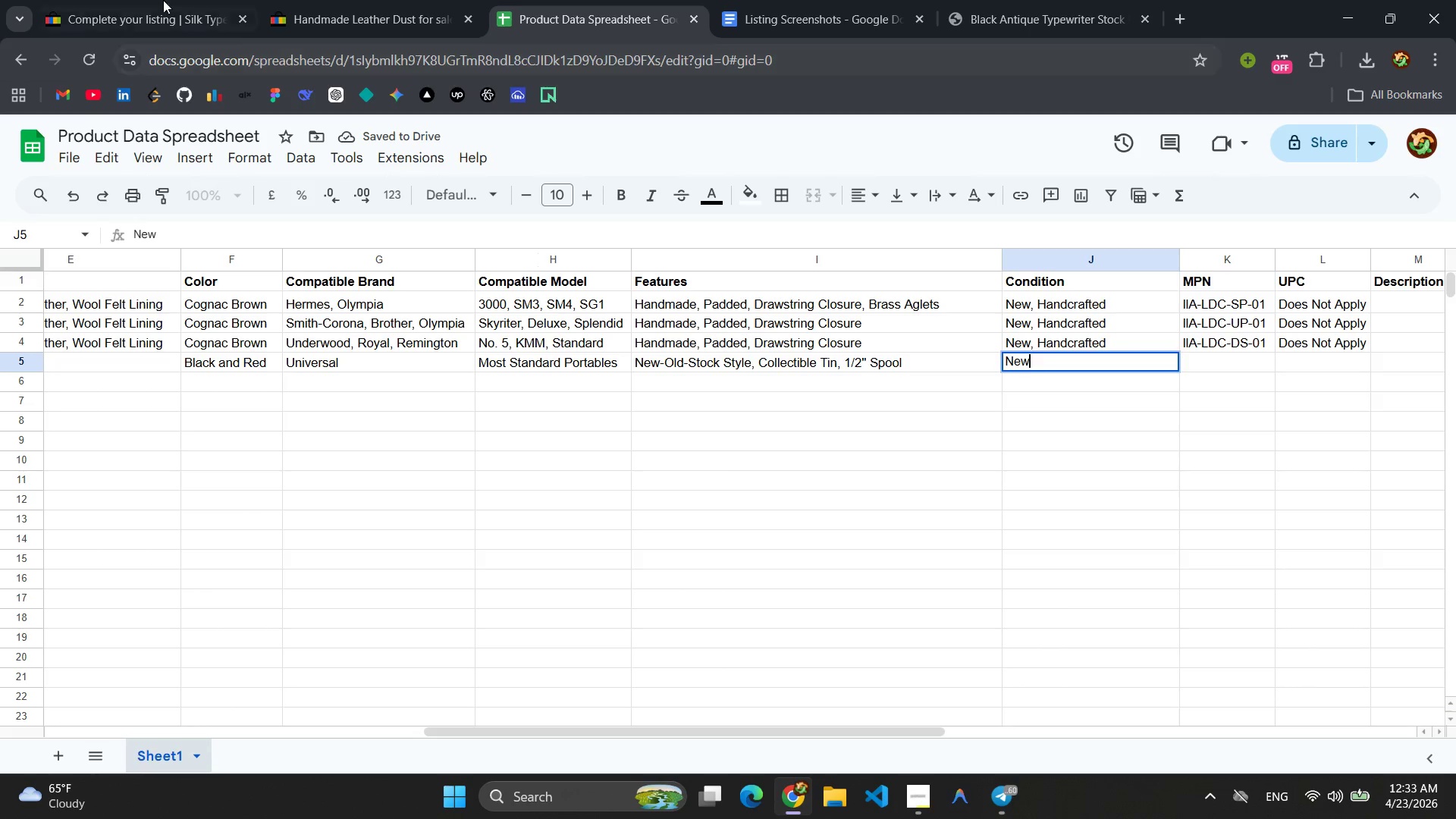 
left_click([130, 0])
 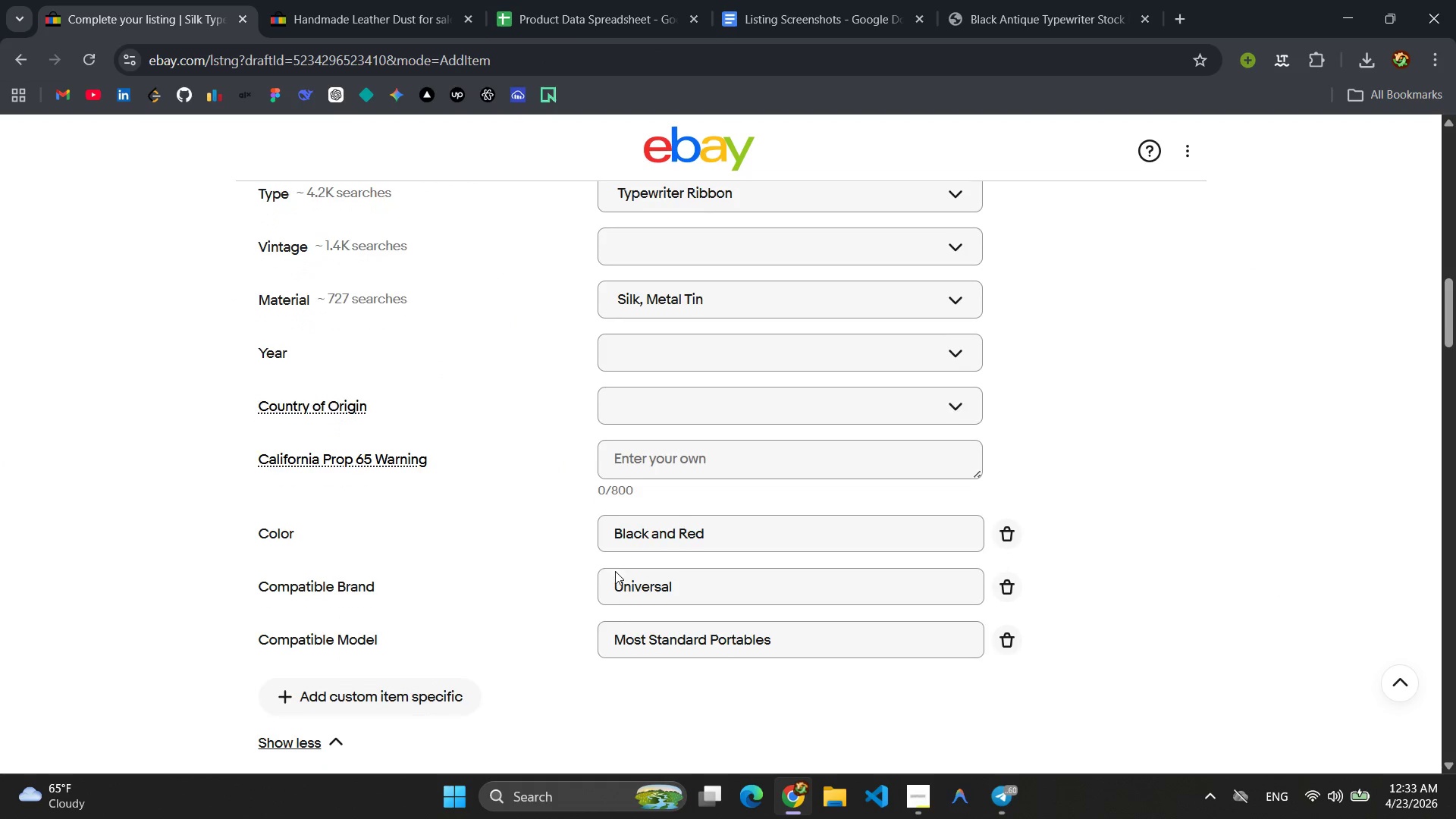 
wait(5.05)
 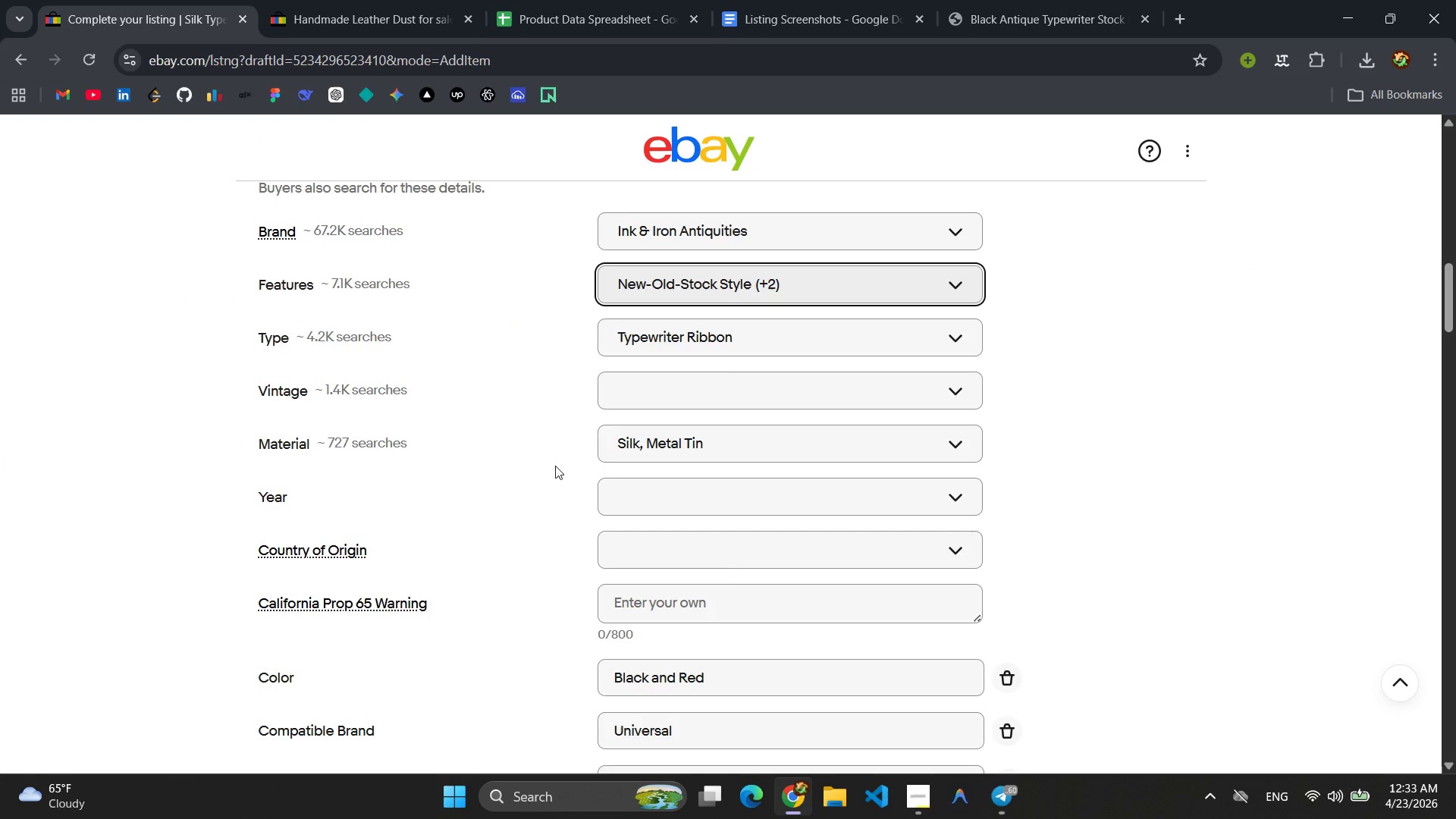 
left_click([384, 620])
 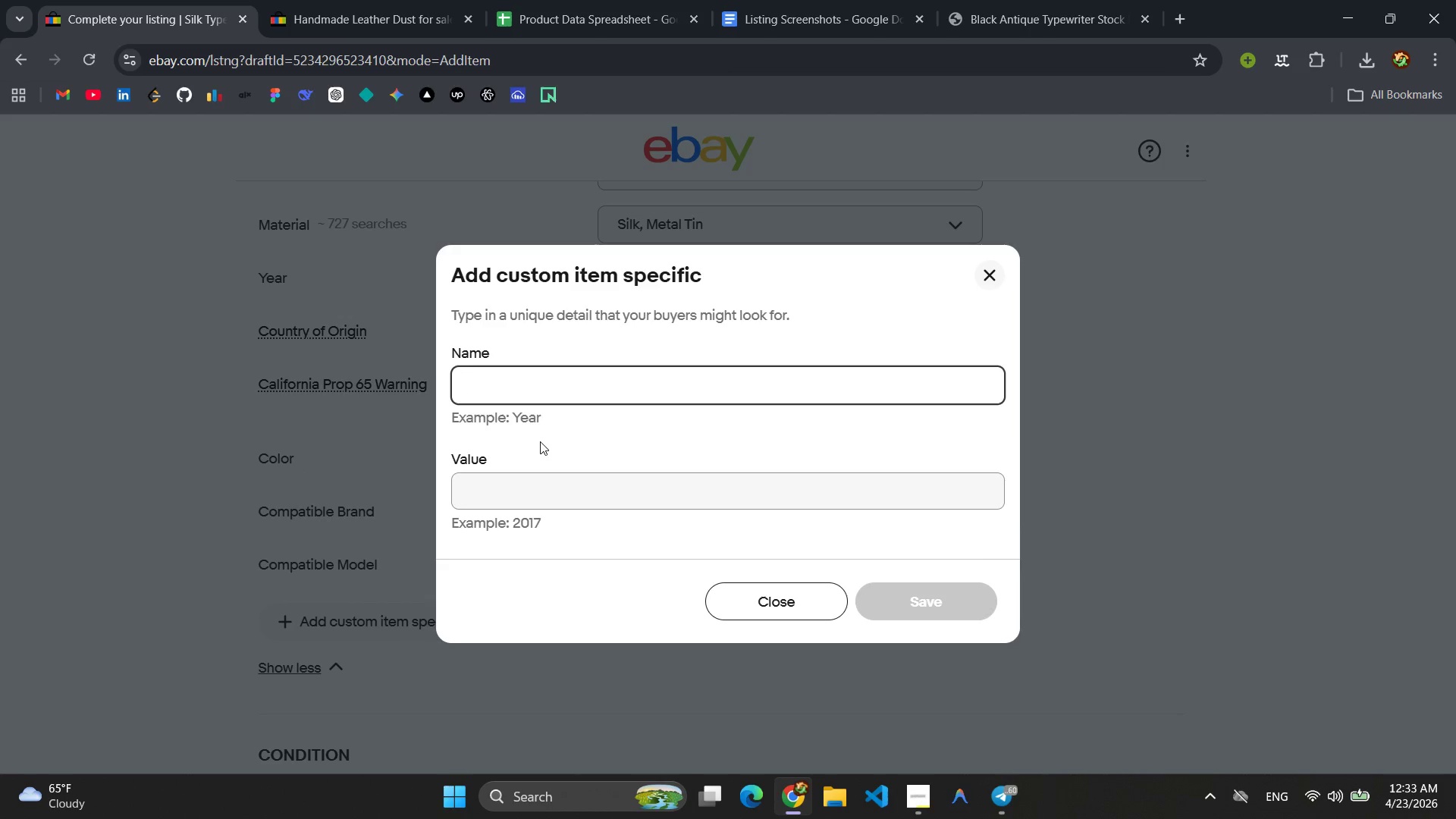 
type(MPN)
 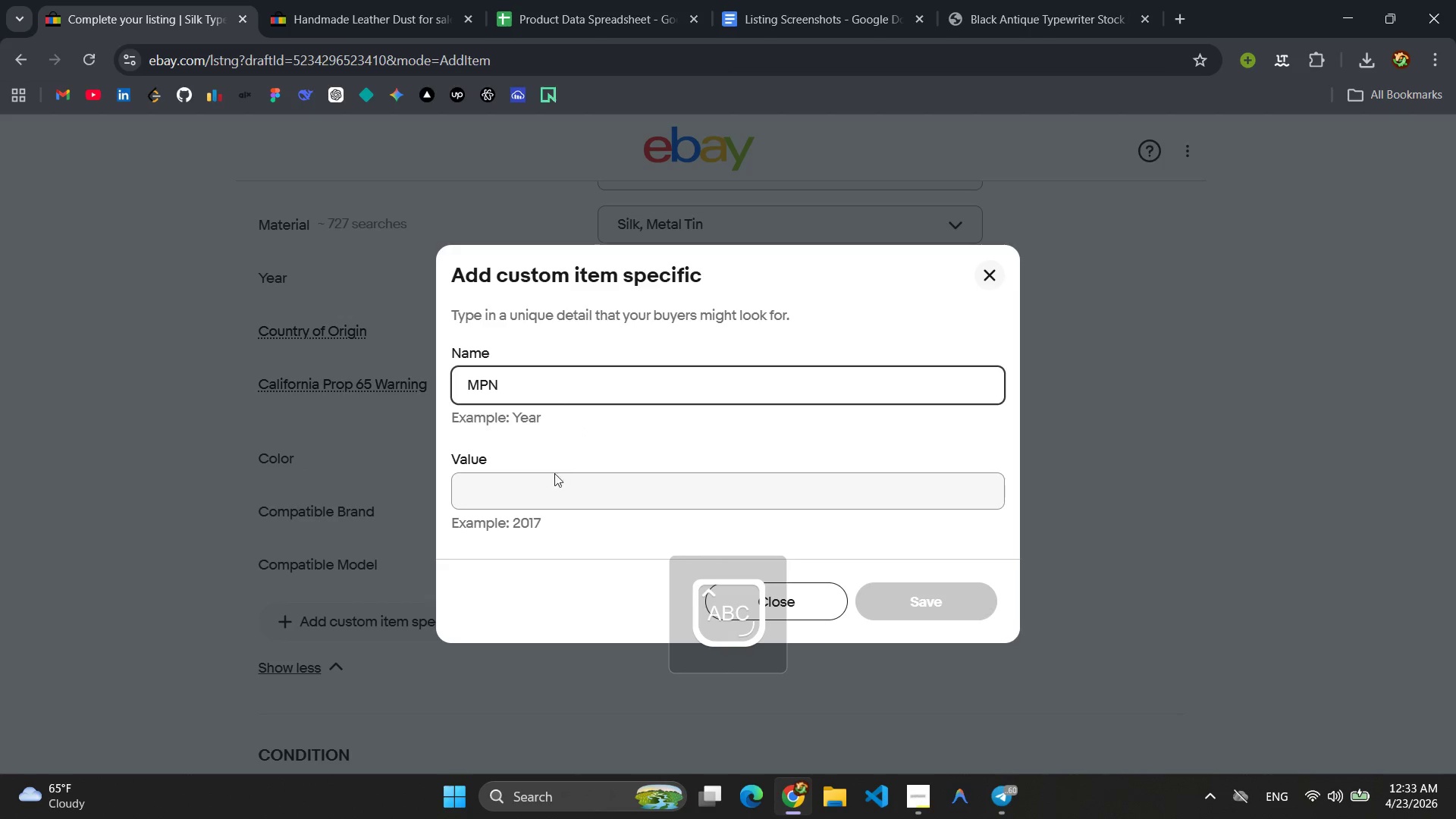 
left_click([549, 490])
 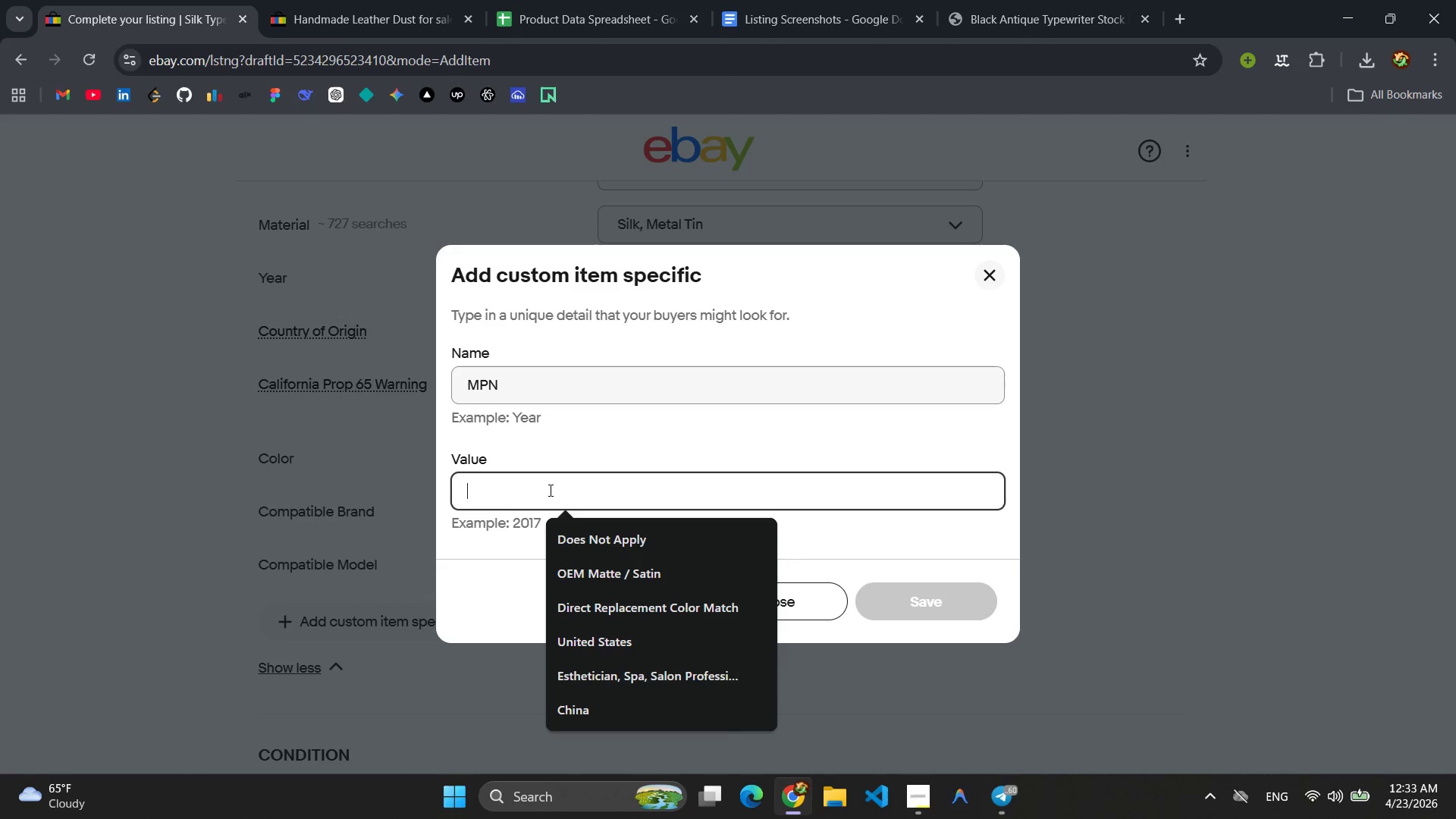 
type(LL)
key(Backspace)
key(Backspace)
type(lla)
key(Backspace)
type(A-RIB-BR-01)
 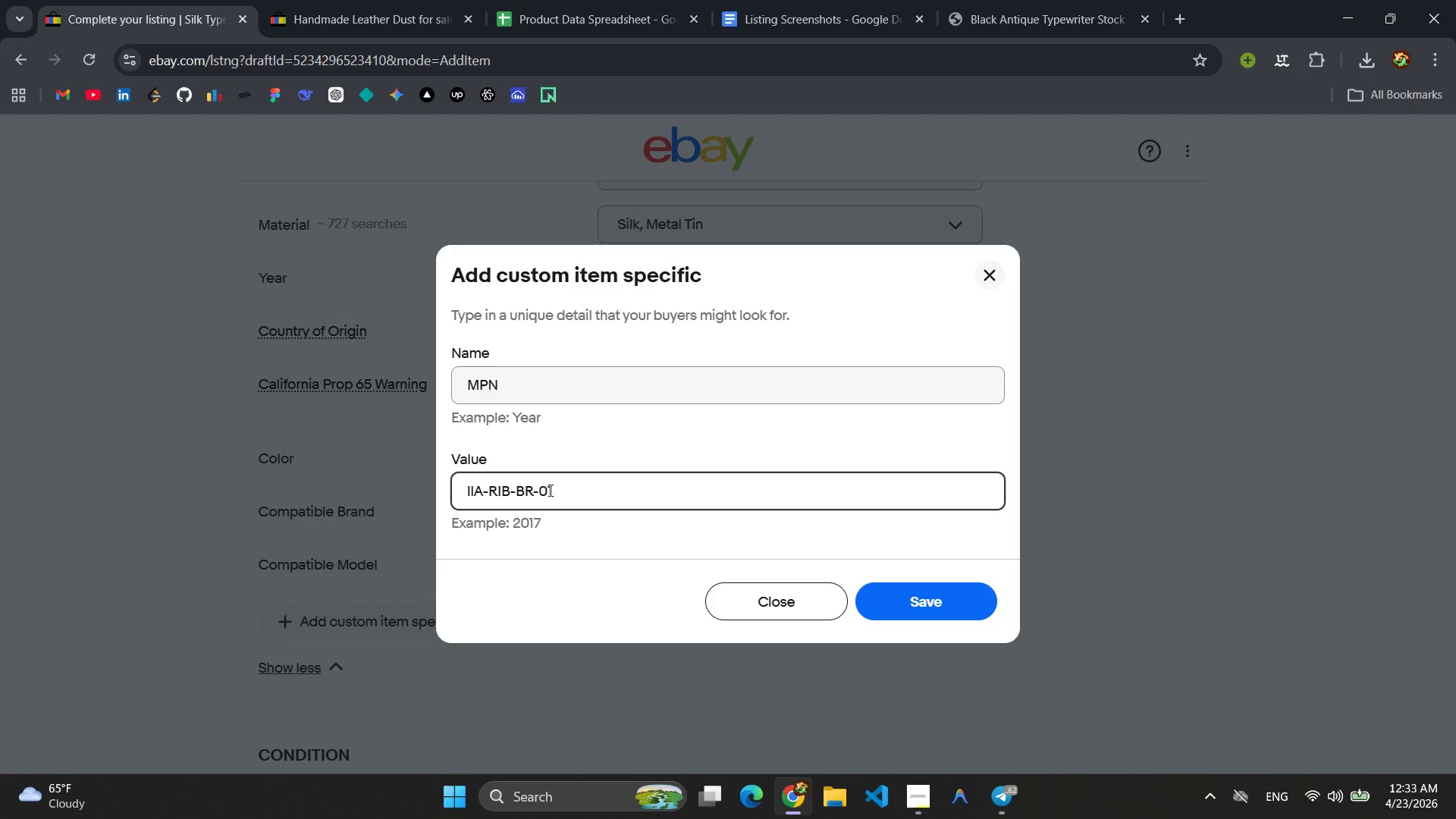 
key(Control+A)
 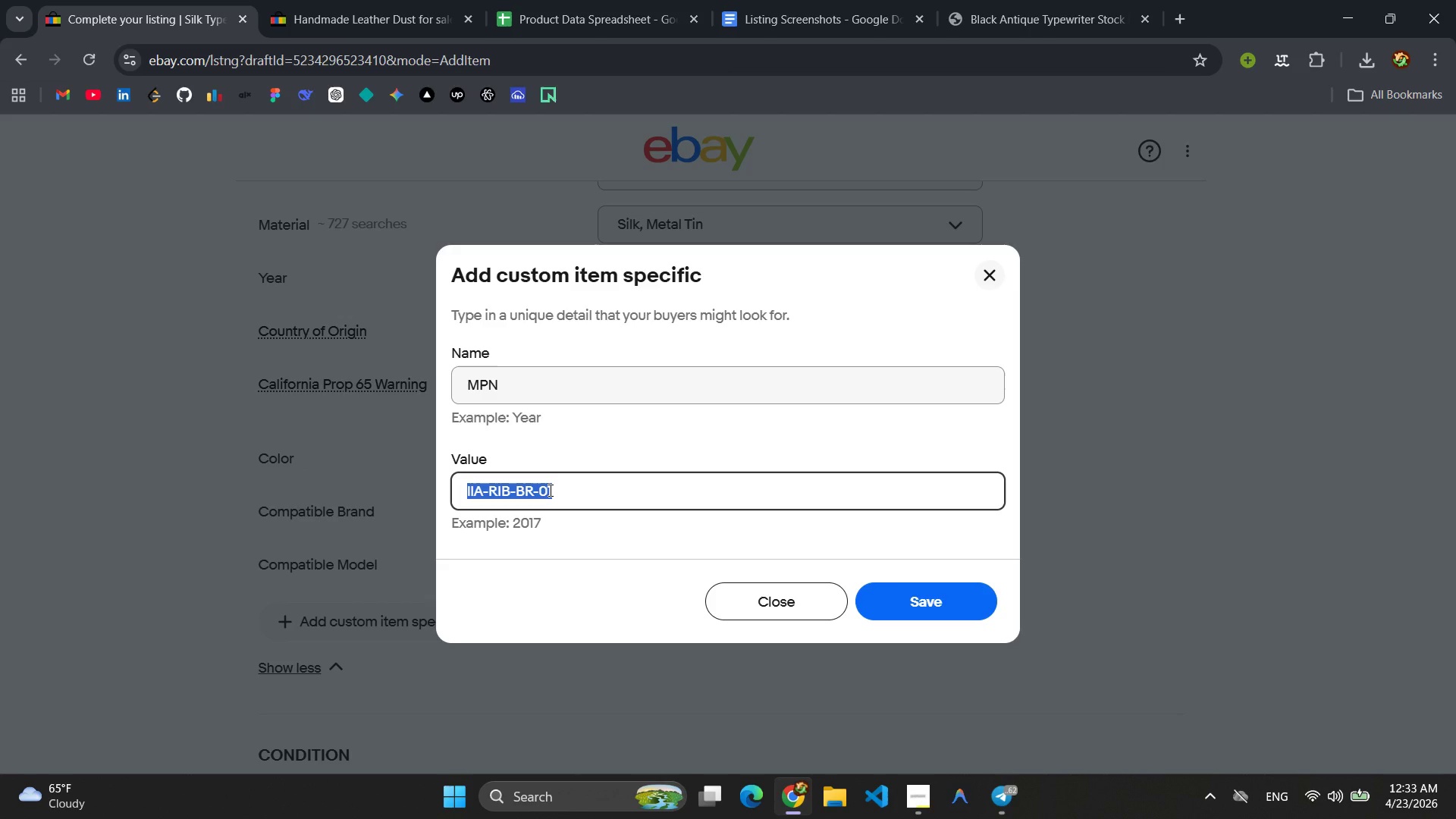 
key(Control+C)
 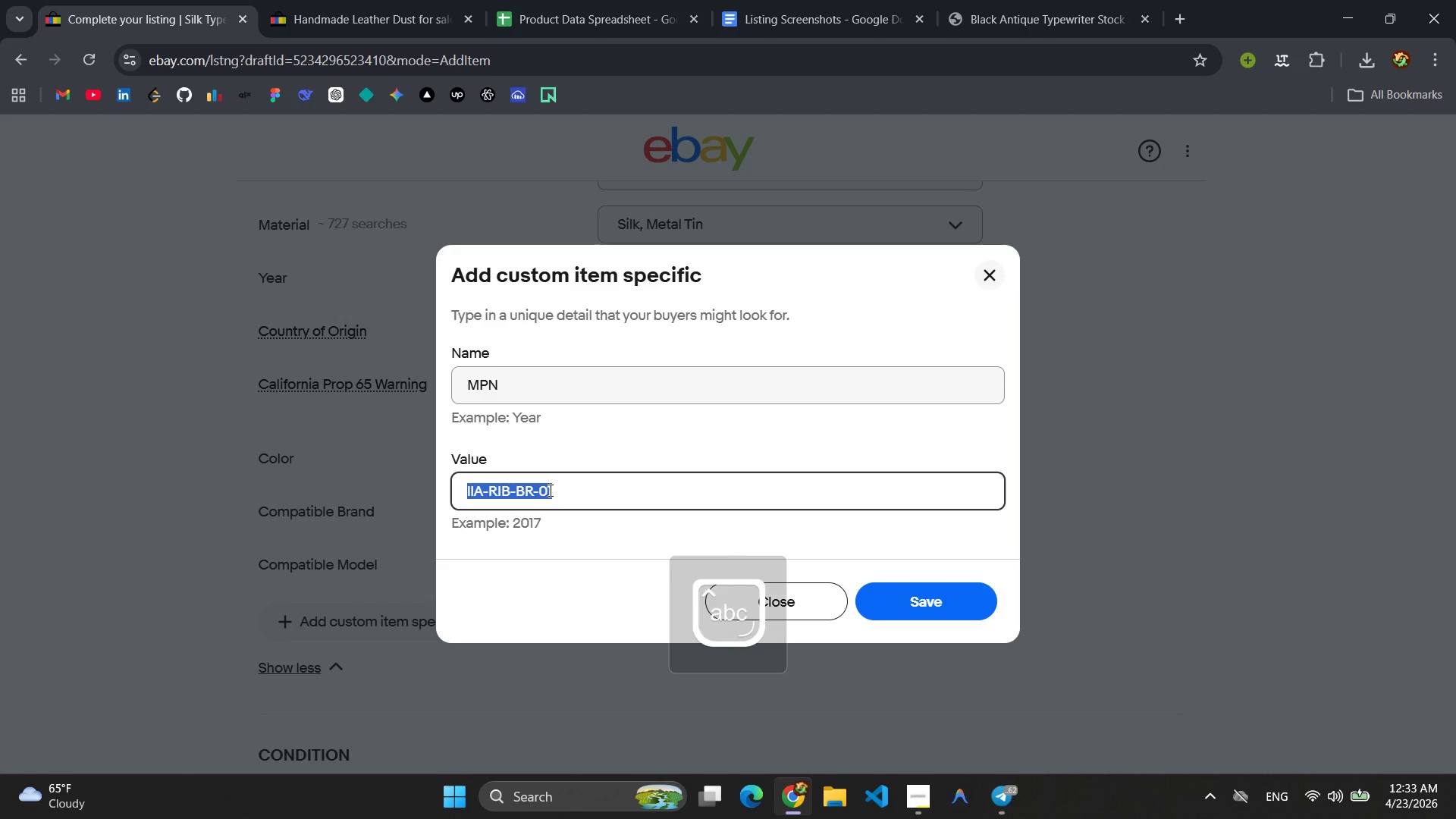 
key(CapsLock)
 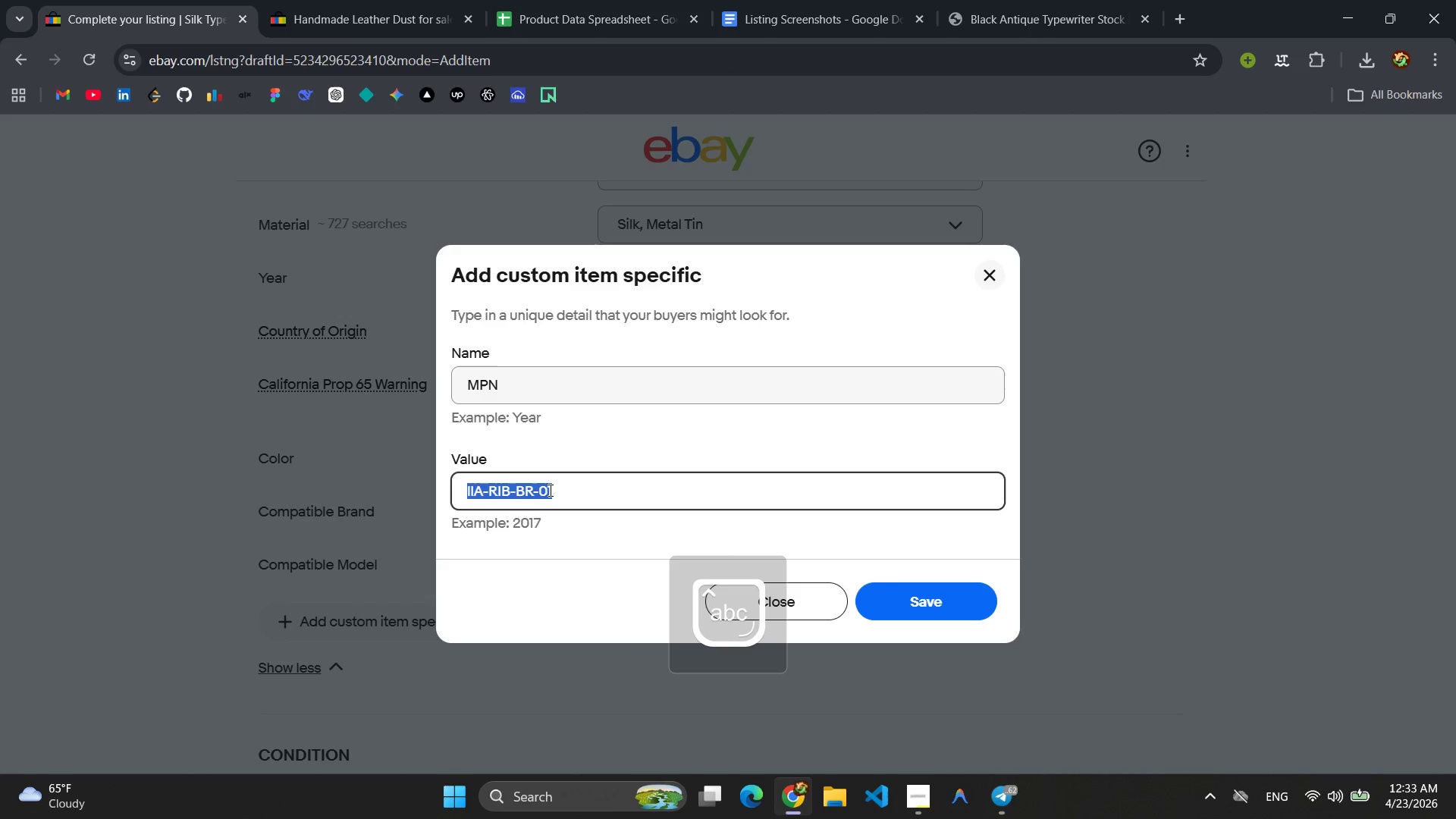 
key(Enter)
 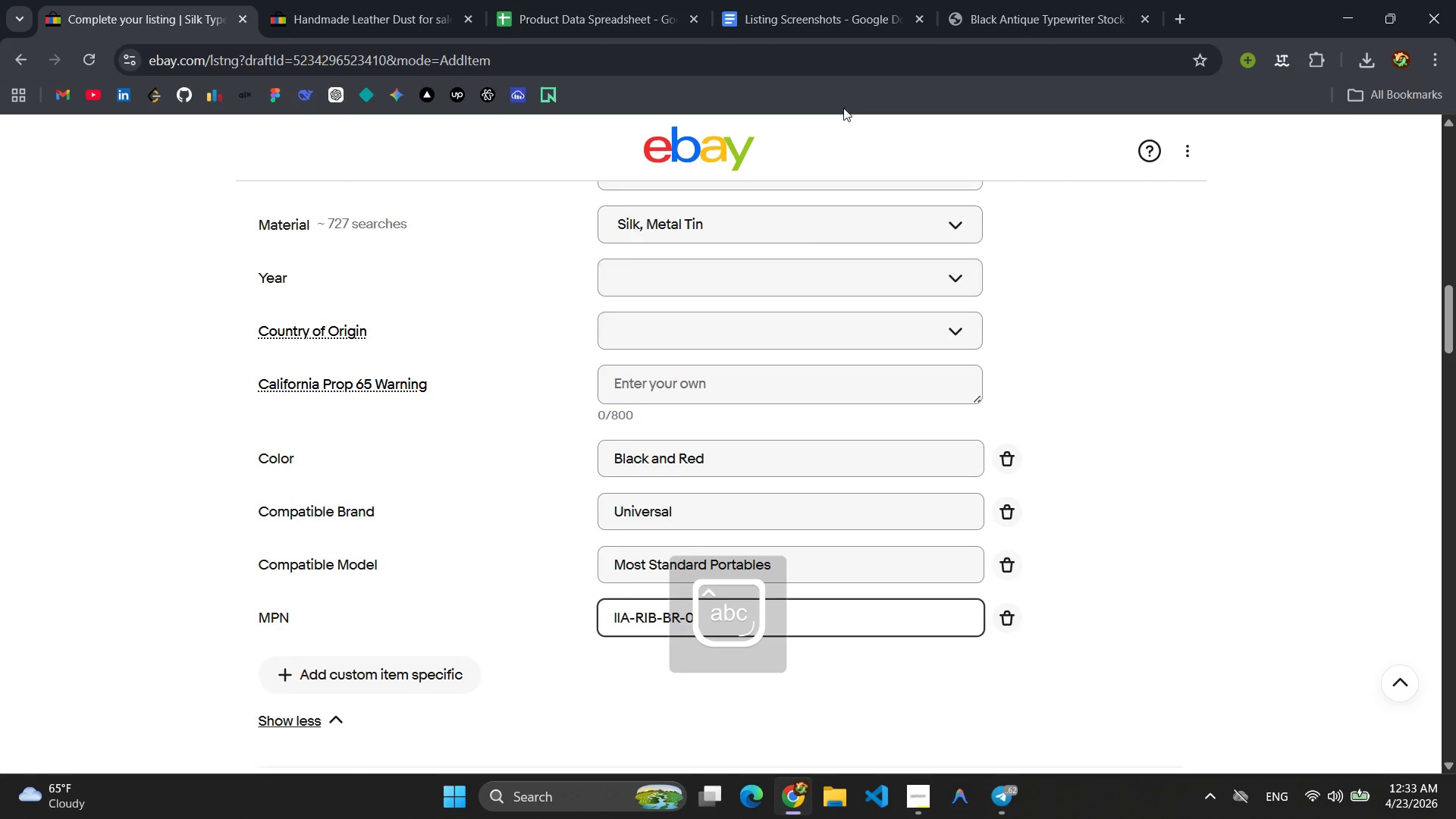 
left_click([616, 0])
 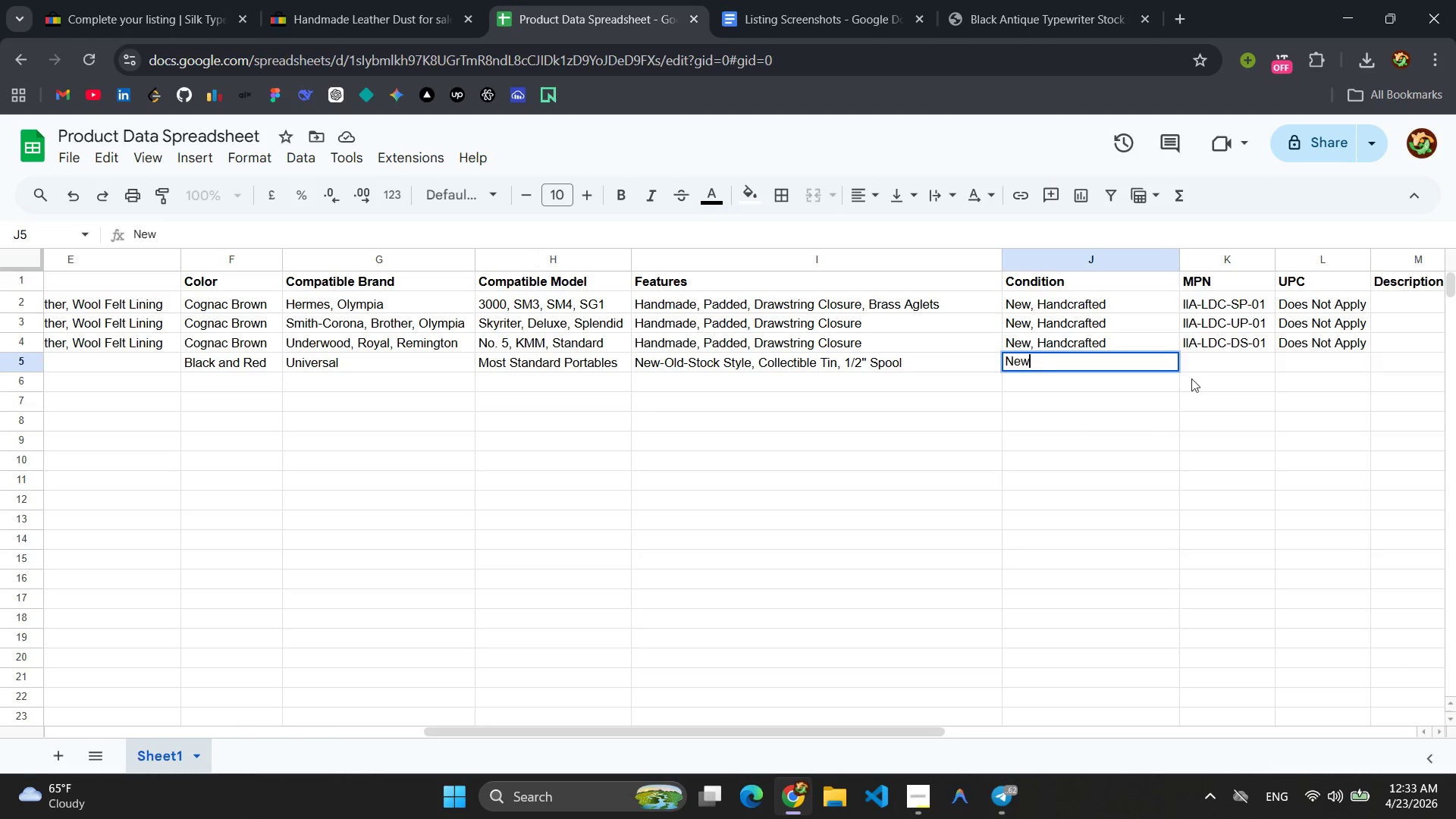 
left_click([1205, 366])
 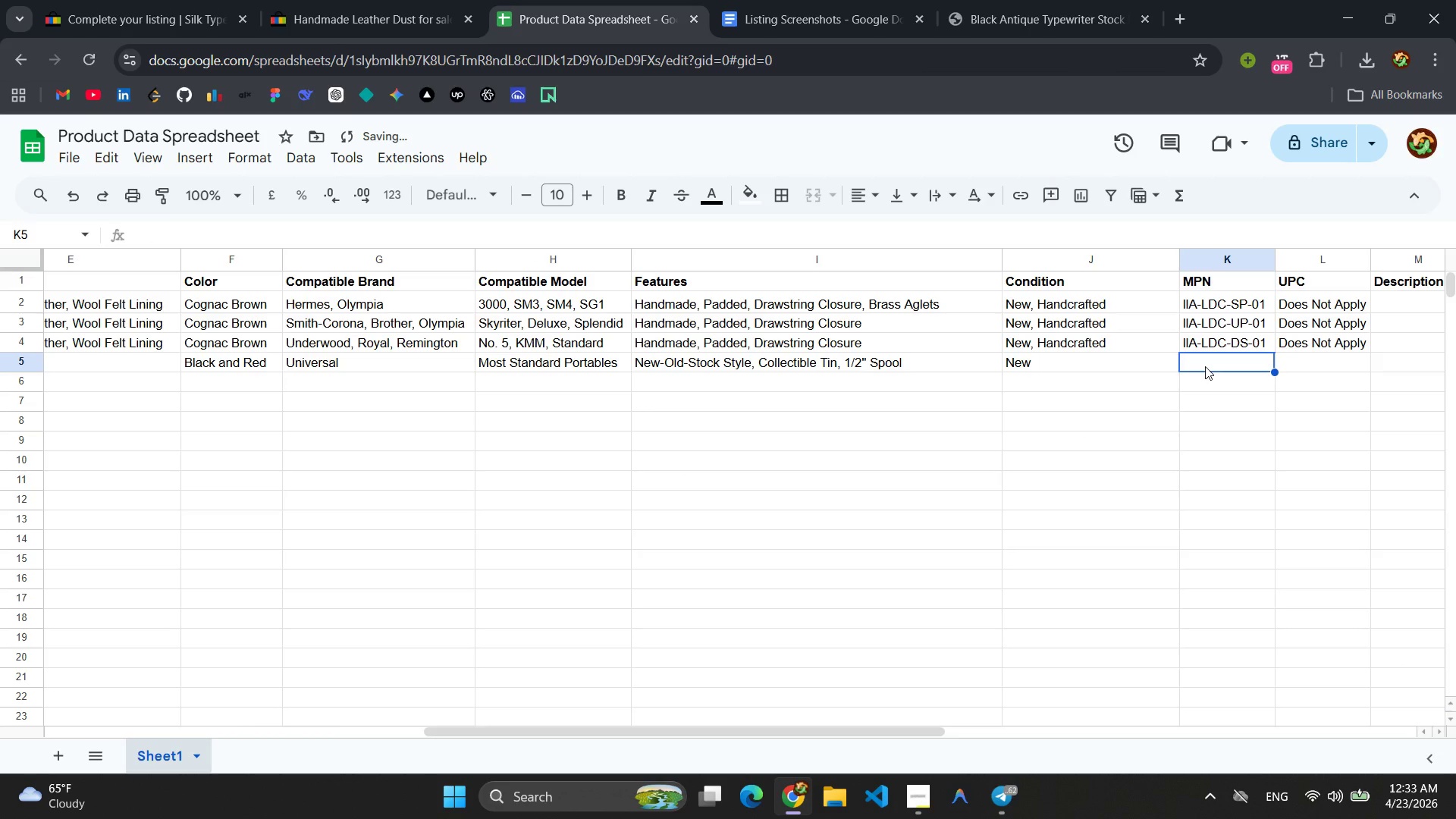 
key(Control+V)
 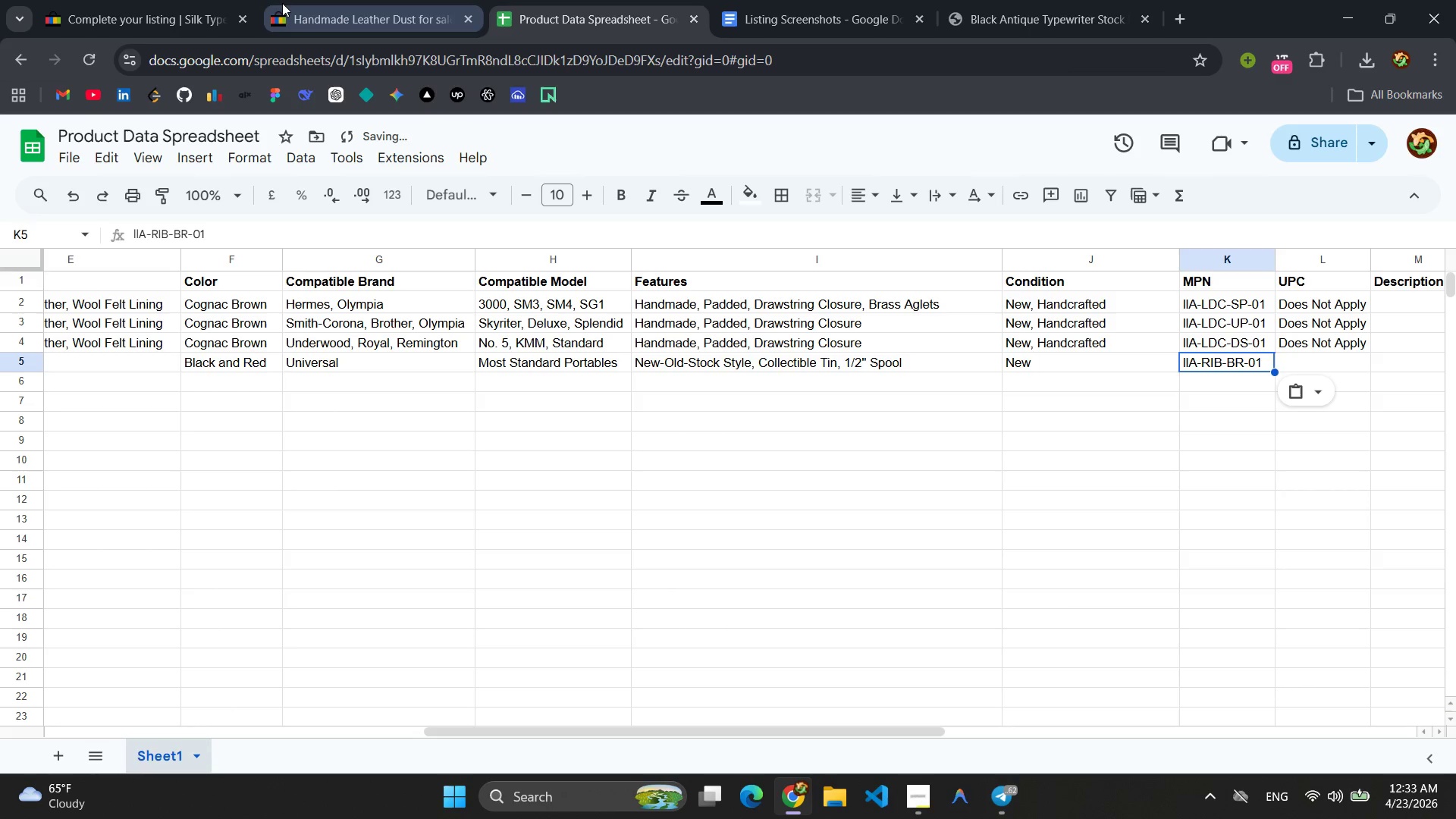 
left_click([185, 5])
 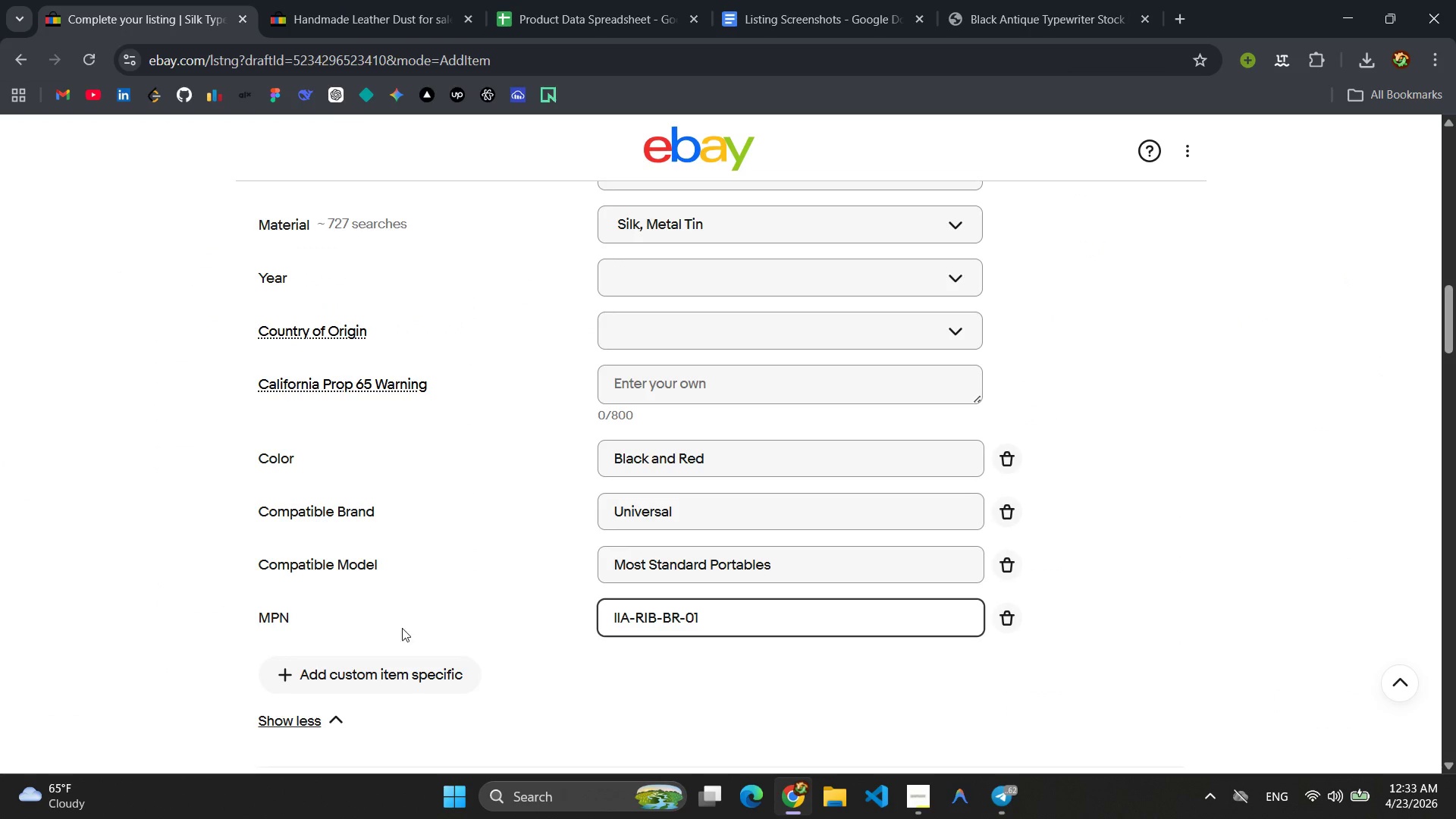 
left_click([384, 675])
 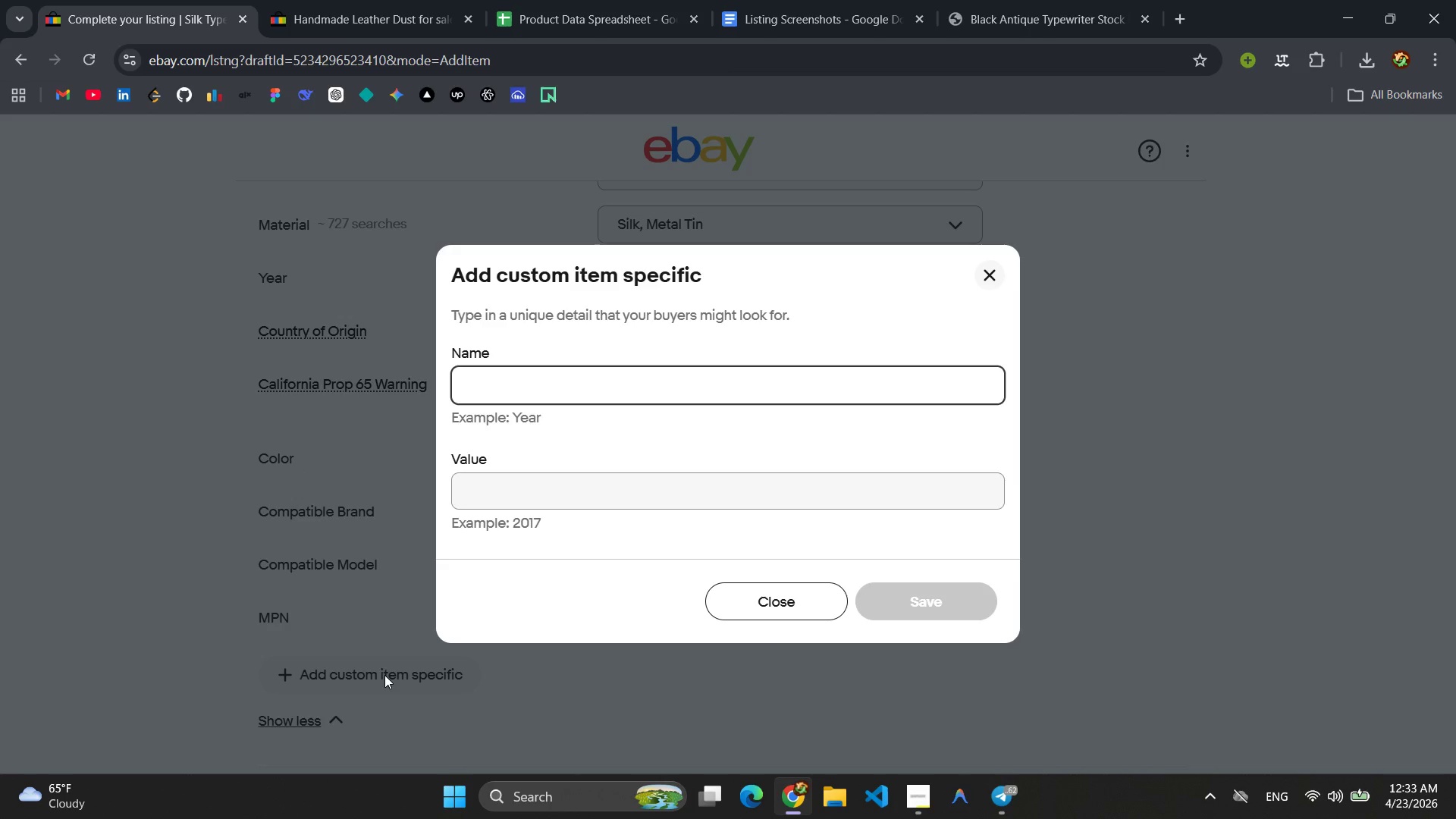 
type(UPC)
 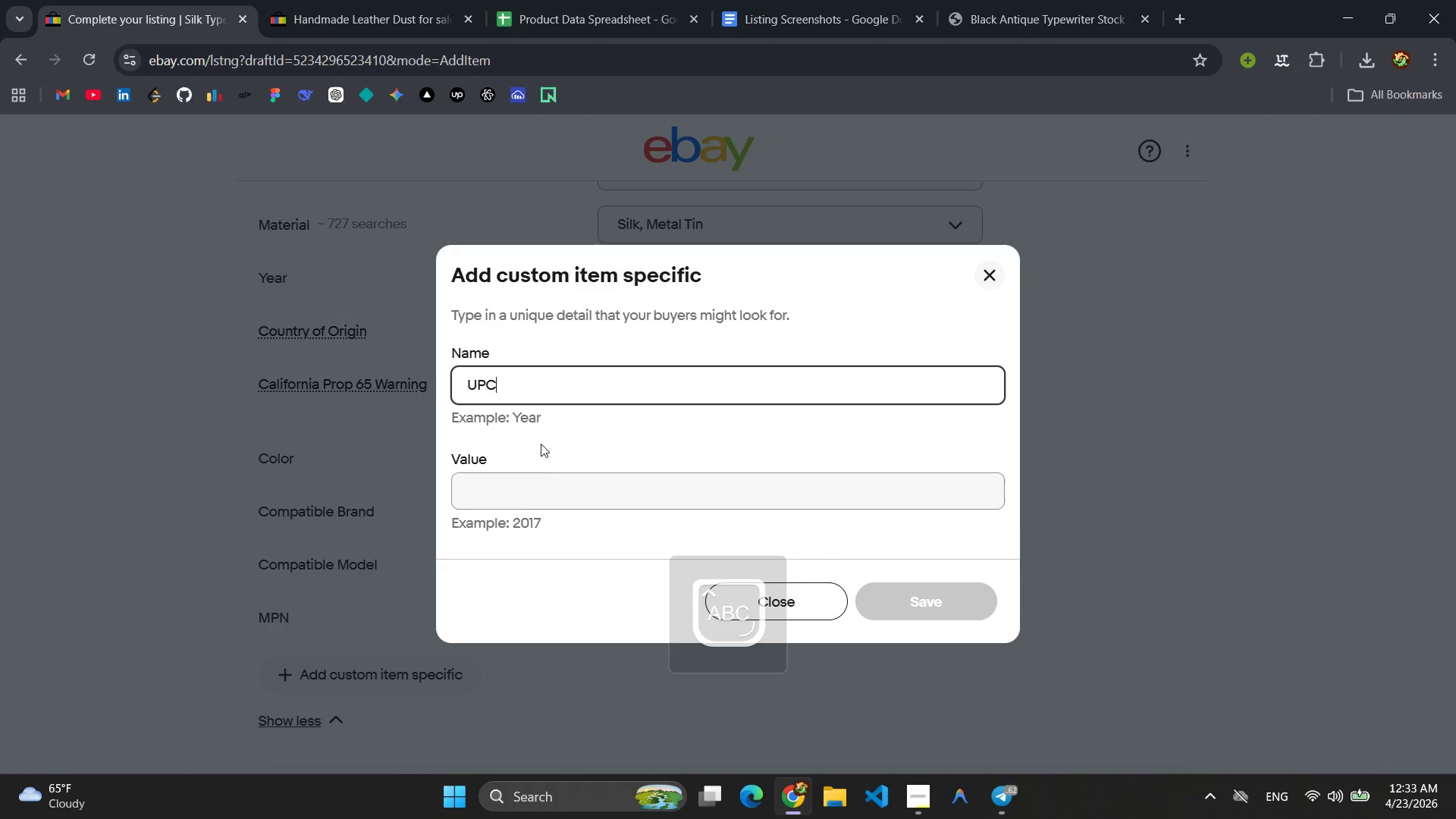 
left_click([518, 497])
 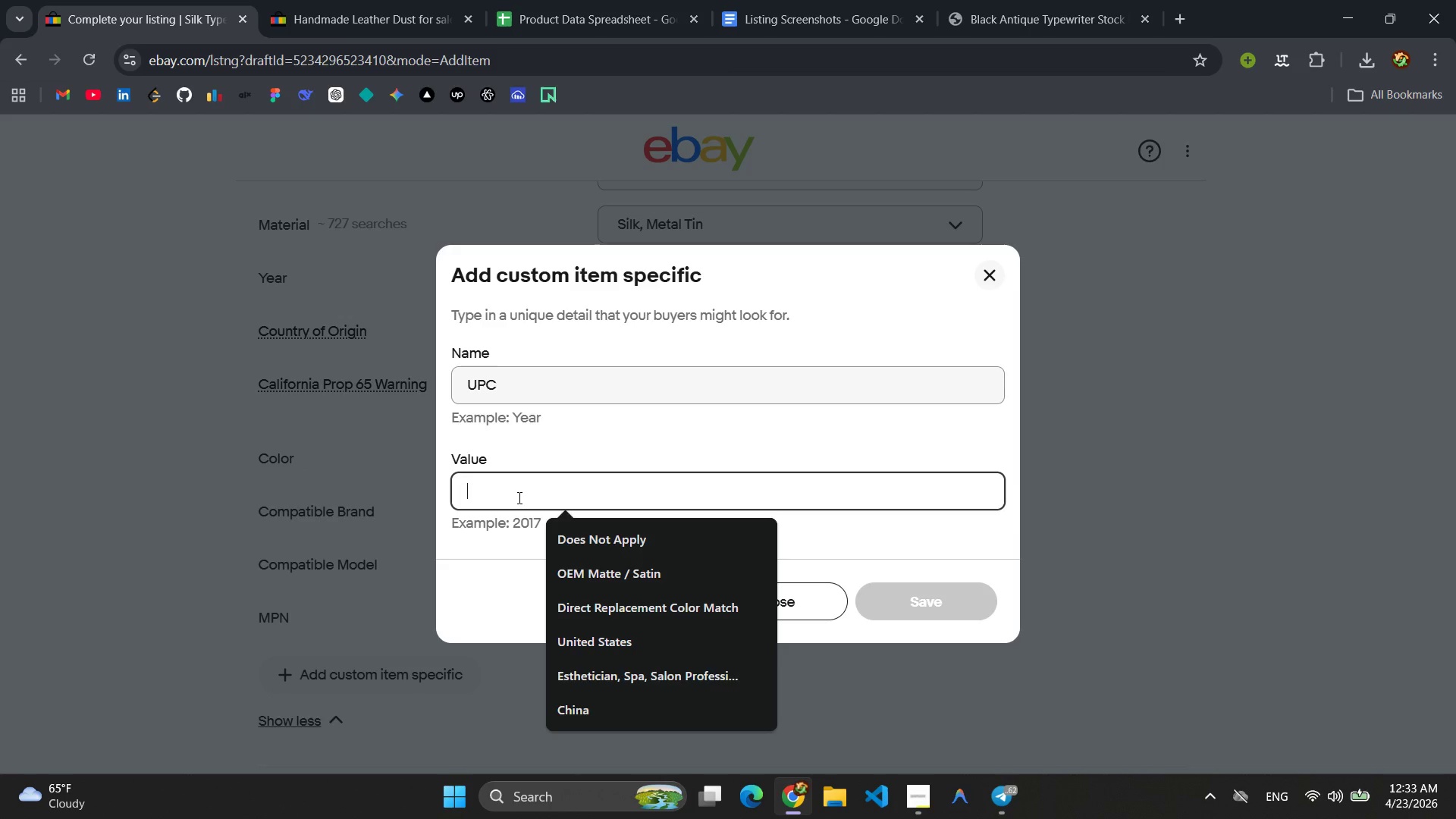 
key(CapsLock)
 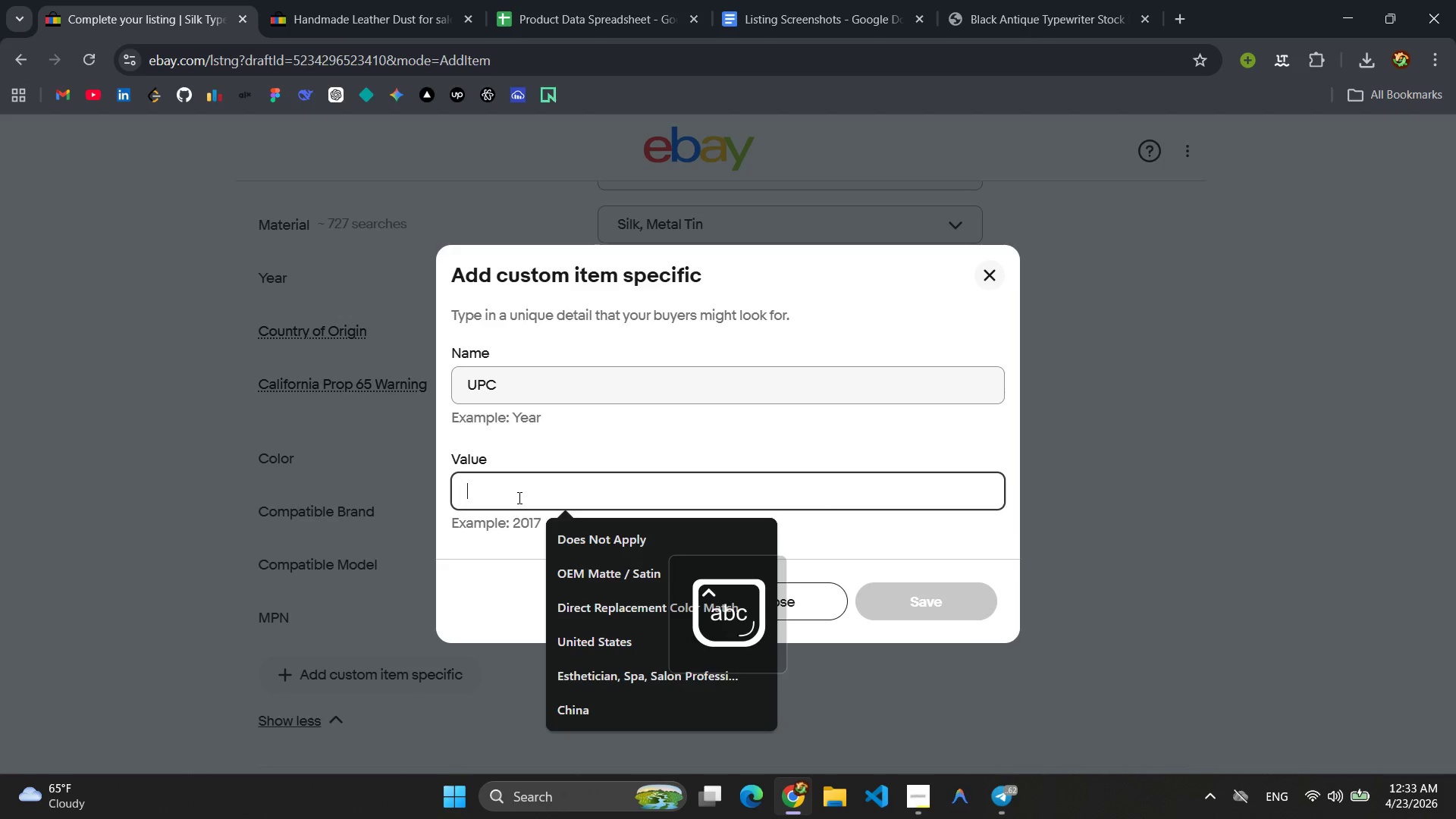 
hold_key(key=ShiftLeft, duration=0.31)
 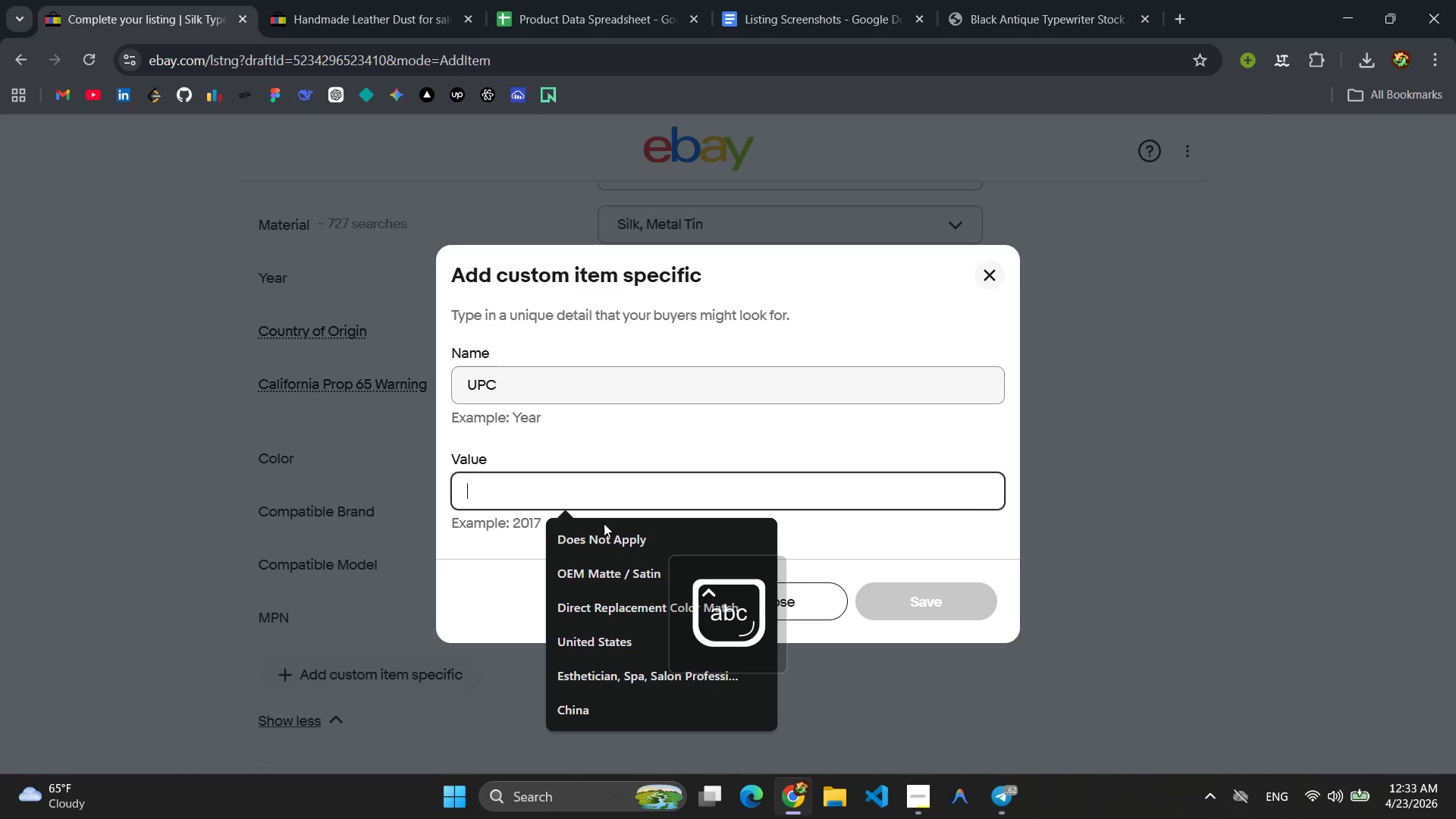 
left_click([601, 541])
 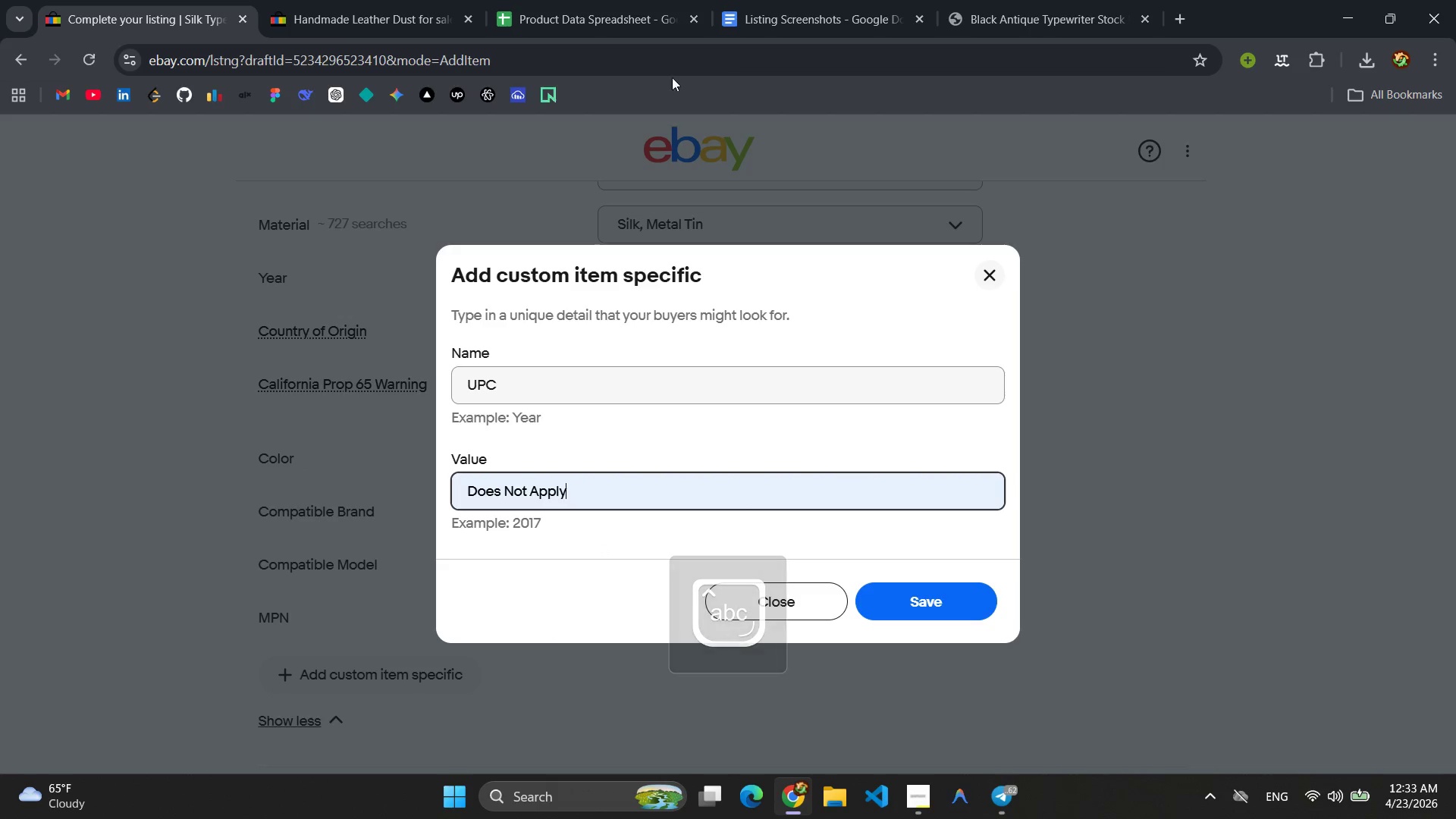 
left_click([607, 27])
 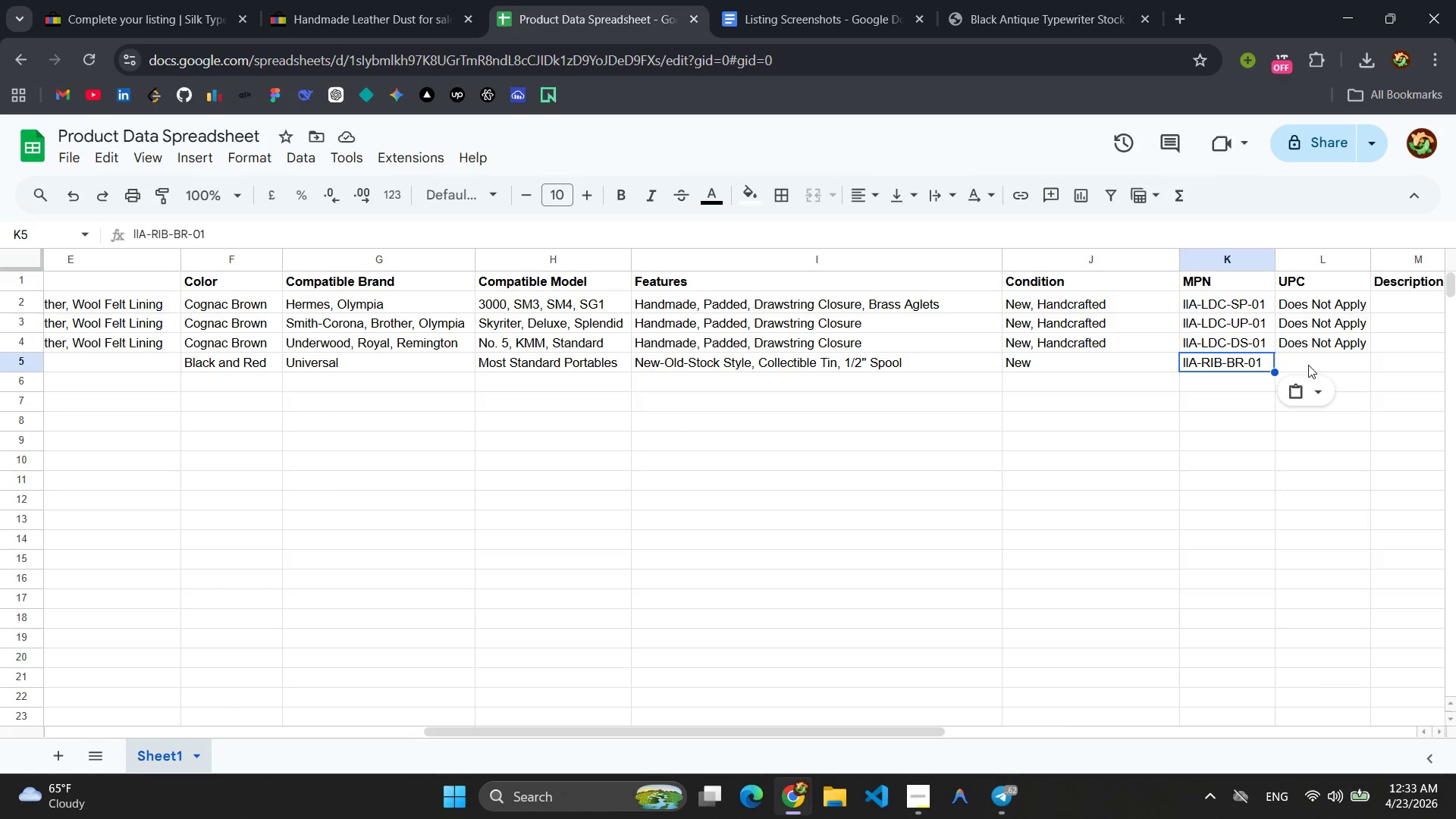 
left_click([1324, 360])
 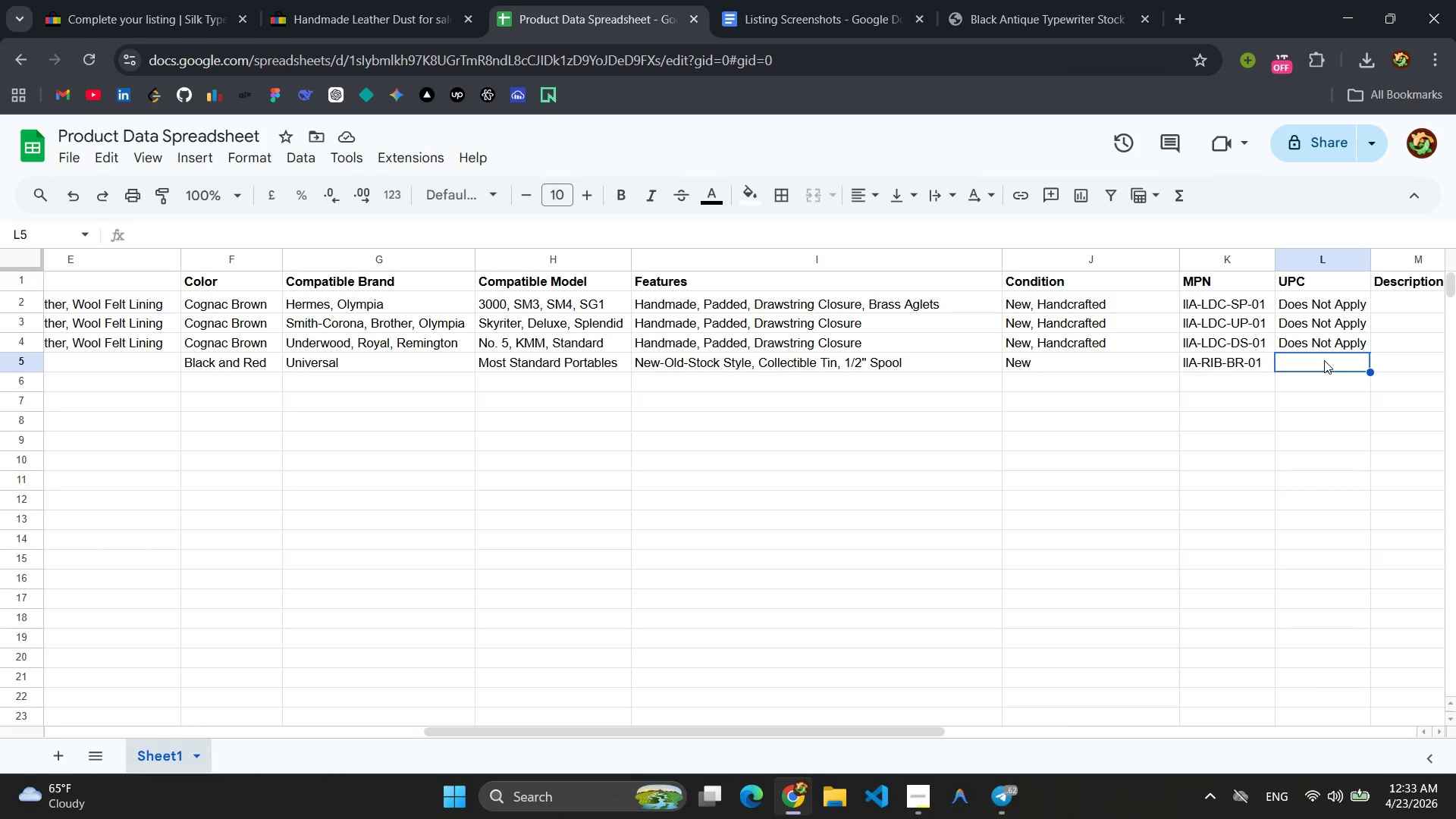 
key(Control+V)
 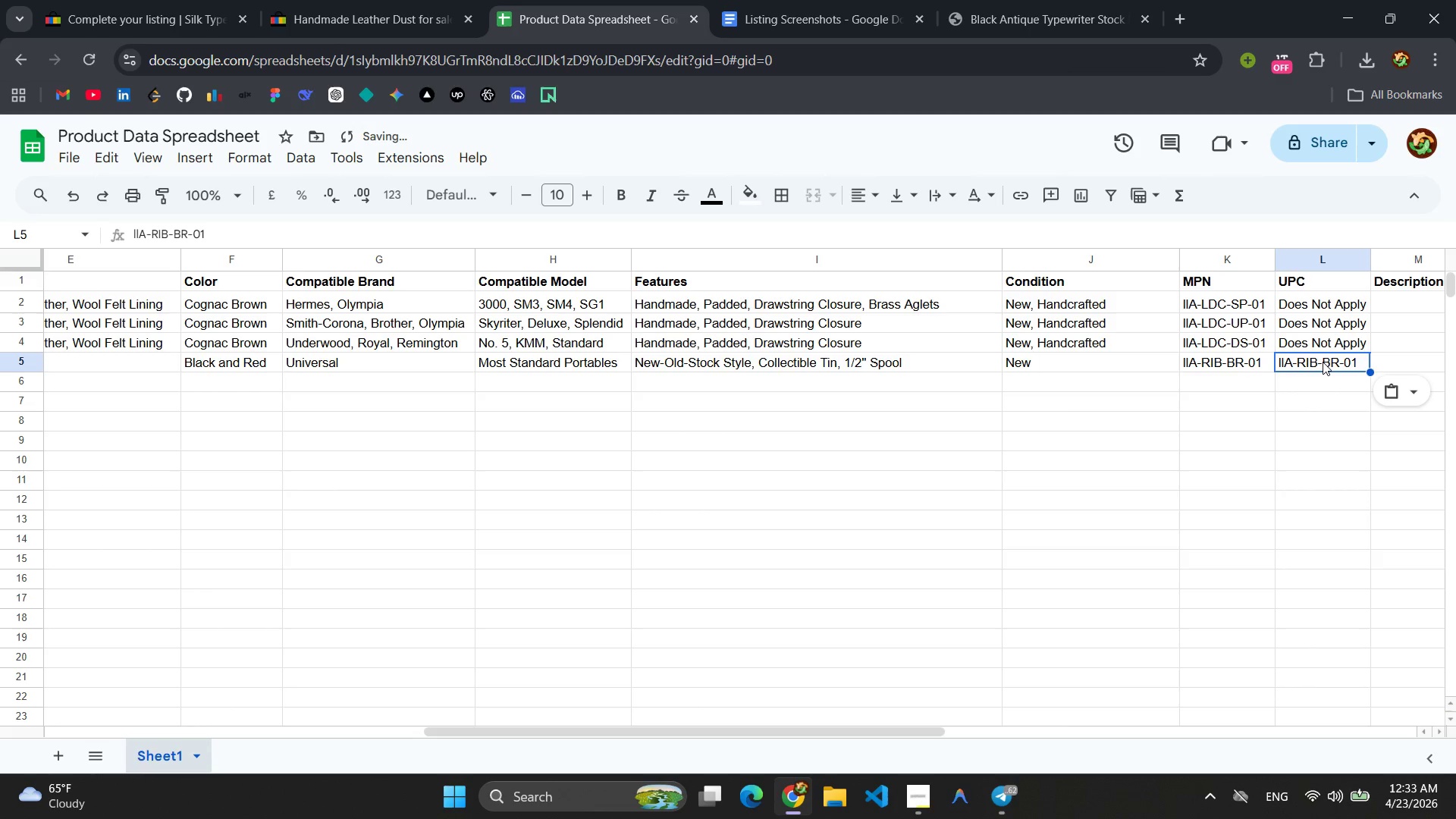 
double_click([1323, 362])
 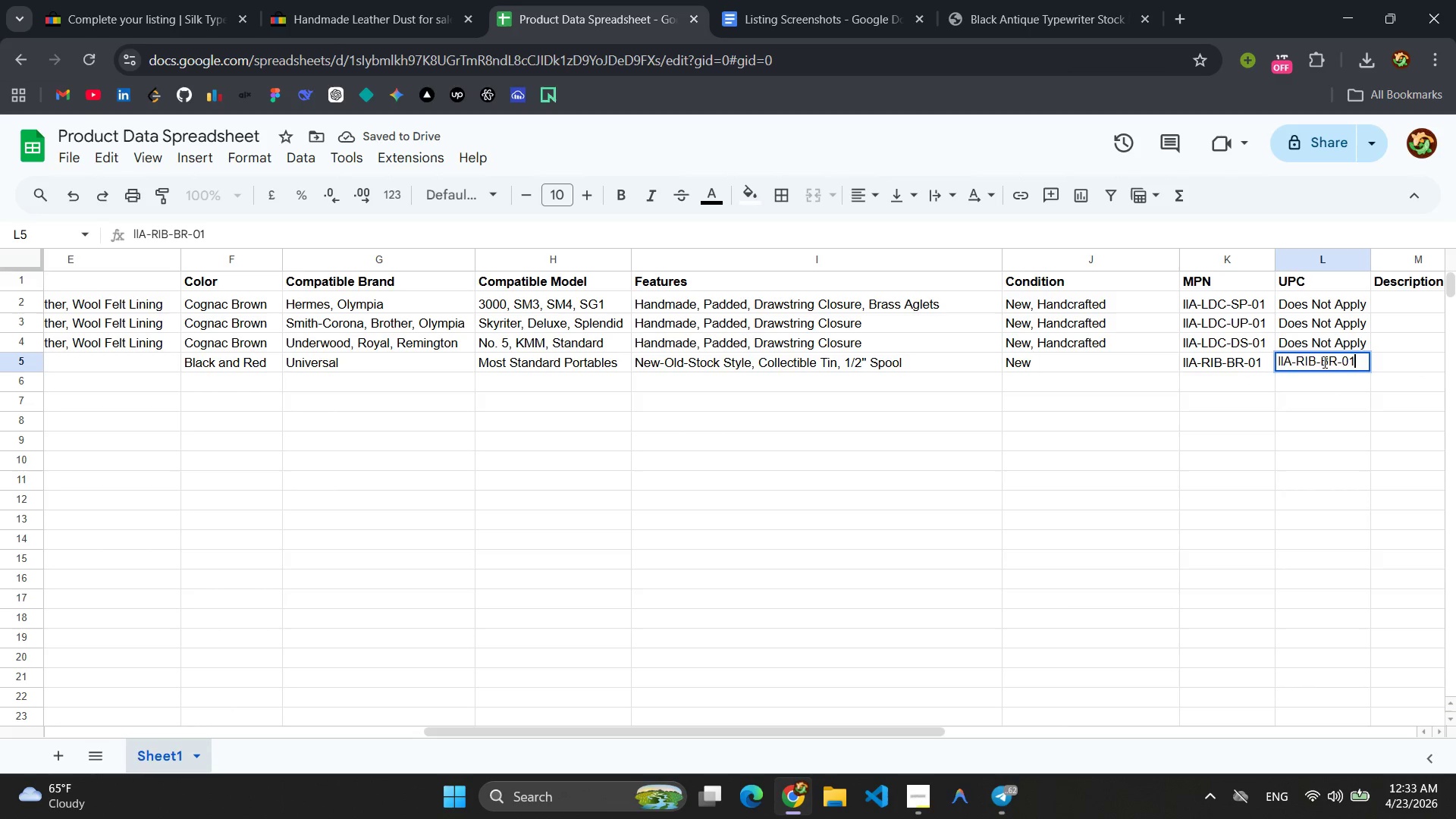 
triple_click([1323, 362])
 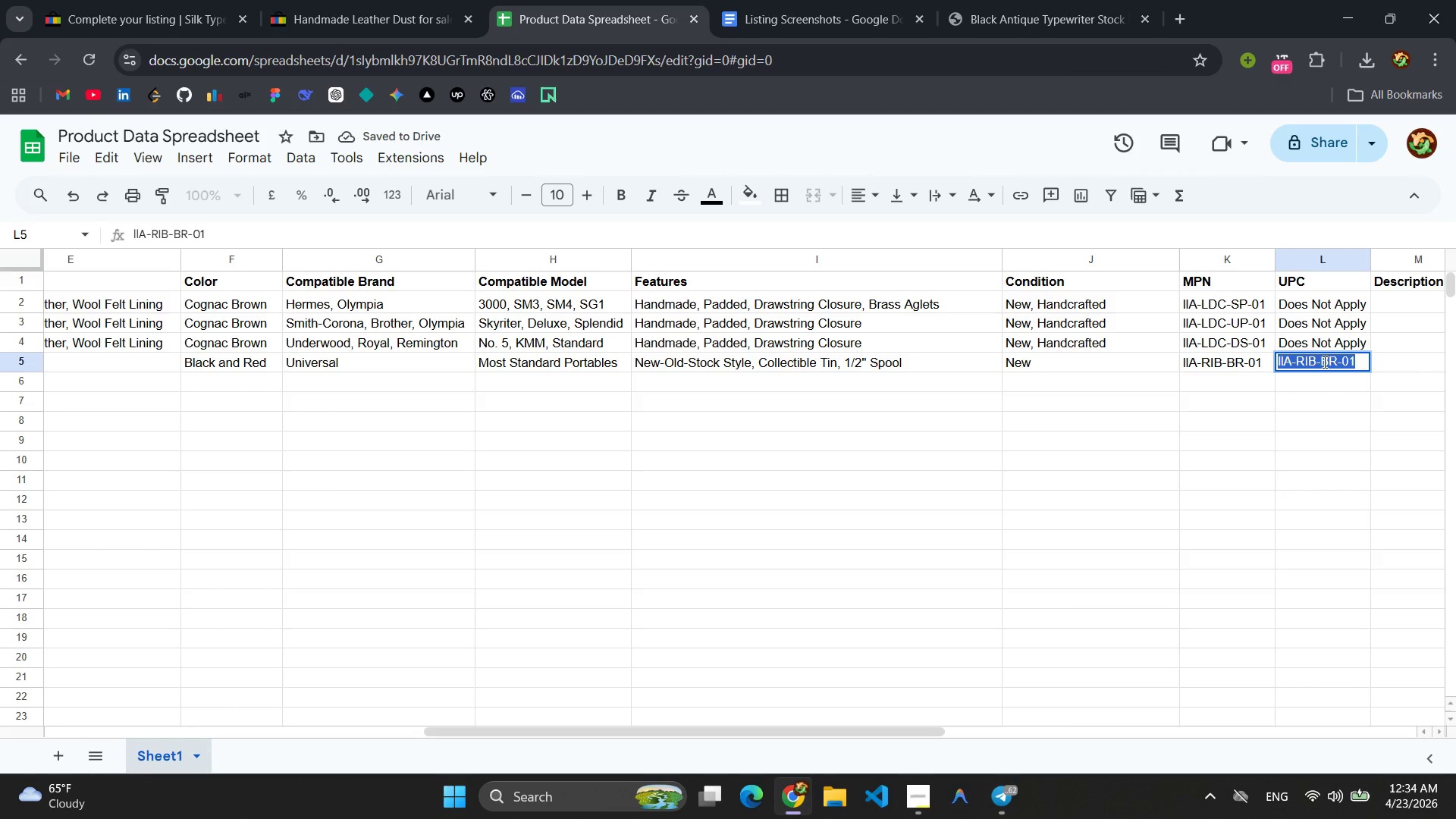 
type(Doe)
key(Tab)
 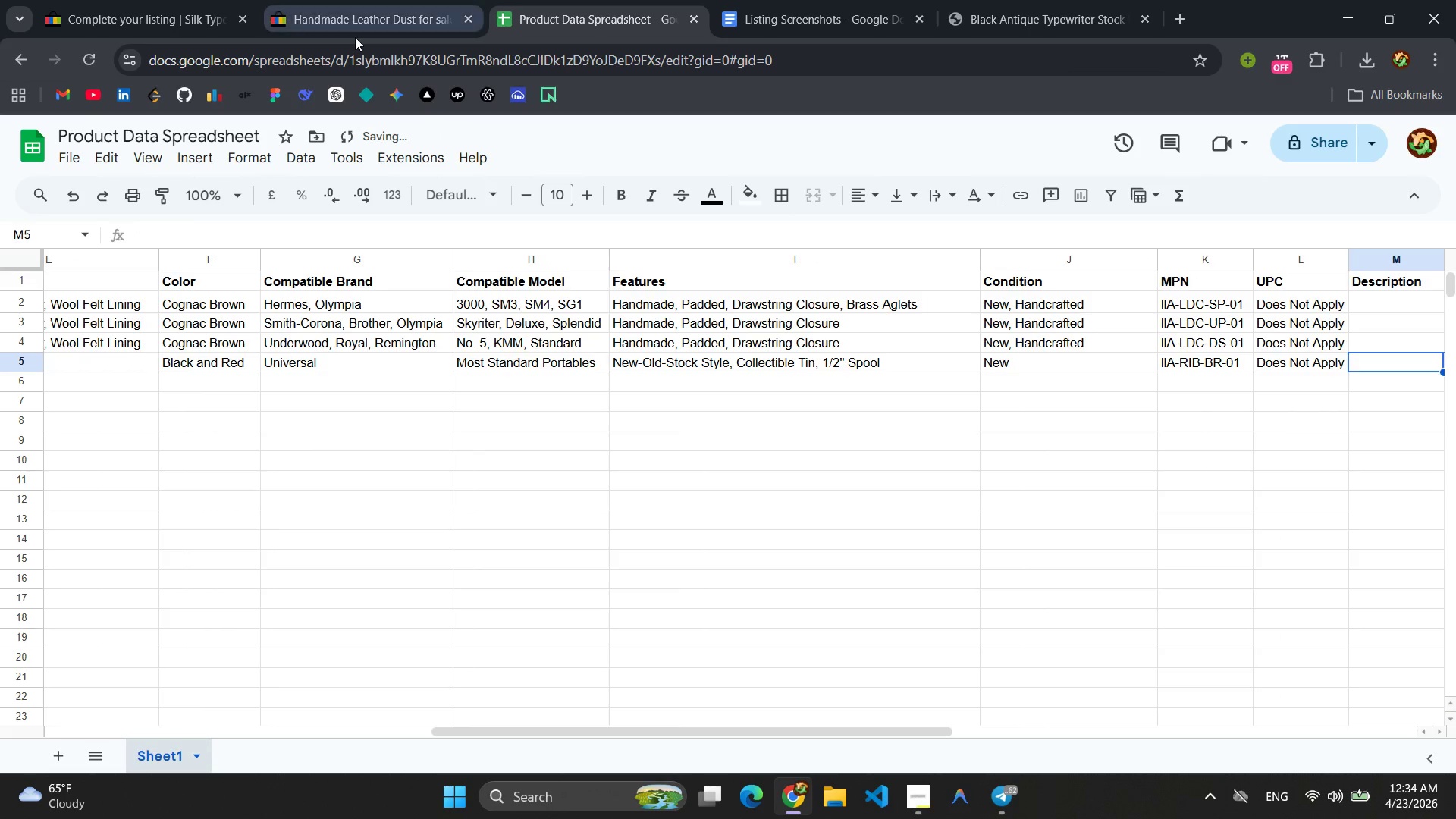 
left_click([146, 14])
 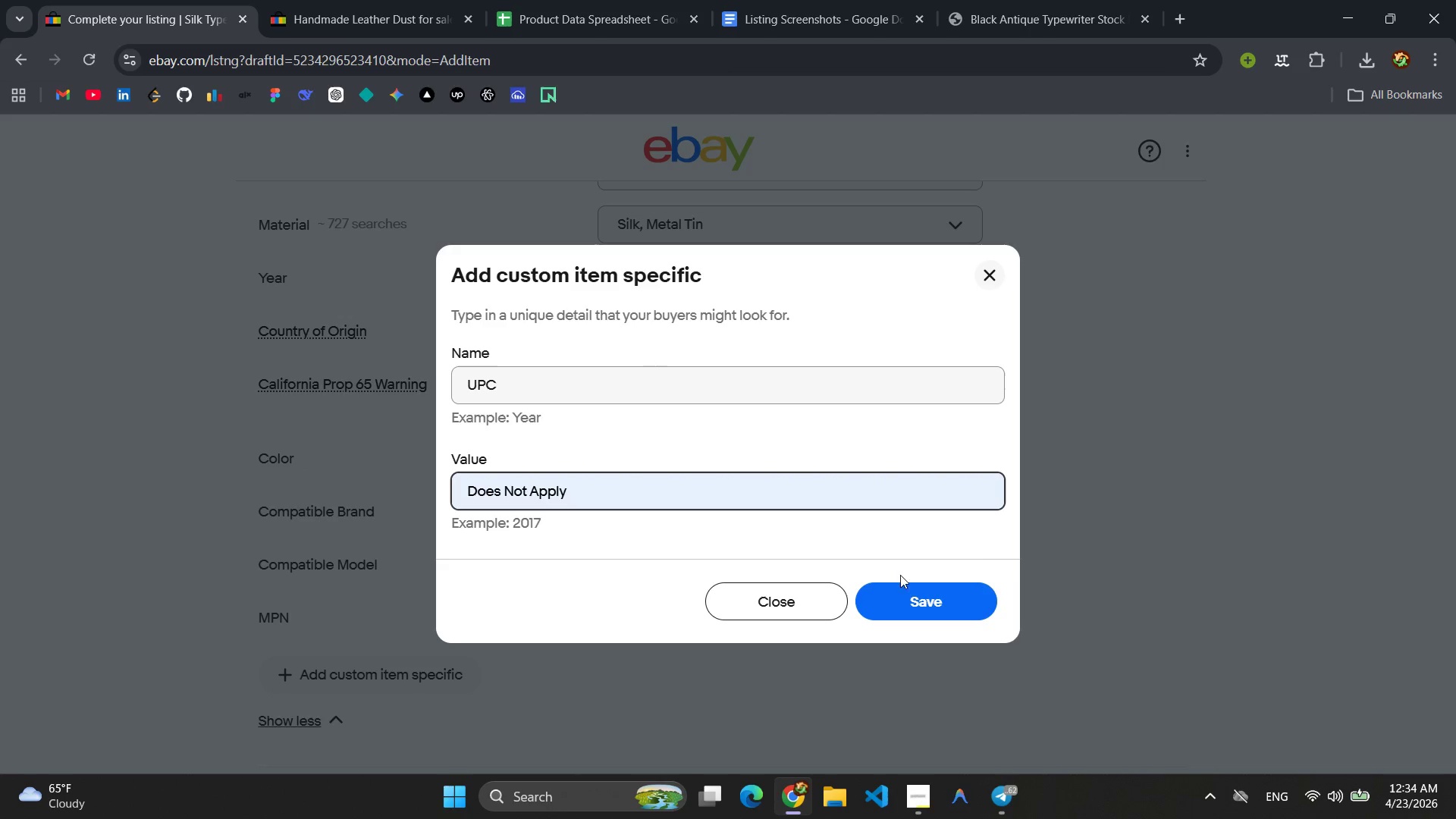 
left_click([915, 604])
 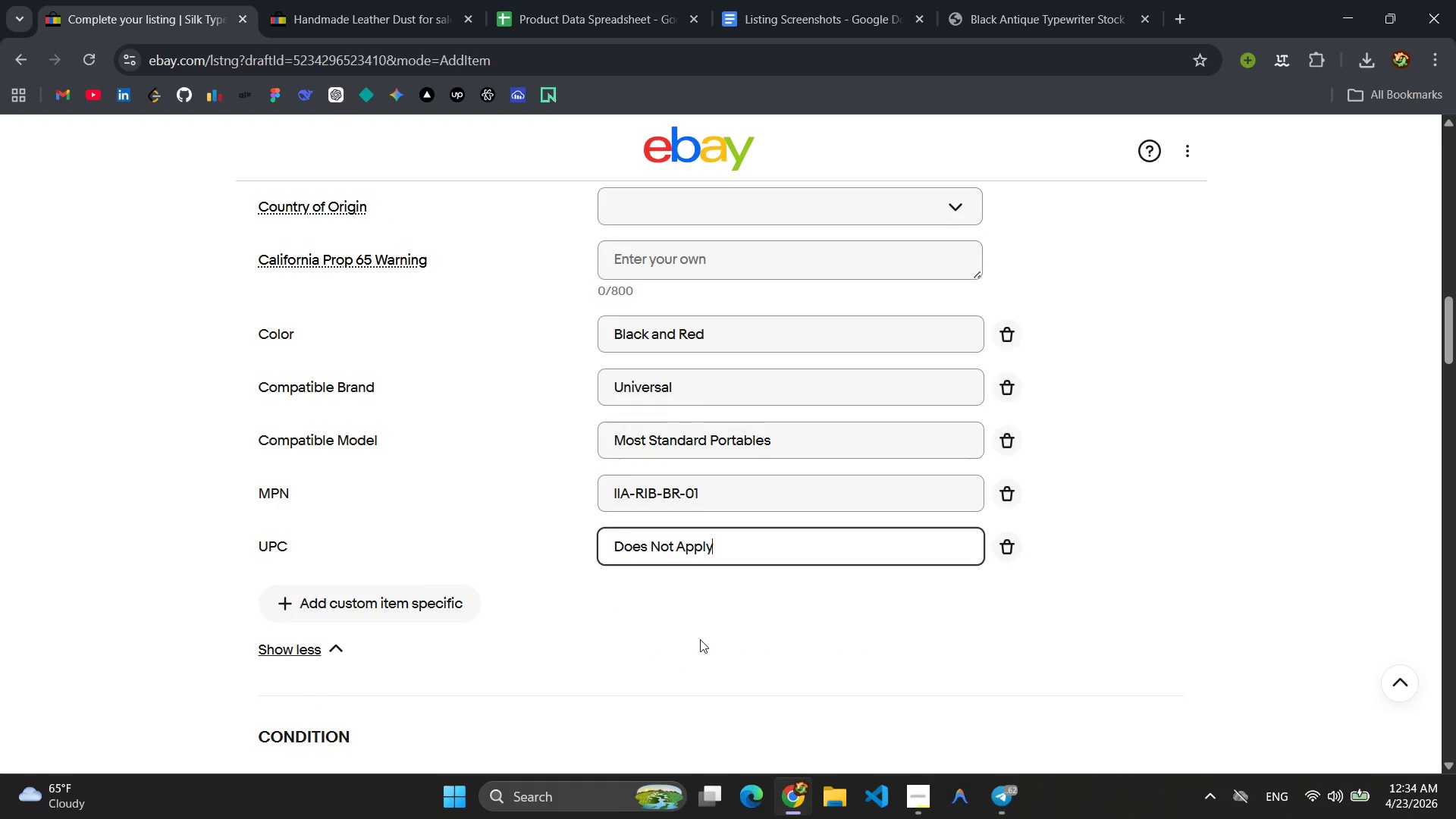 
left_click([653, 615])
 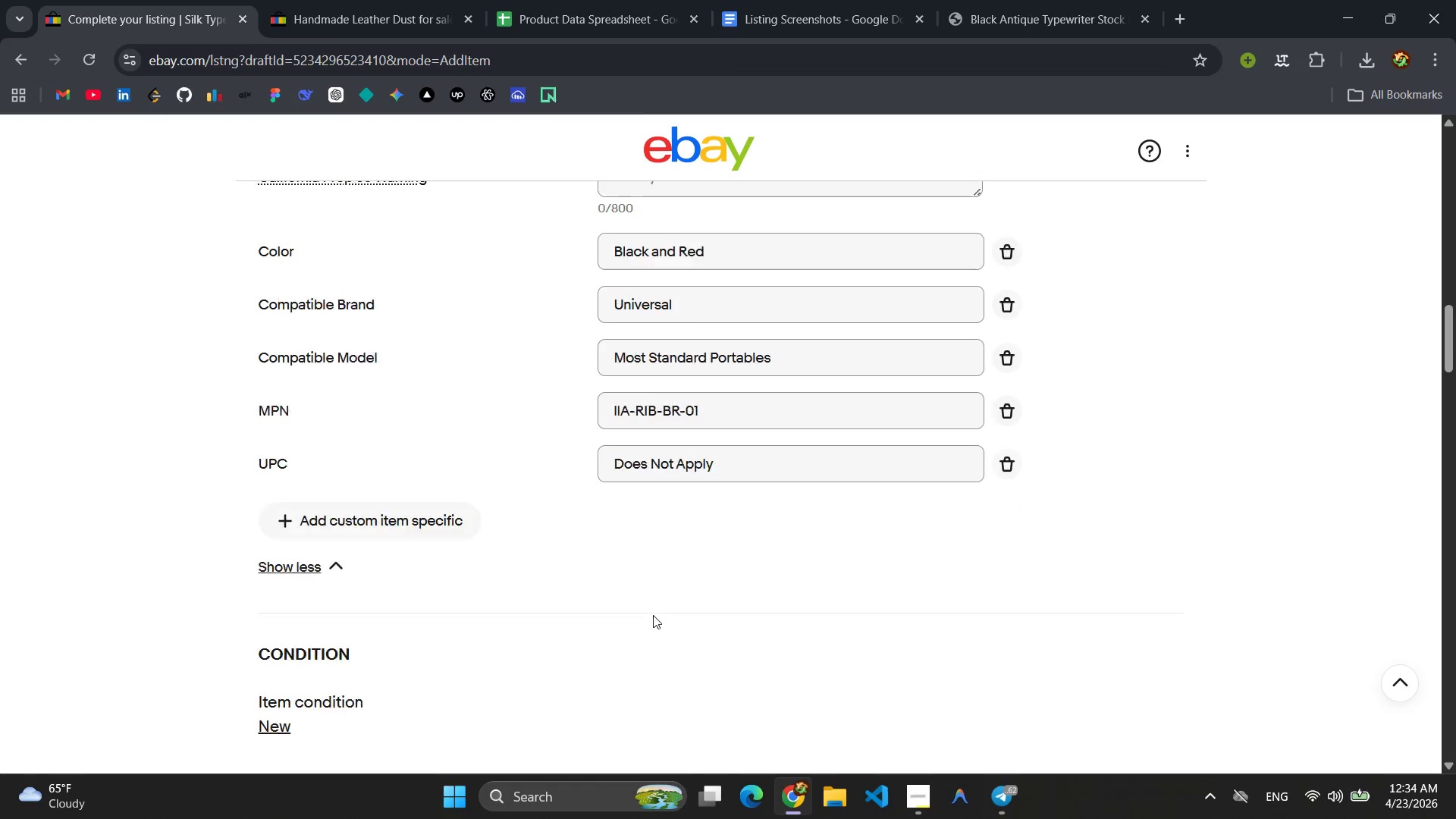 
wait(9.45)
 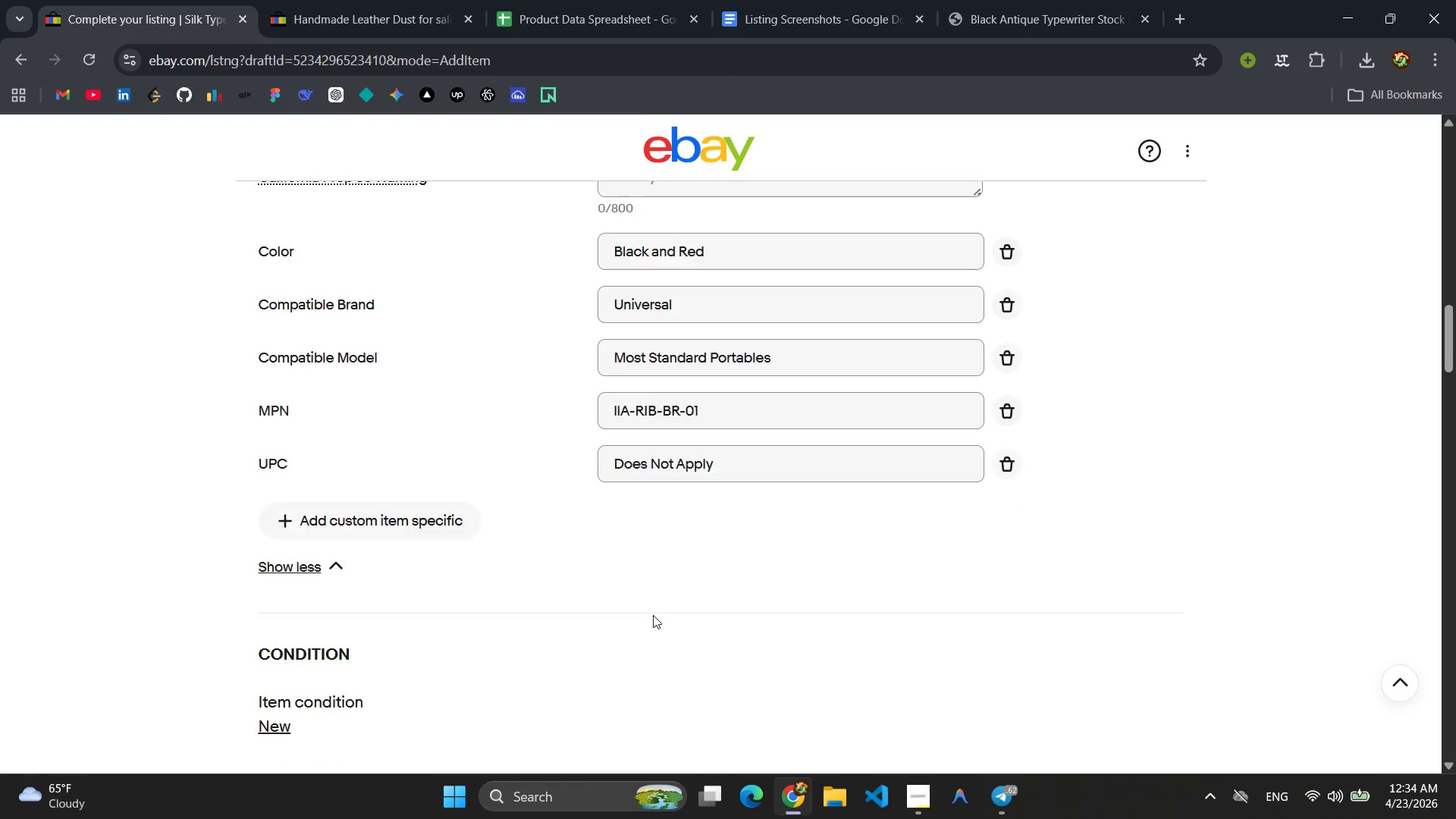 
left_click([571, 445])
 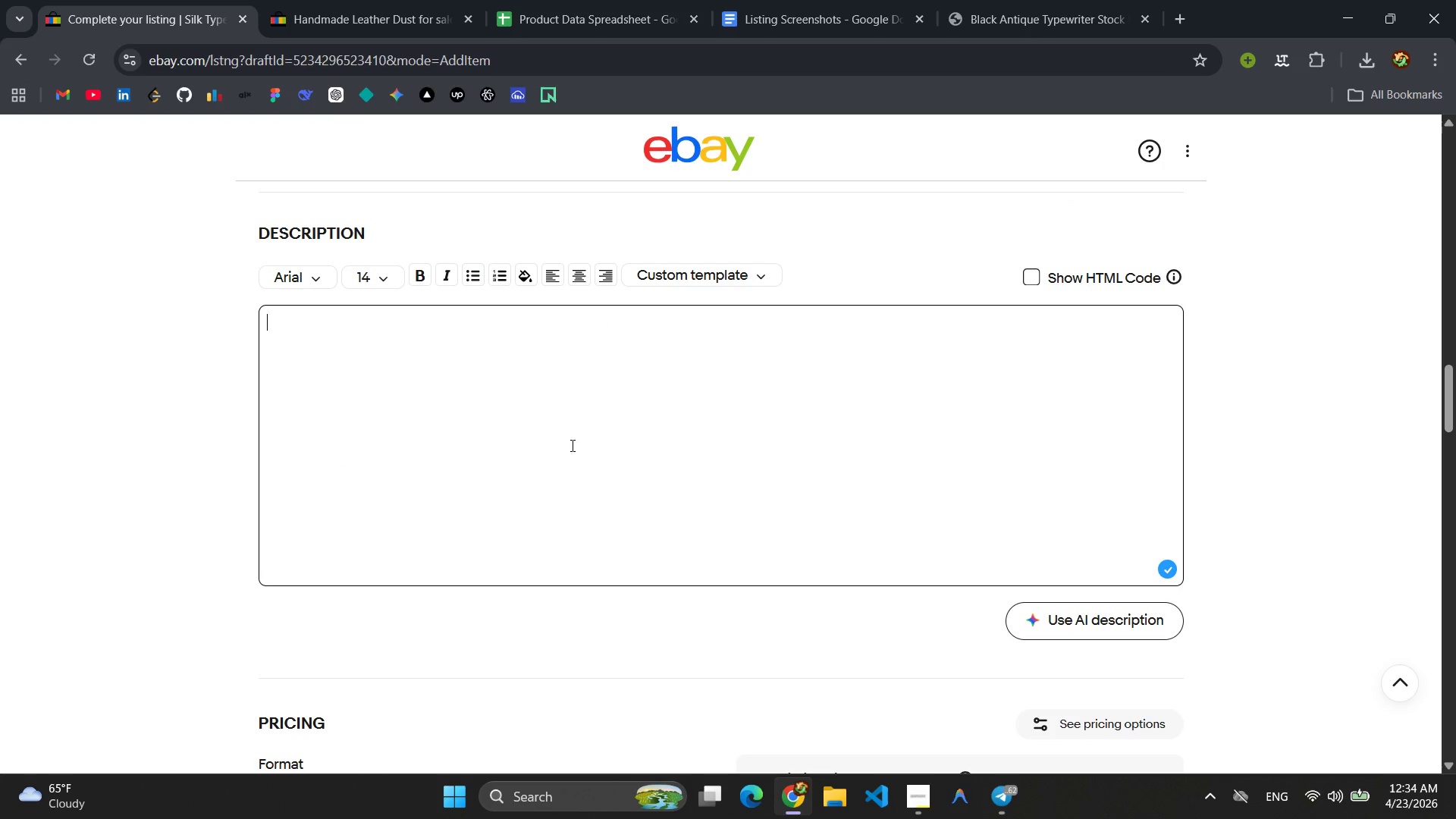 
type(Ink & Iron Antiquities - SIl)
key(Backspace)
key(Backspace)
type(ilk Typewriter Ribo)
key(Backspace)
type(bo)
 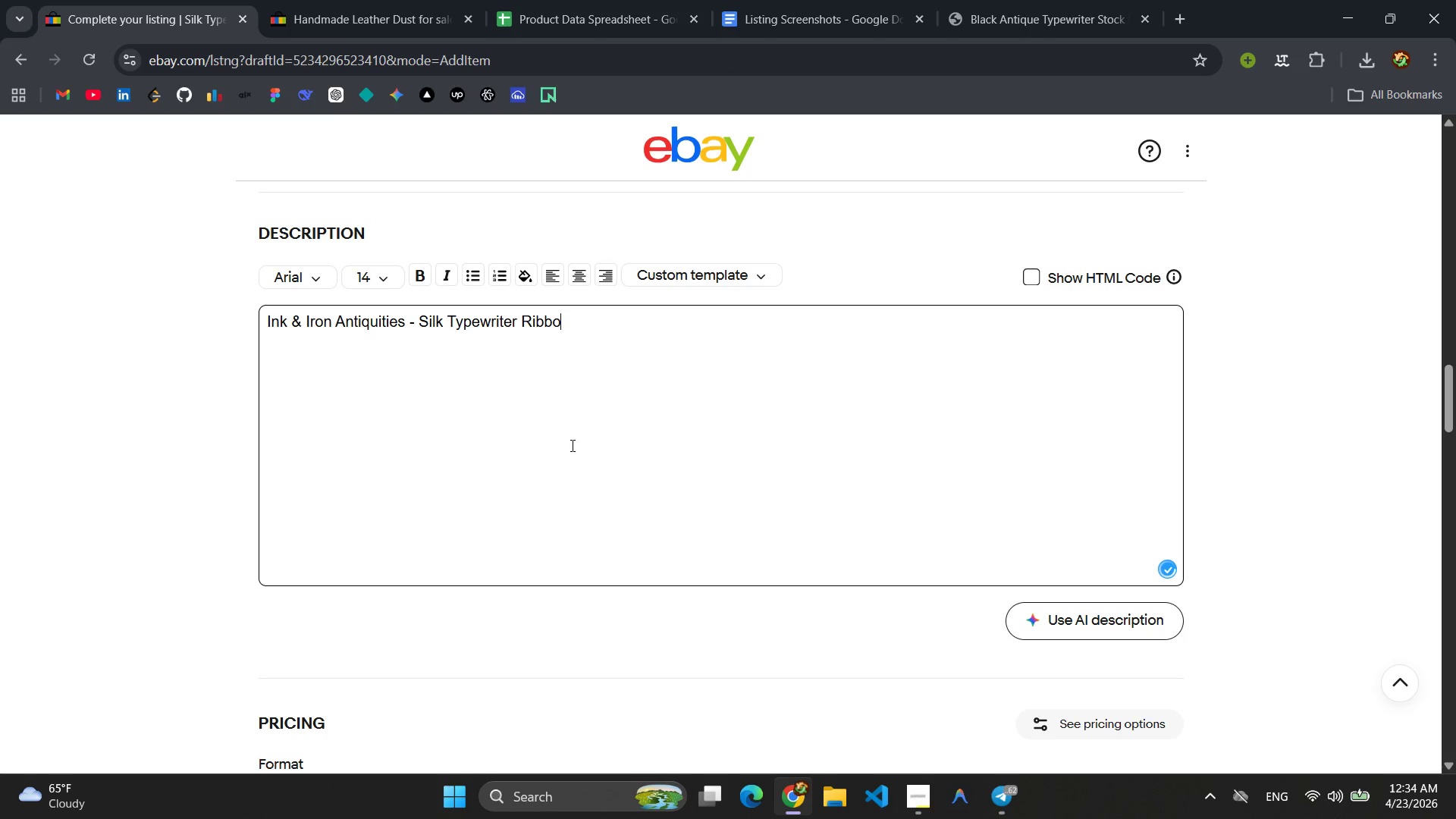 
wait(5.89)
 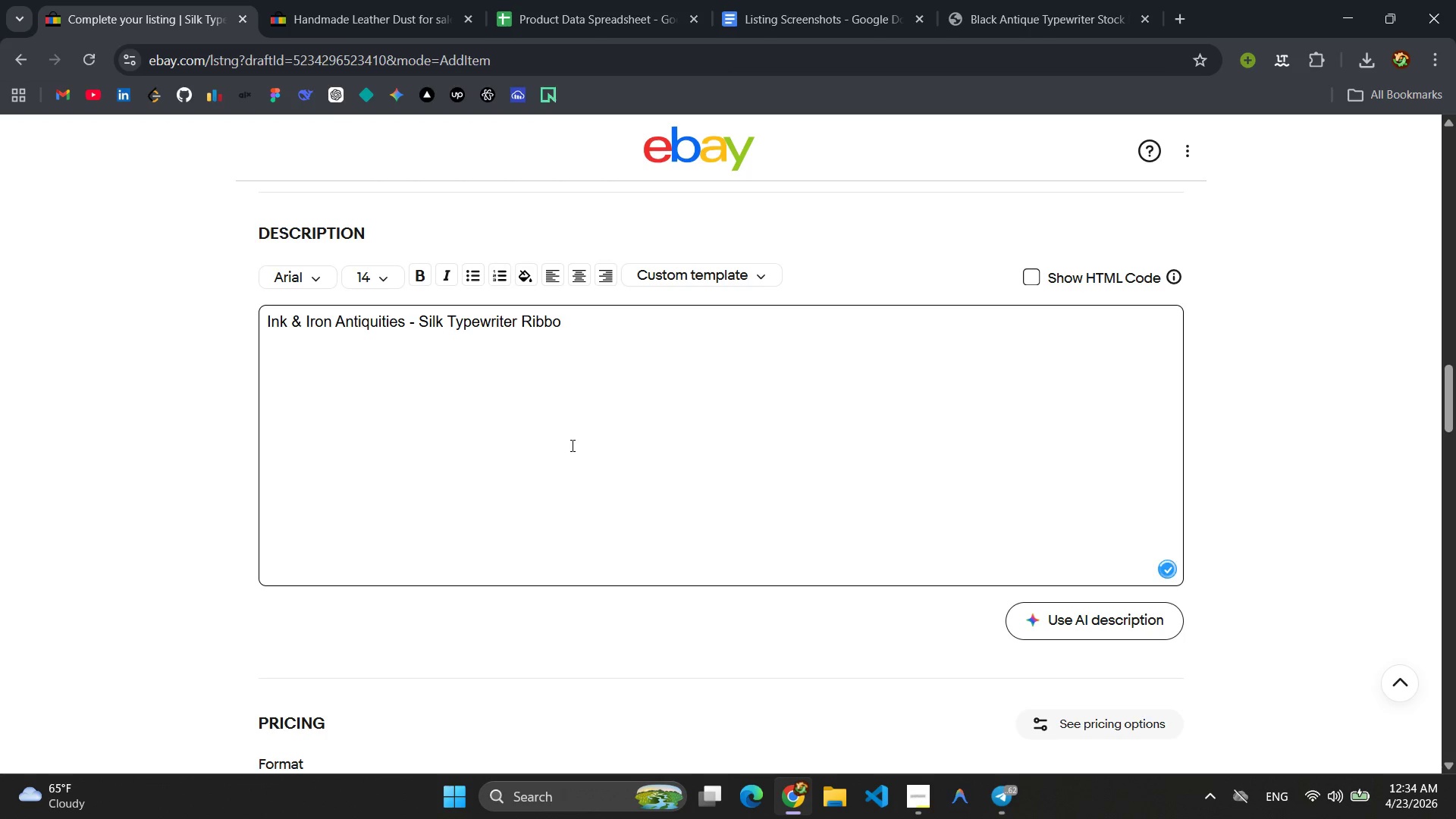 
type(n in d)
key(Backspace)
type(Decoratib)
key(Backspace)
type(ve Tin (Black na )
key(Backspace)
key(Backspace)
key(Backspace)
type(an)
key(Backspace)
key(Backspace)
key(Backspace)
type(/Red))
 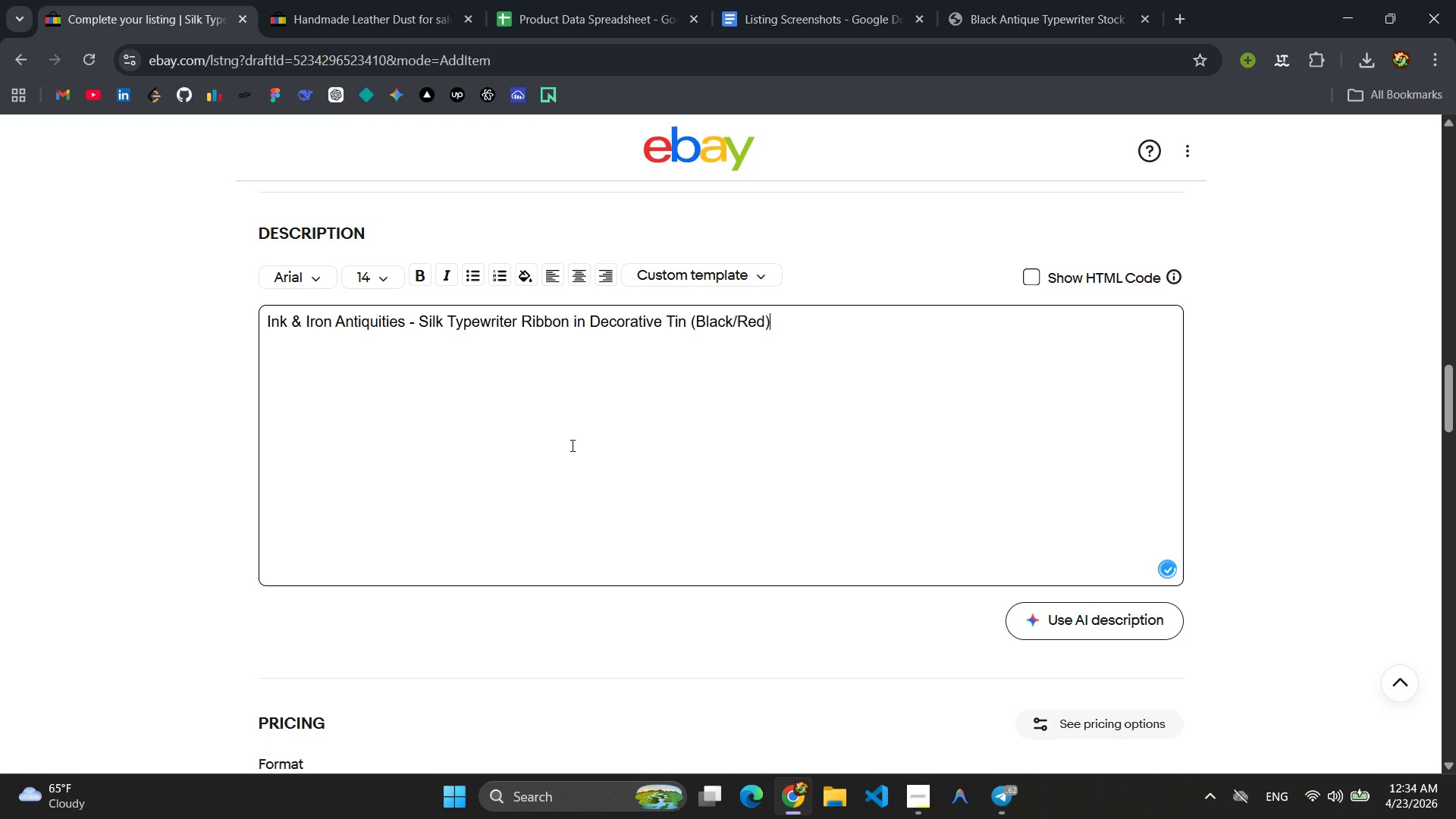 
 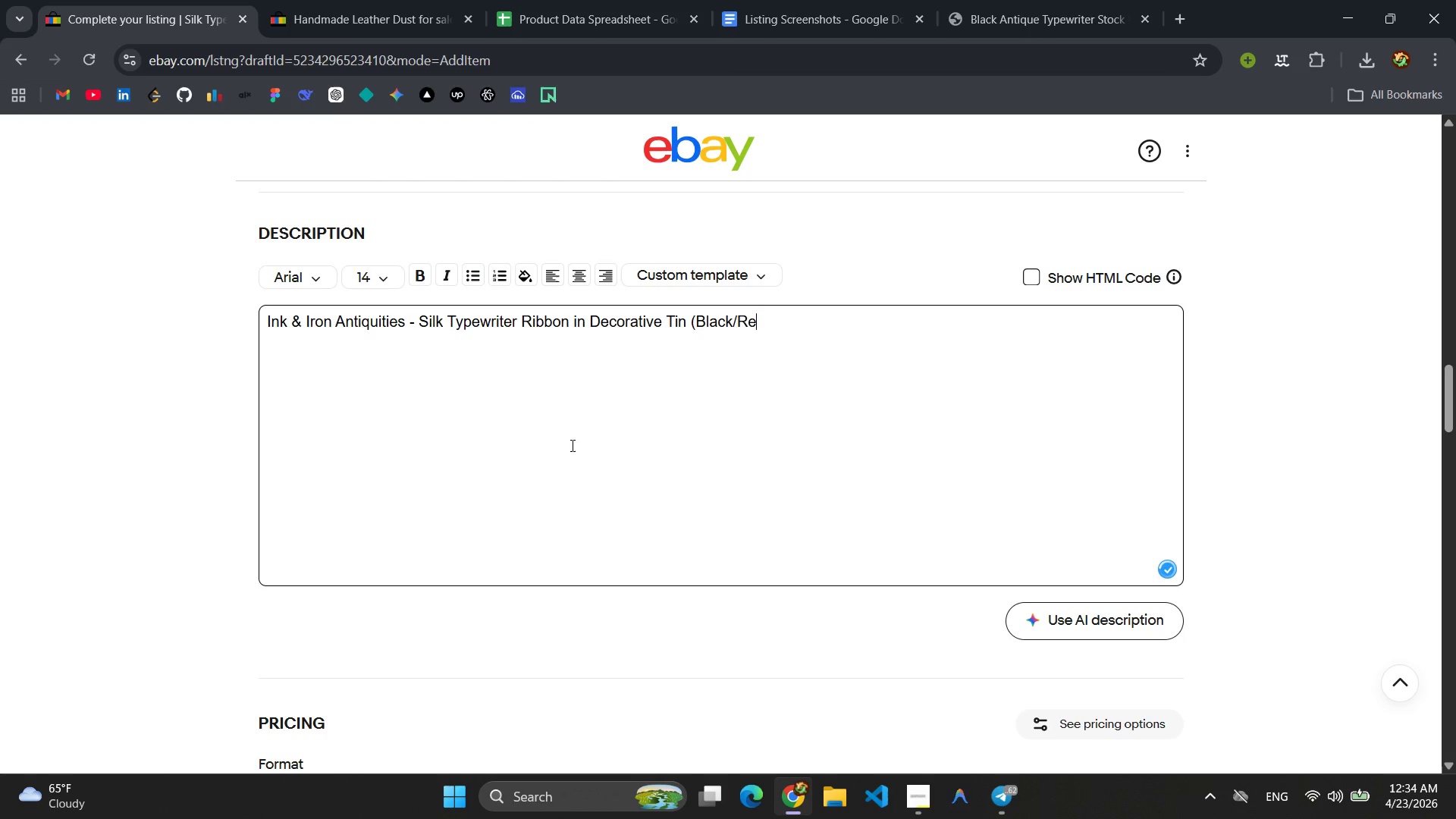 
key(Enter)
 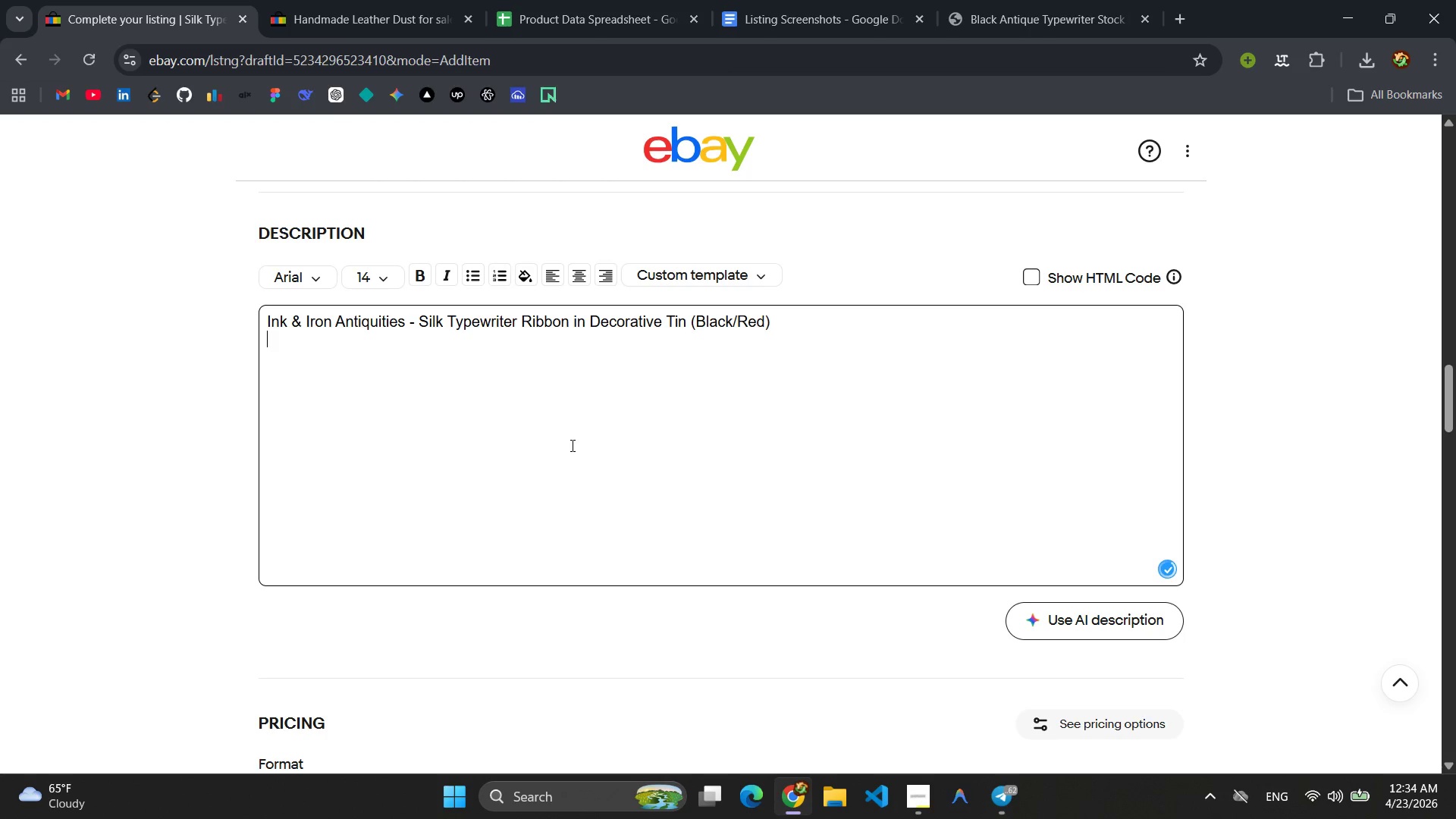 
key(Enter)
 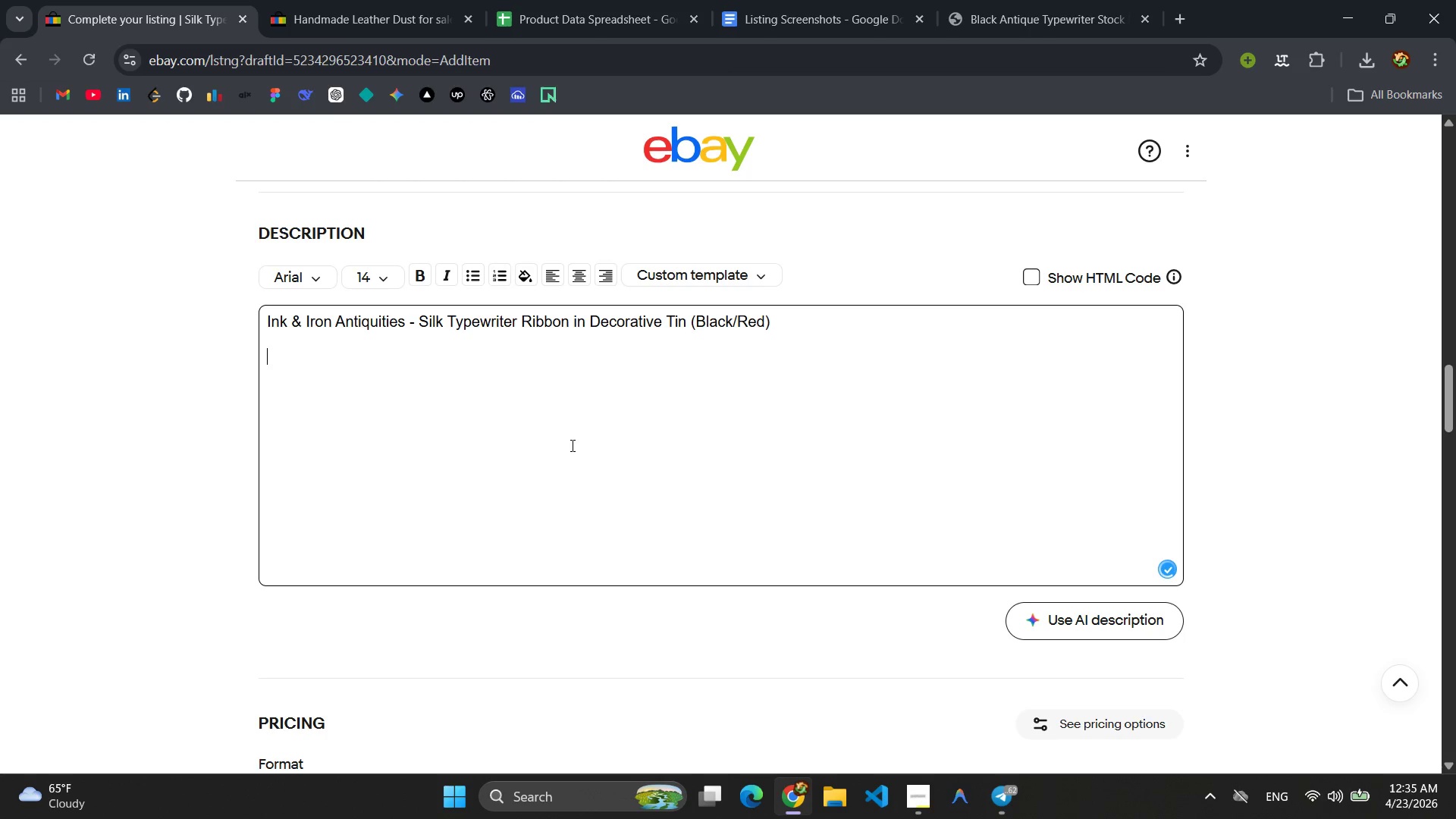 
type(Housed n)
key(Backspace)
type(in a beatut)
key(Backspace)
key(Backspace)
key(Backspace)
type(utifully illustrated keepsake)
 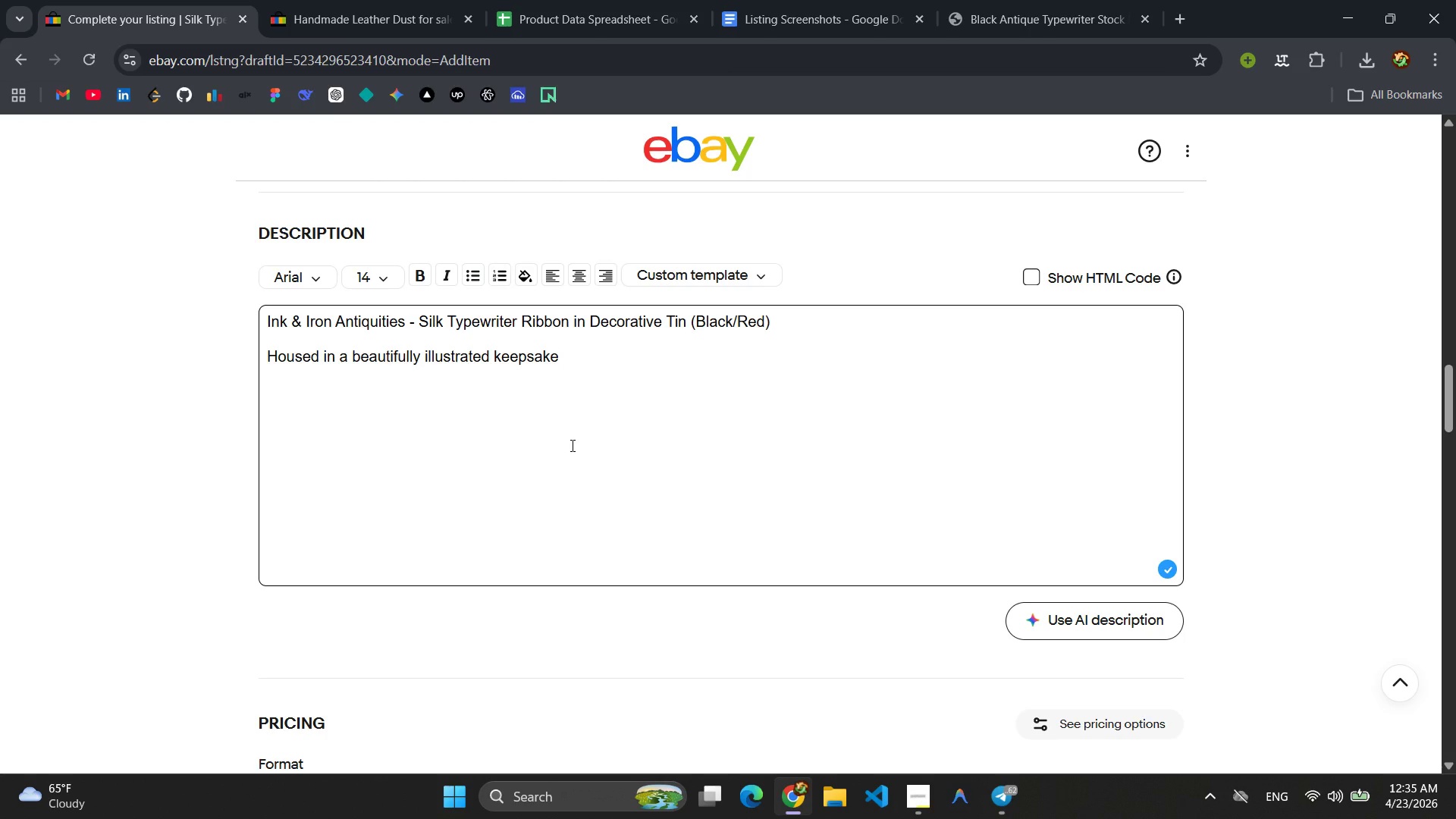 
type(tin)
key(Backspace)
key(Backspace)
key(Backspace)
type( tin, this silk ribbon delivers the crisp)
 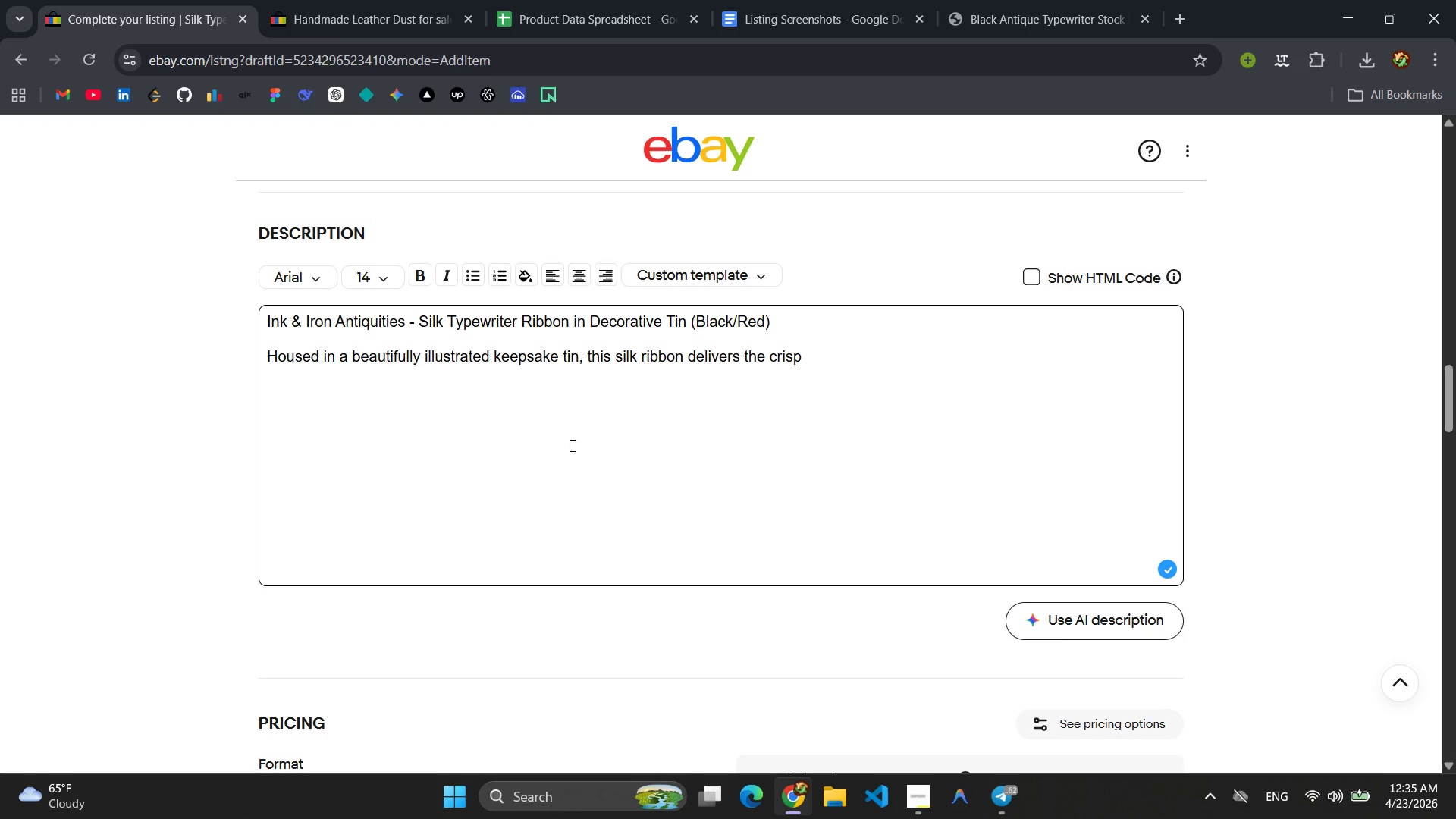 
wait(5.06)
 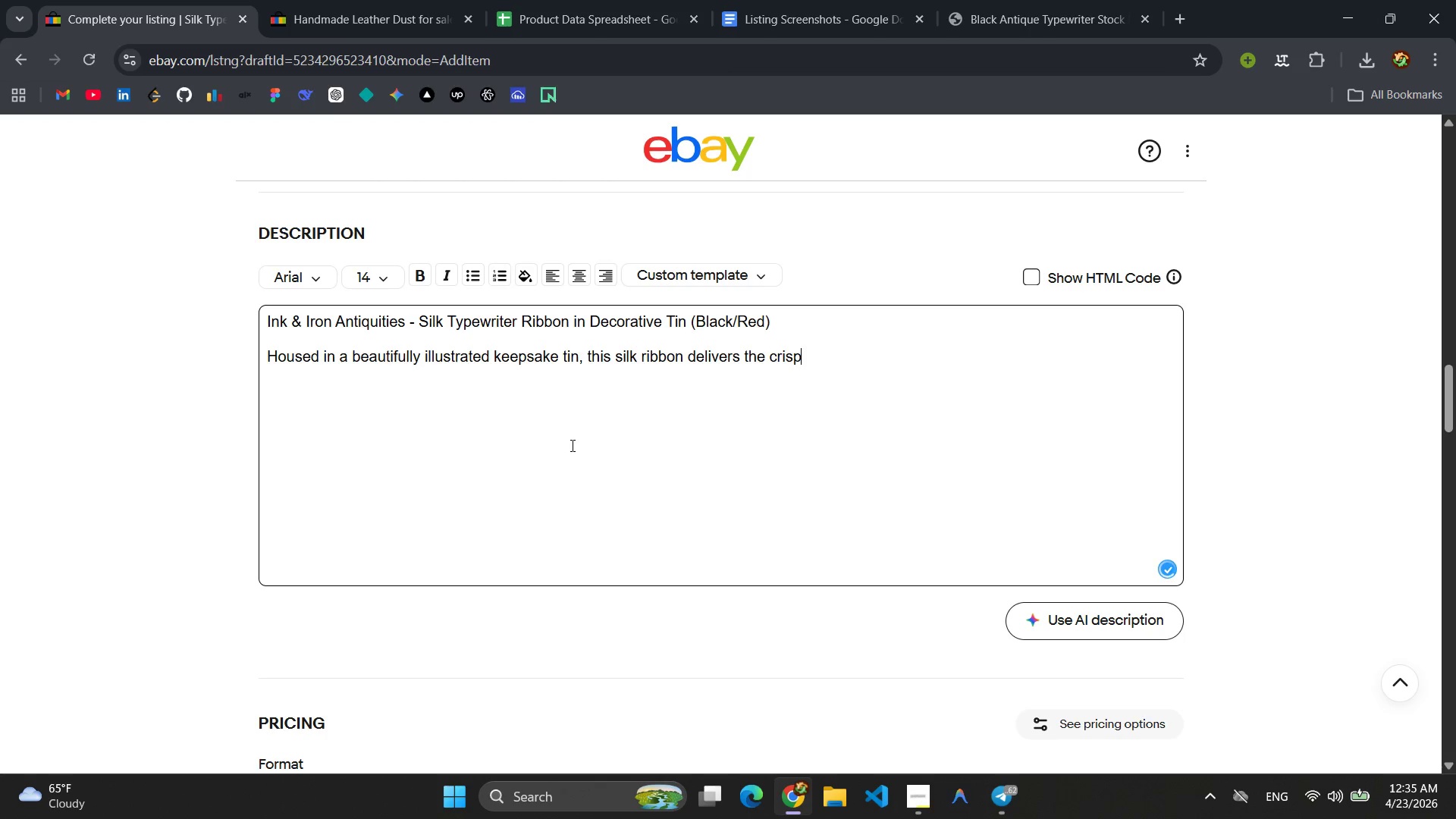 
type( impressions mechanical enthusis)
key(Backspace)
type(asts )
 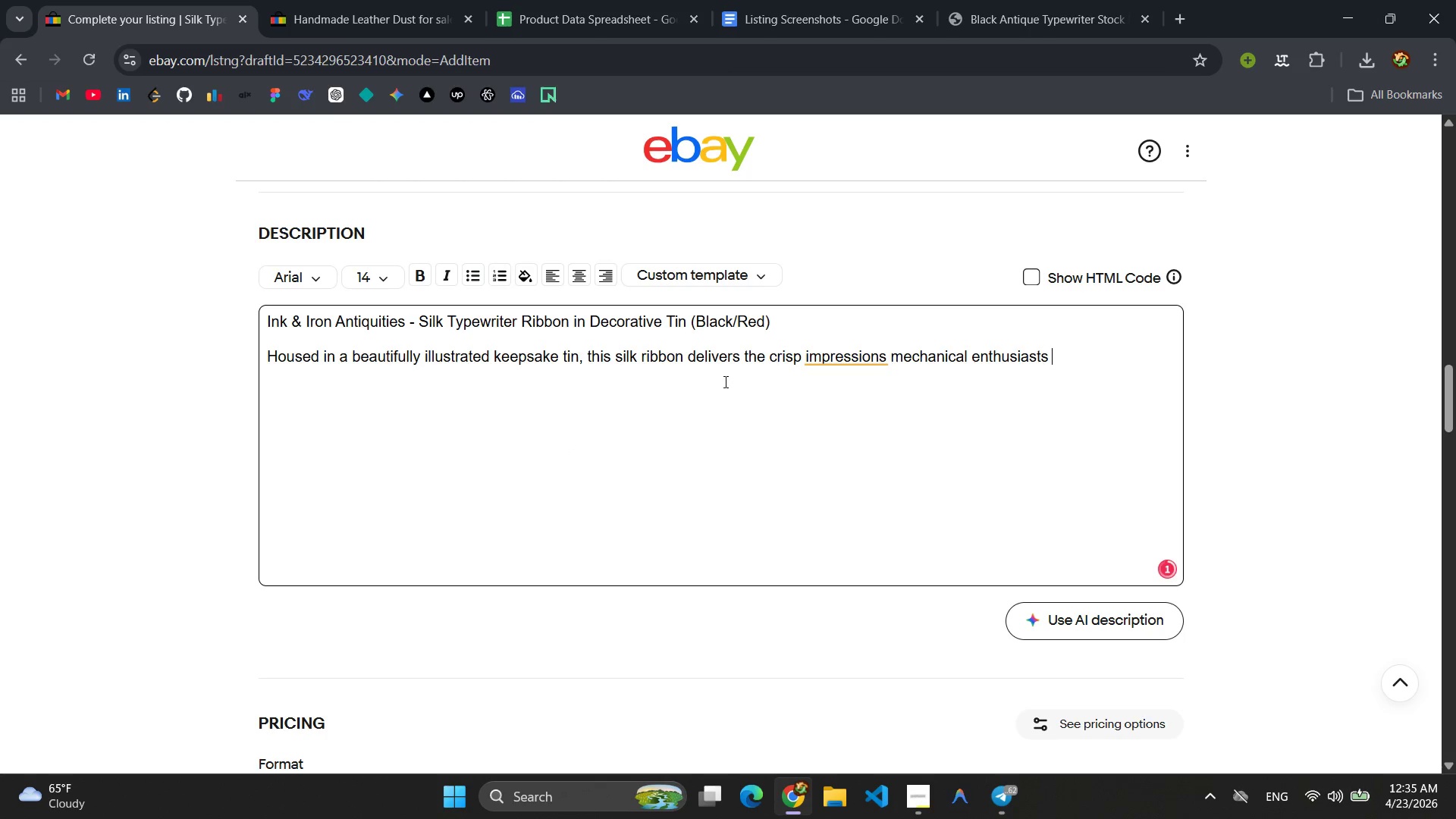 
left_click([824, 353])
 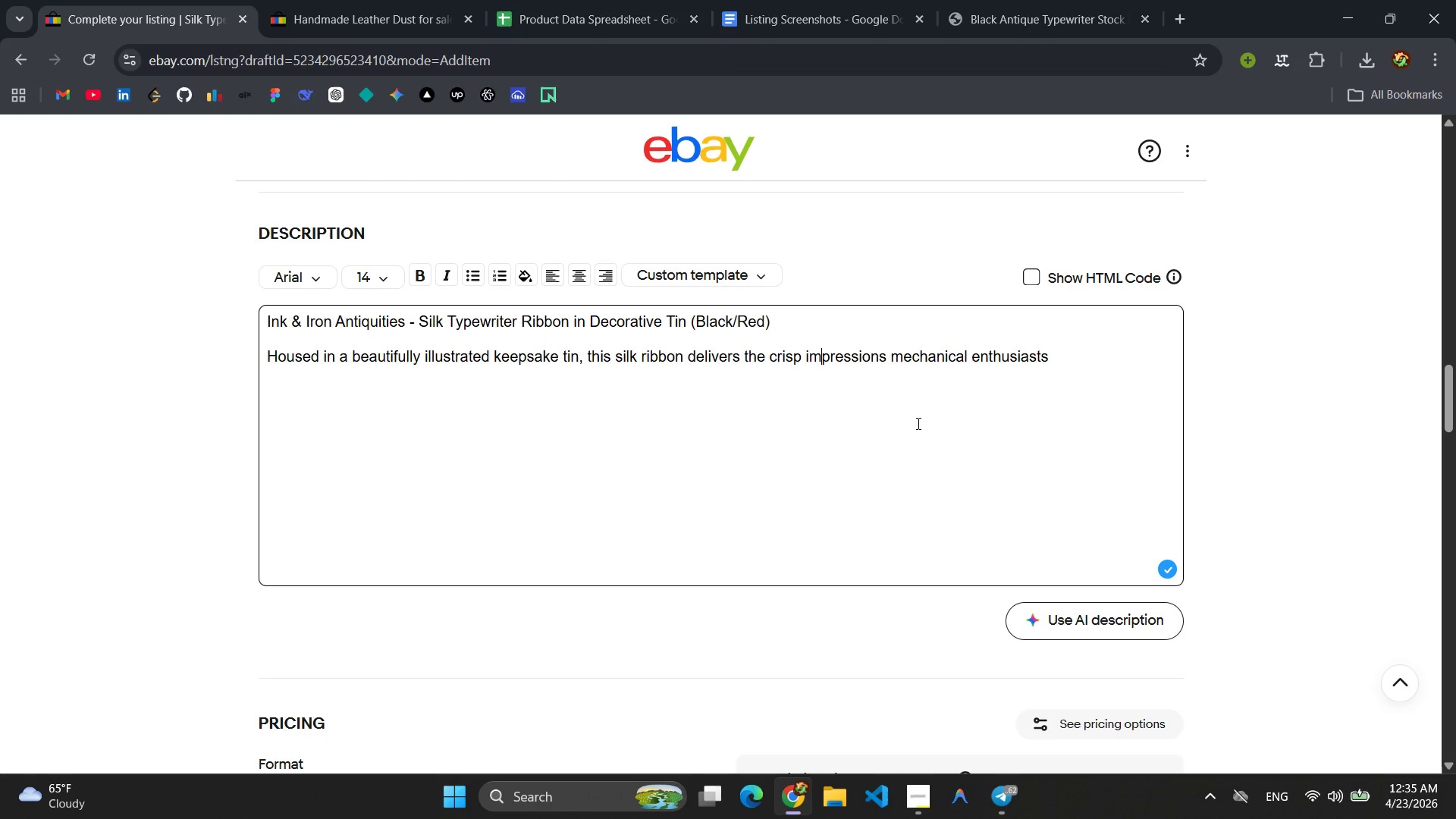 
left_click([1059, 370])
 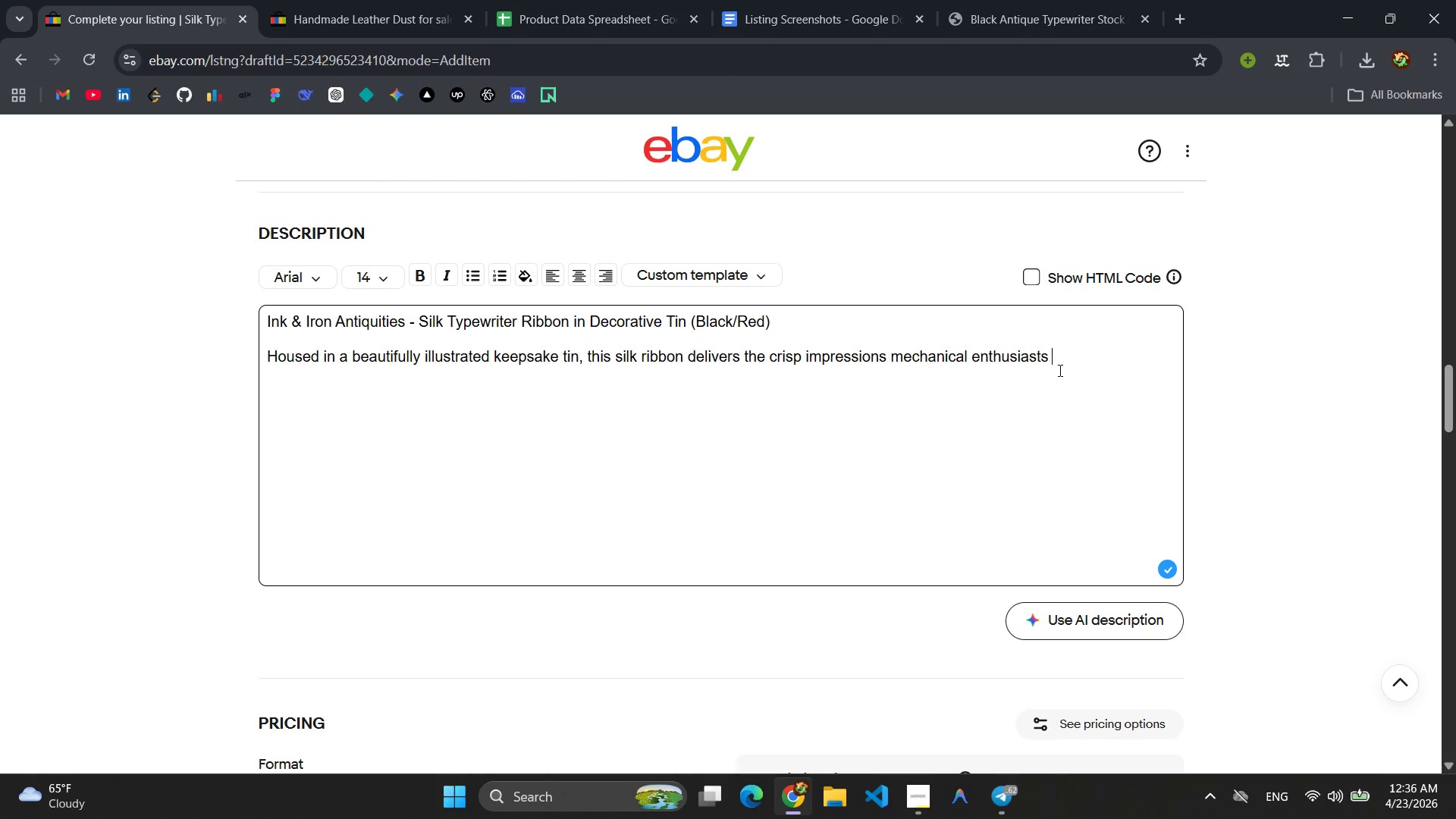 
type(carve)
key(Backspace)
key(Backspace)
key(Backspace)
key(Backspace)
type(rave. DI)
key(Backspace)
key(Backspace)
type(Silk holds)
 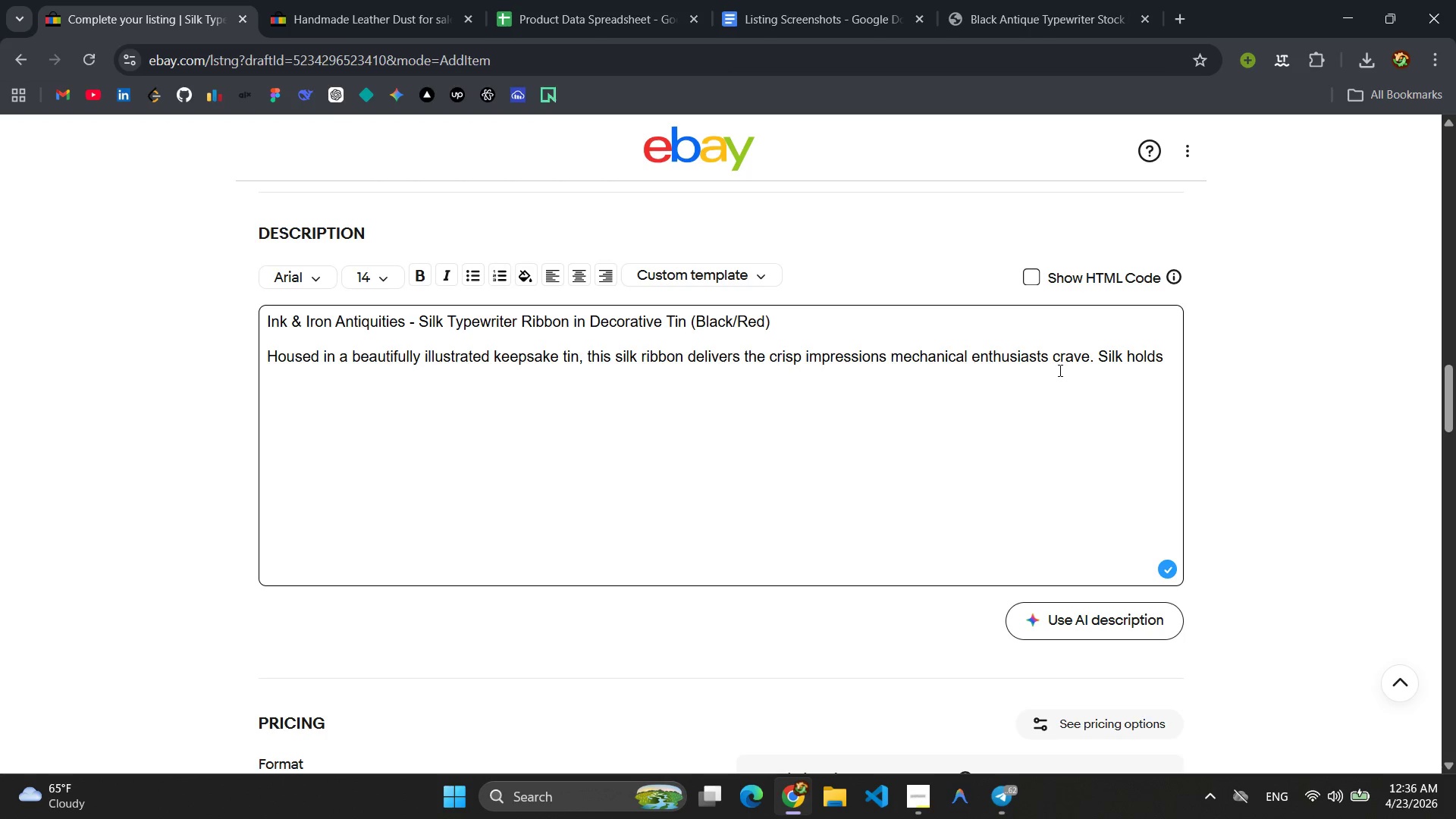 
wait(7.86)
 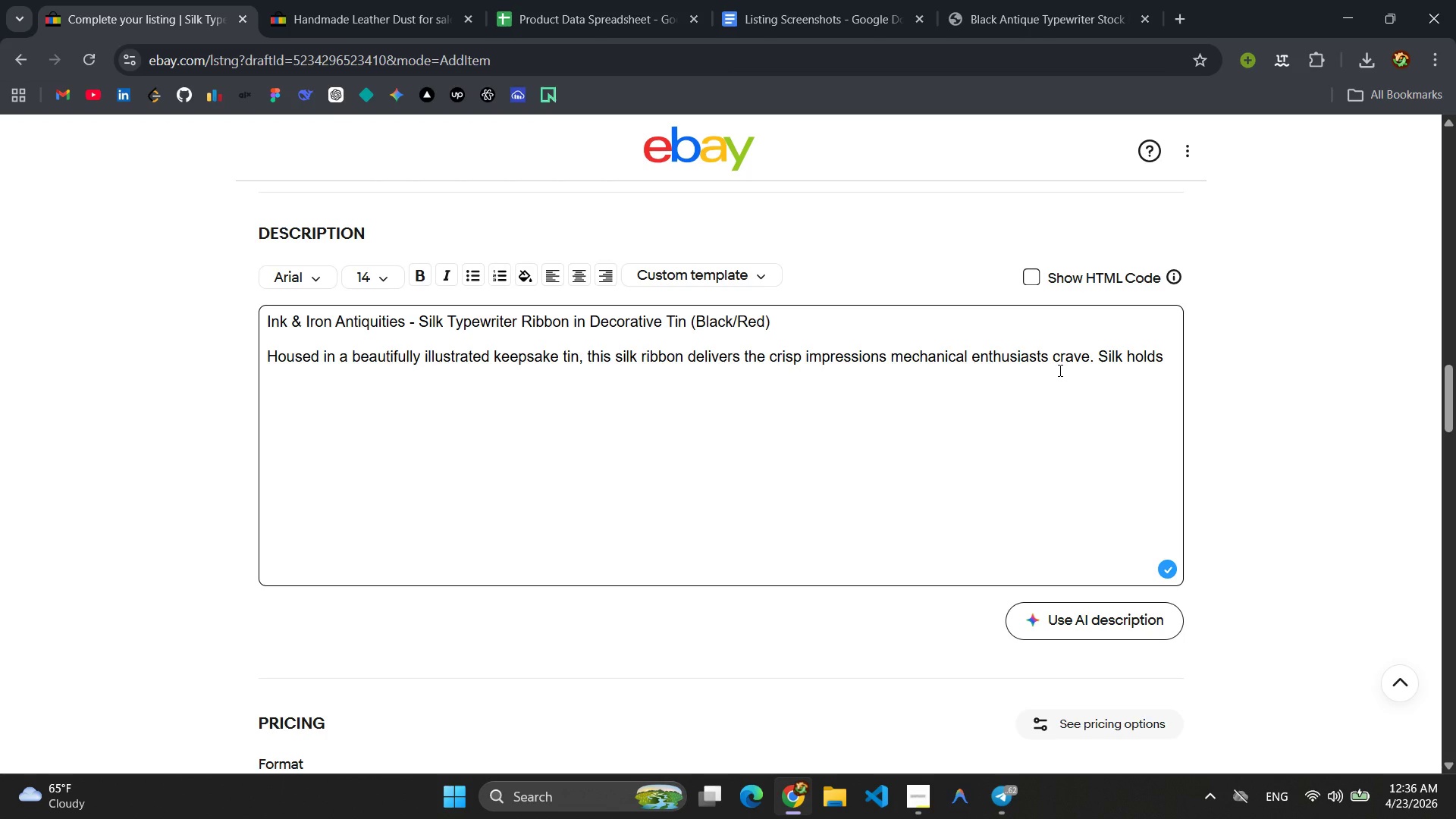 
type( more ink than nul)
key(Backspace)
key(Backspace)
type(ylon, producing )
 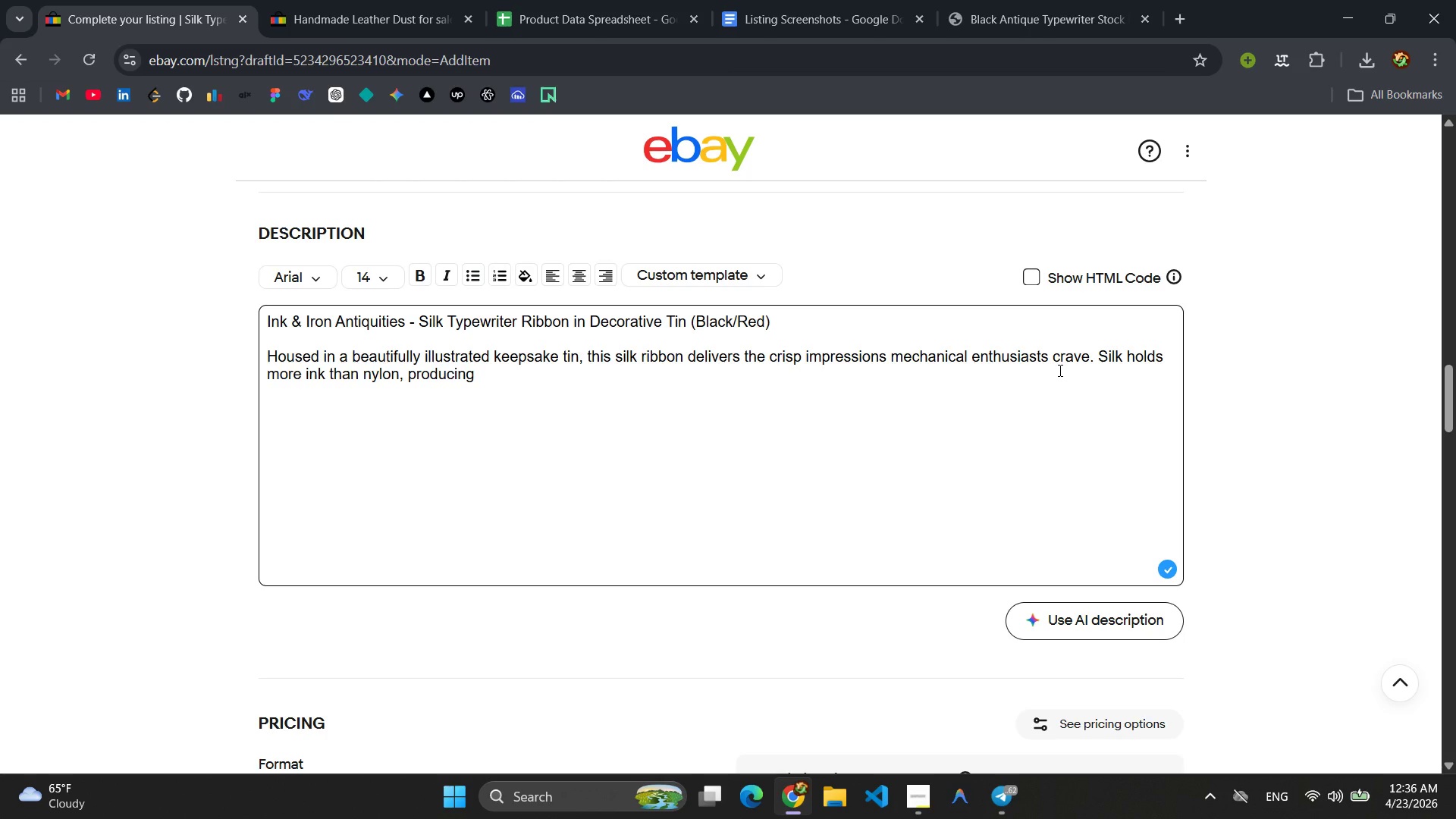 
wait(7.98)
 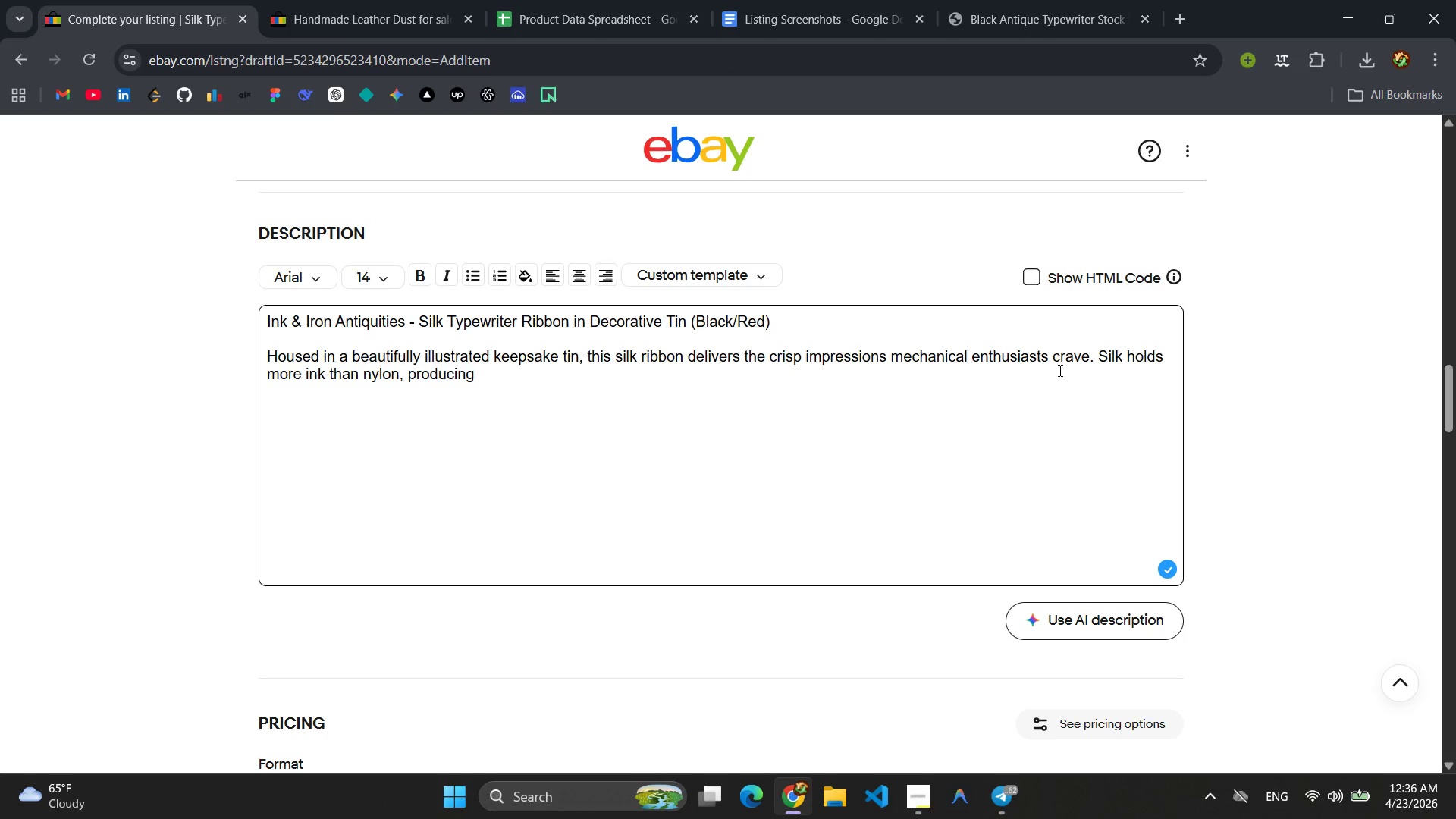 
type(bolder characters and longer lifes )
key(Backspace)
type(.)
 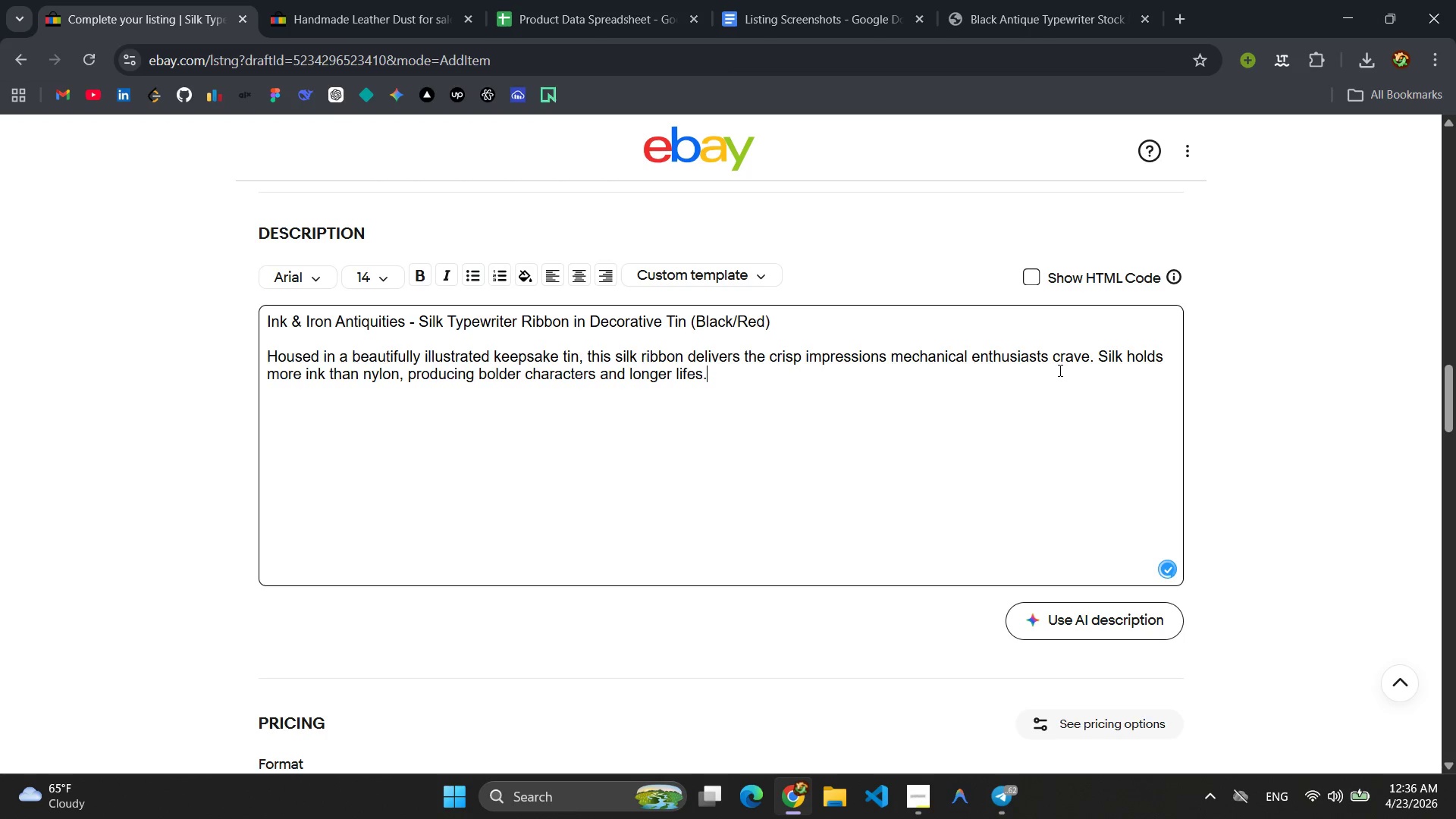 
key(Enter)
 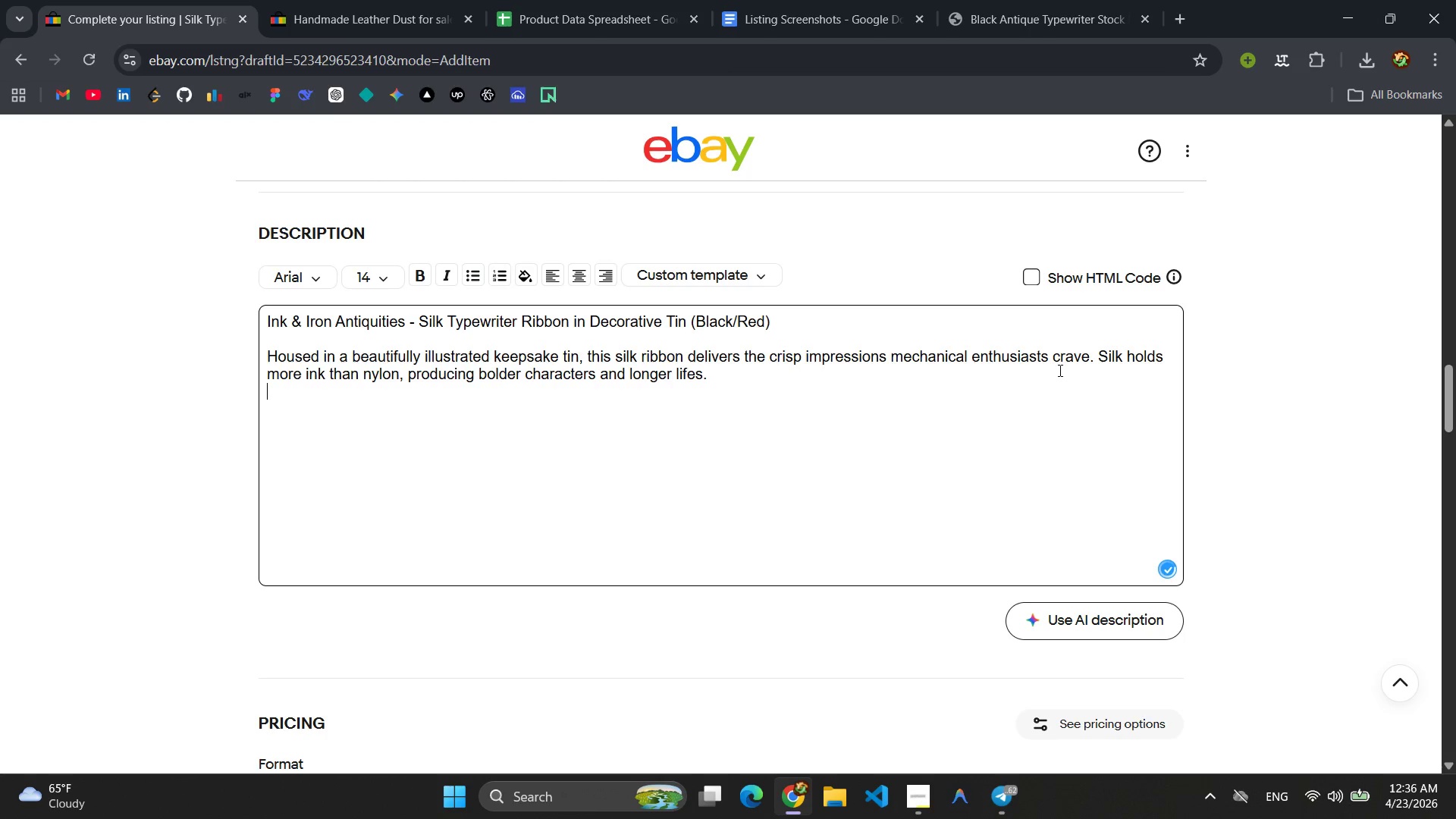 
key(Enter)
 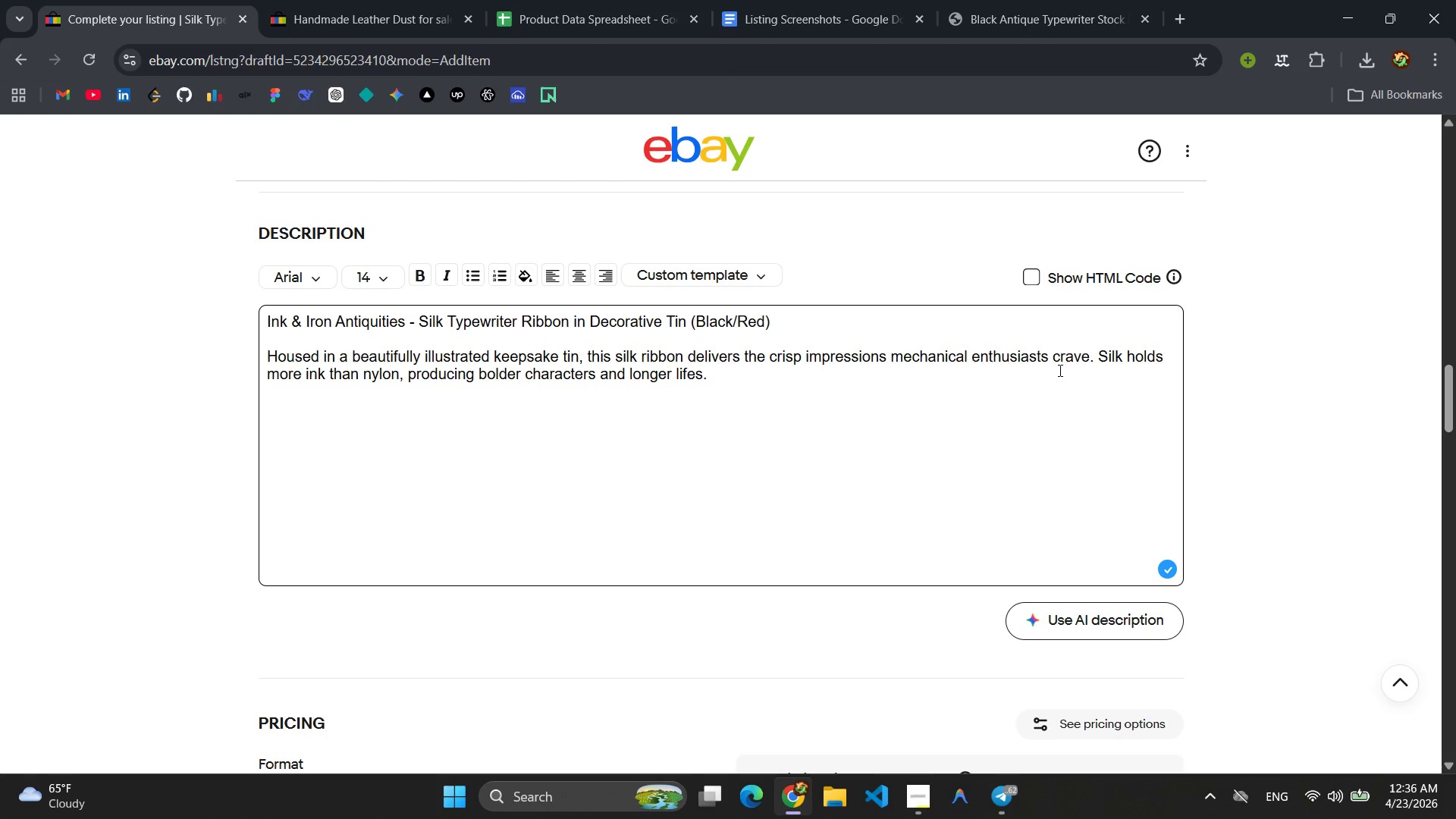 
wait(10.09)
 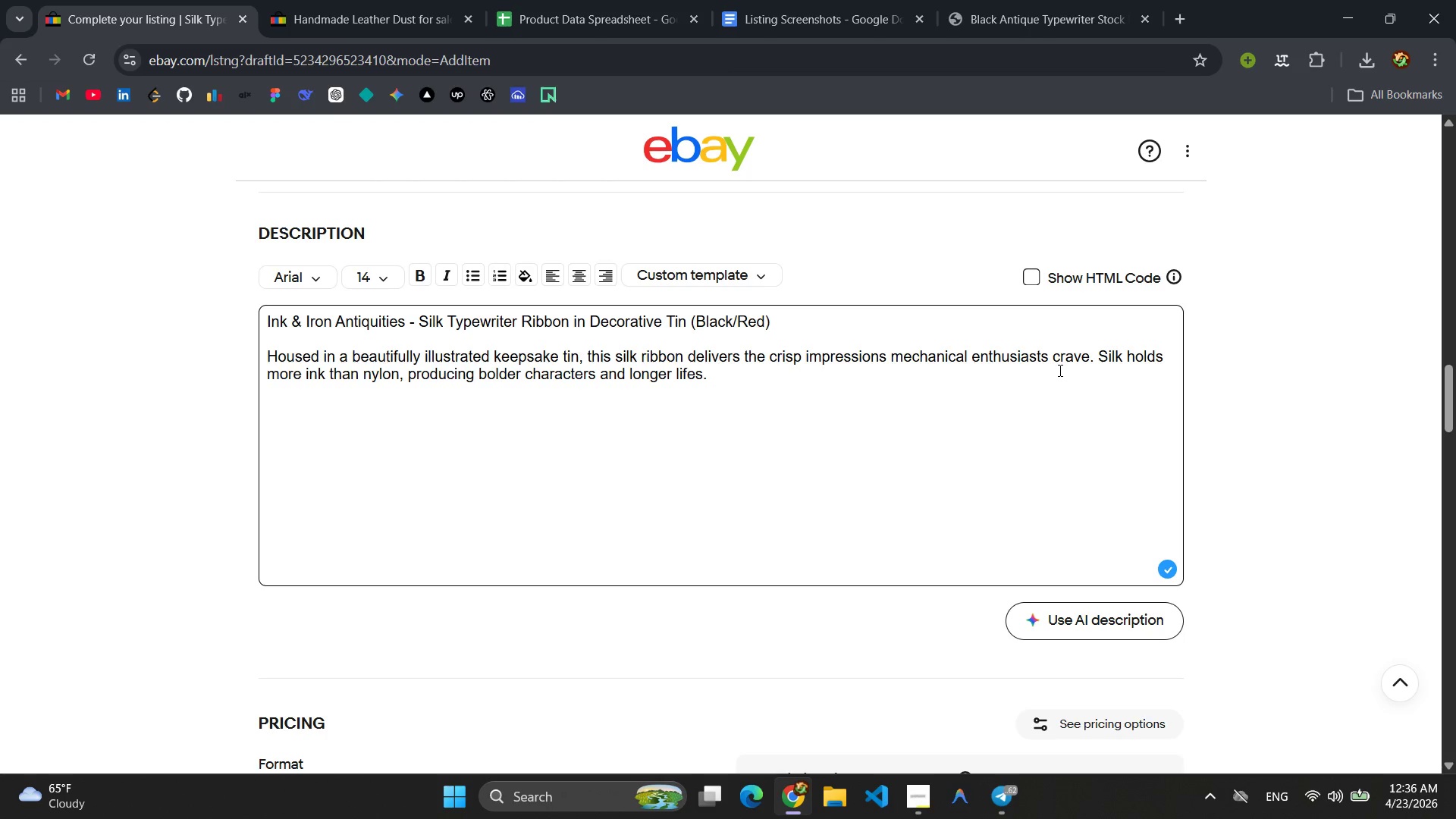 
type(compatibilith)
key(Backspace)
type(y:)
 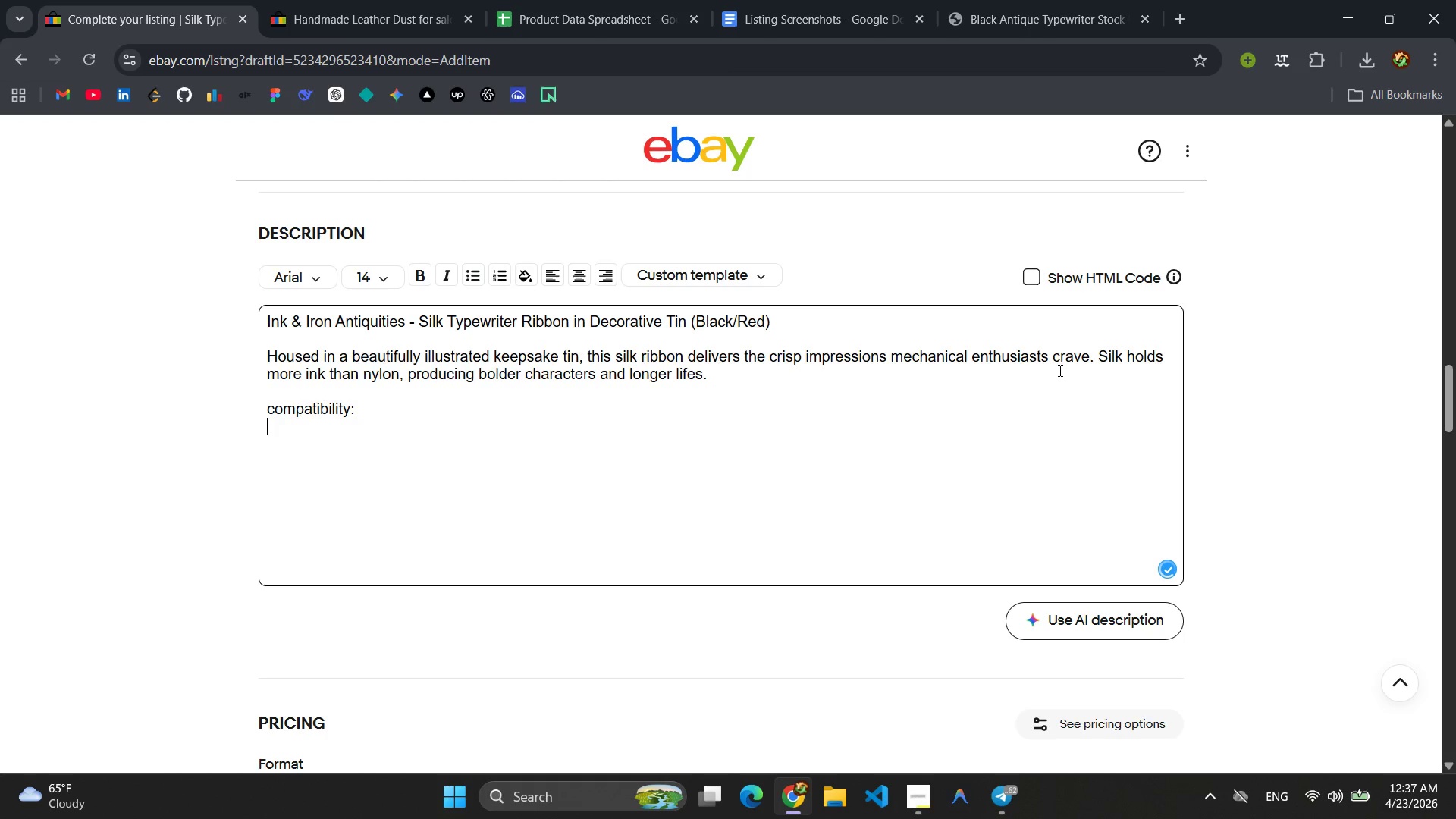 
 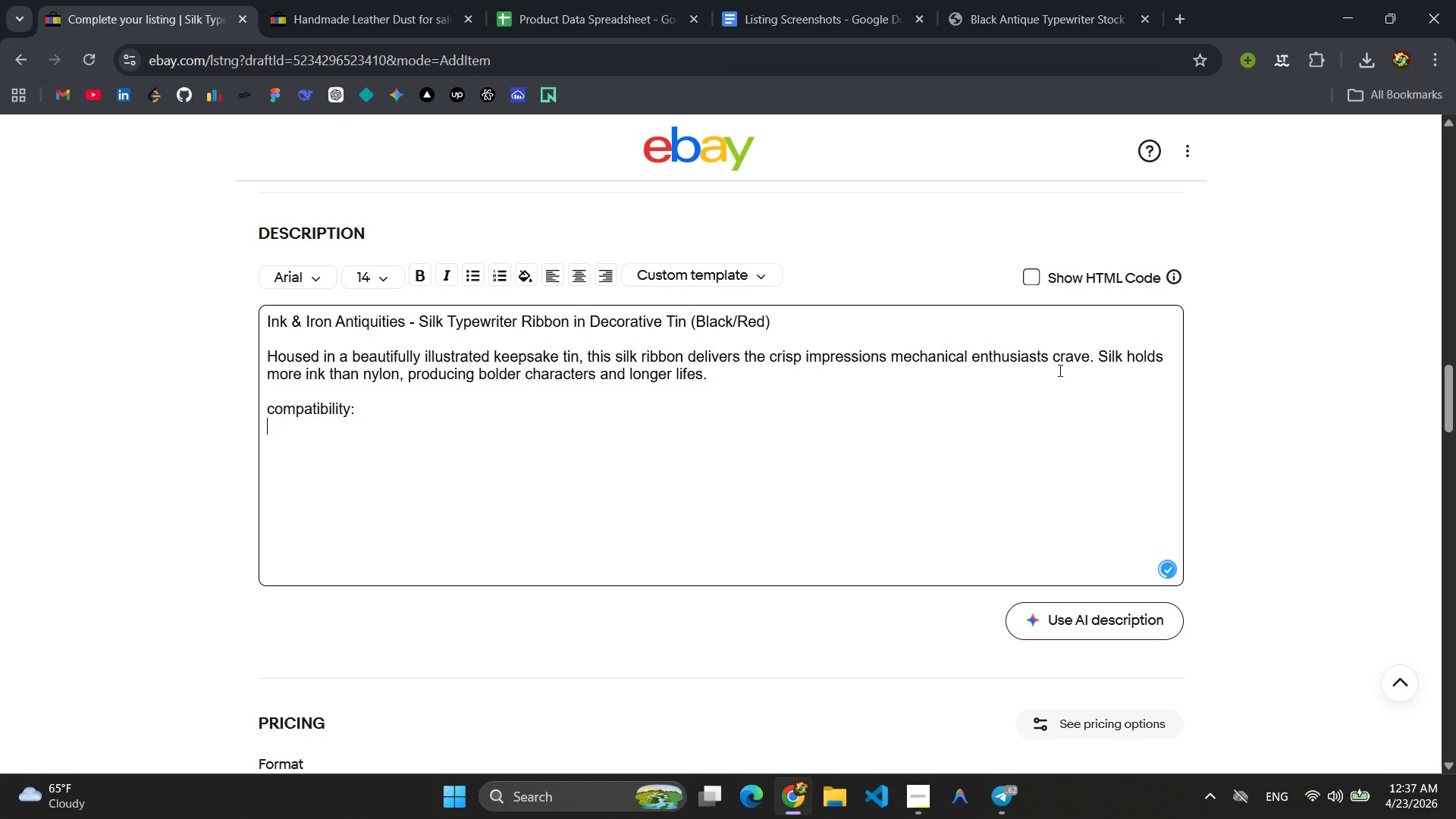 
key(Enter)
 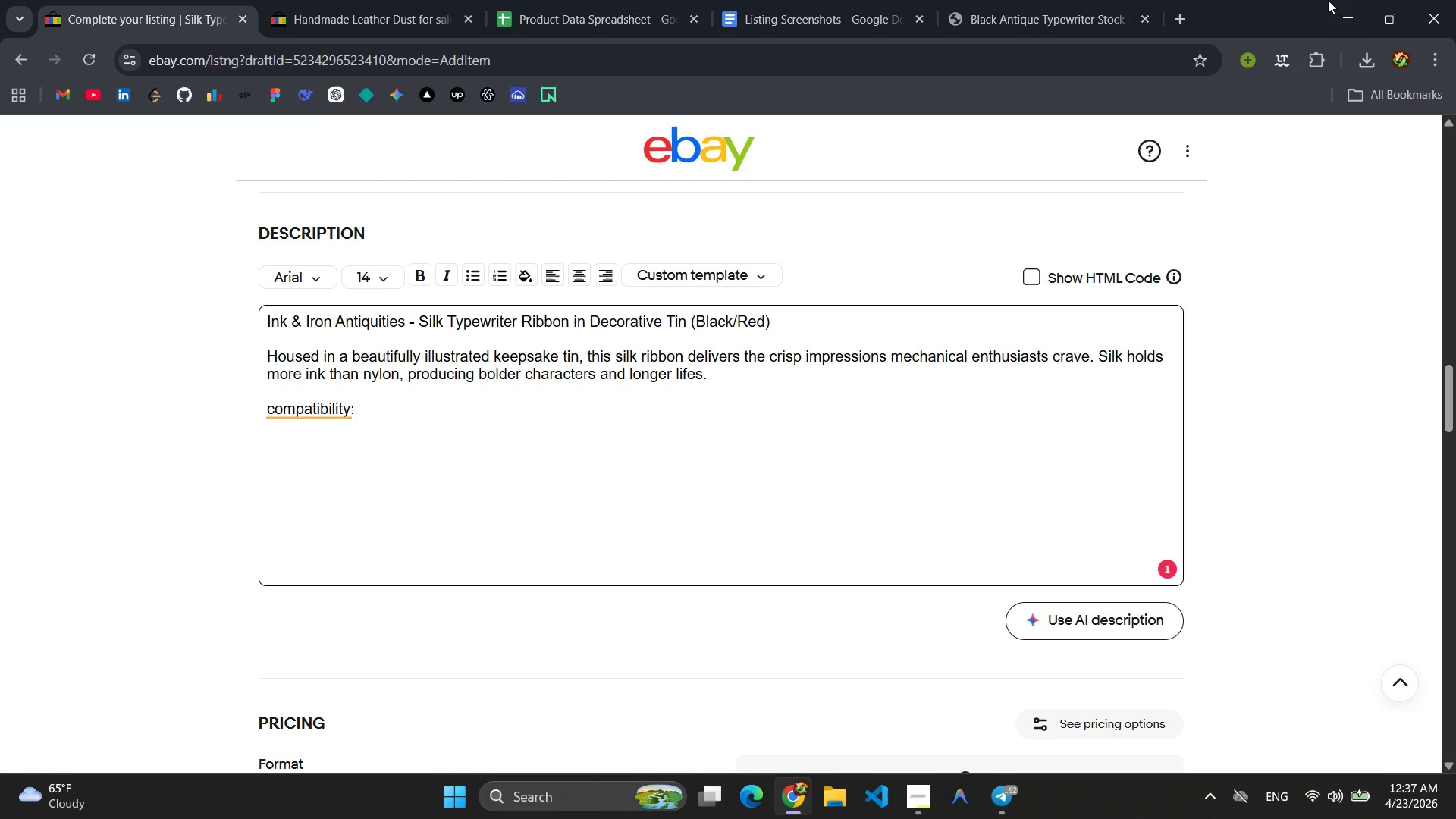 
wait(6.94)
 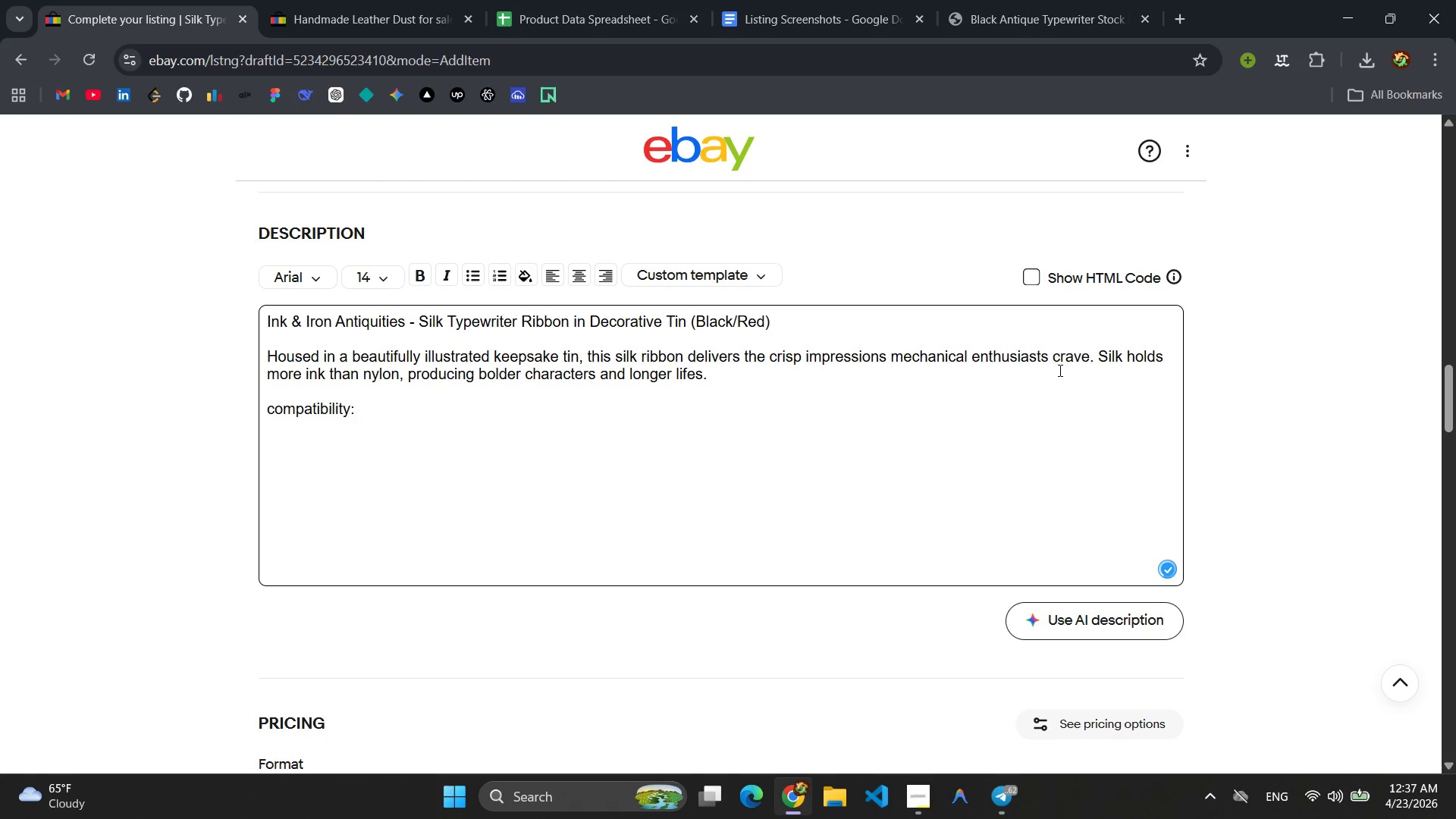 
left_click([300, 418])
 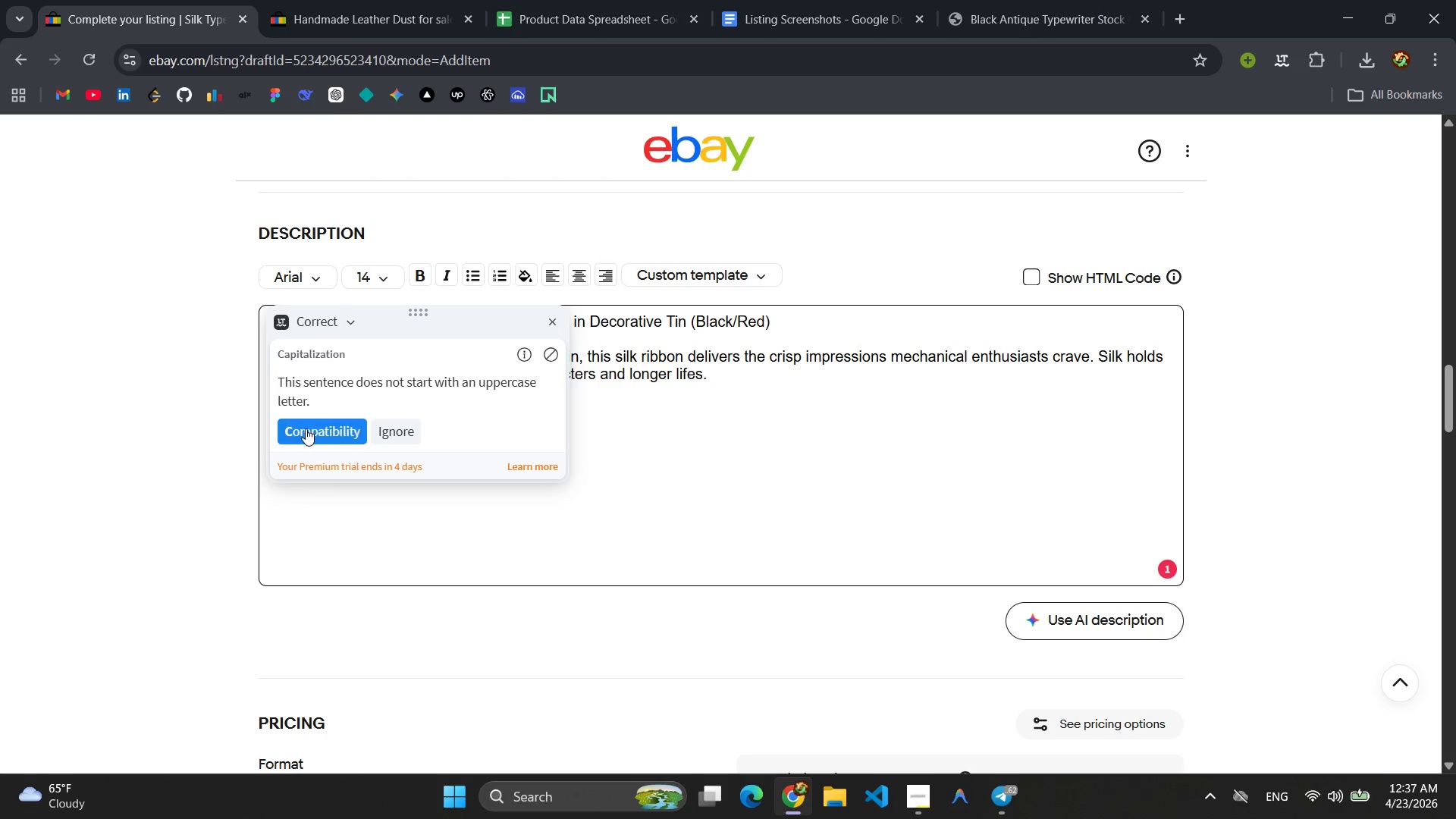 
left_click([306, 428])
 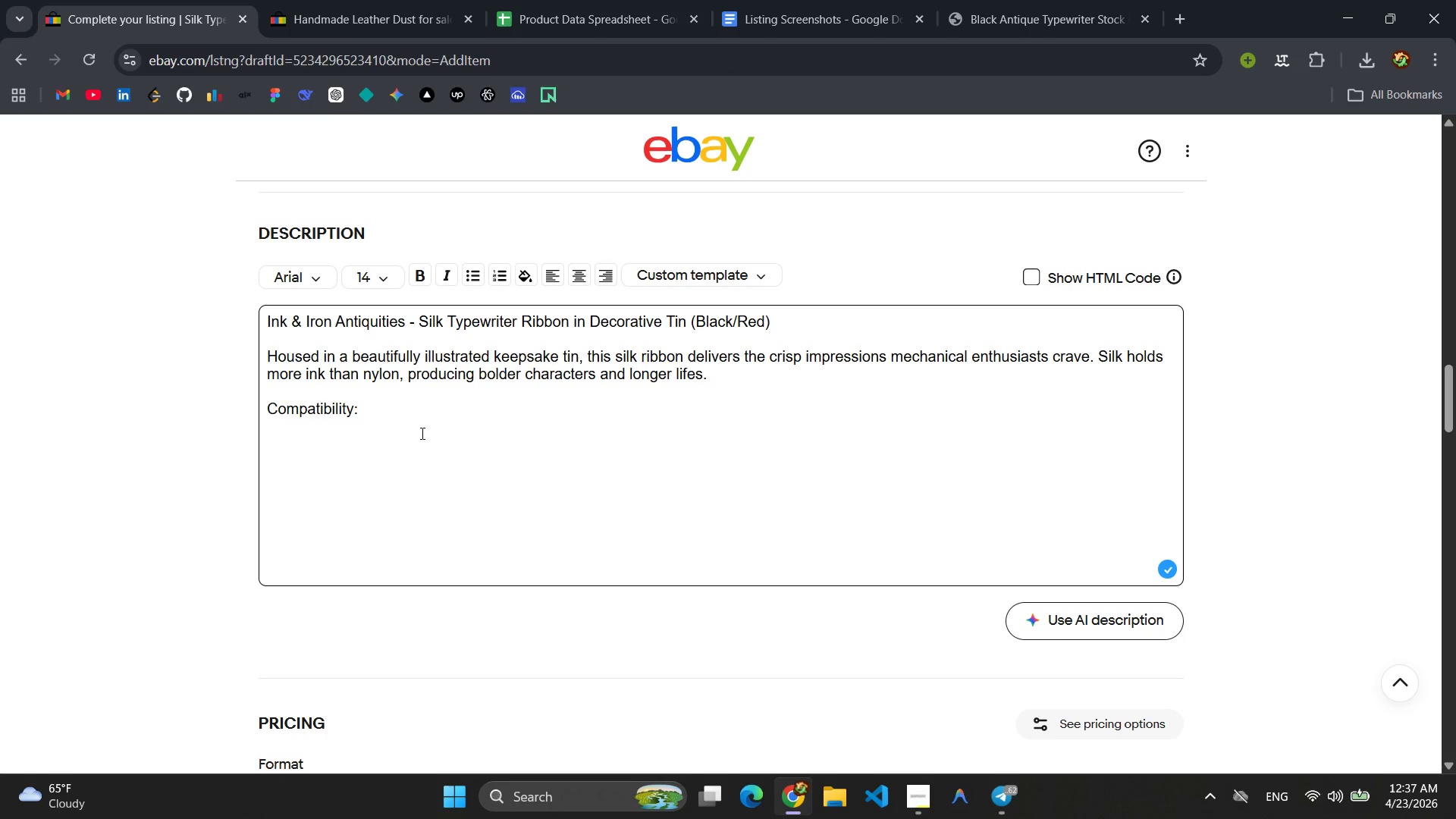 
left_click([404, 414])
 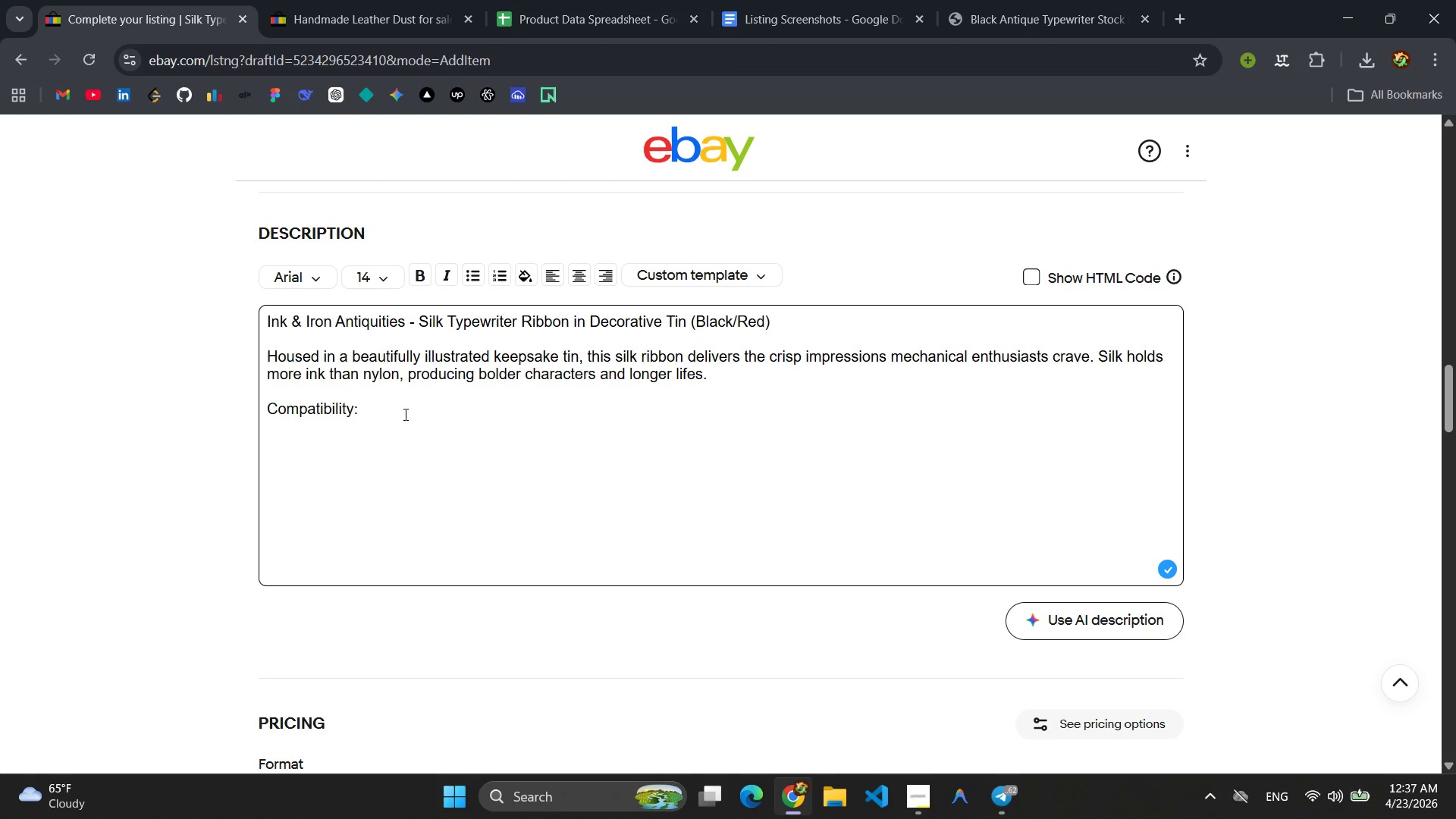 
key(Enter)
 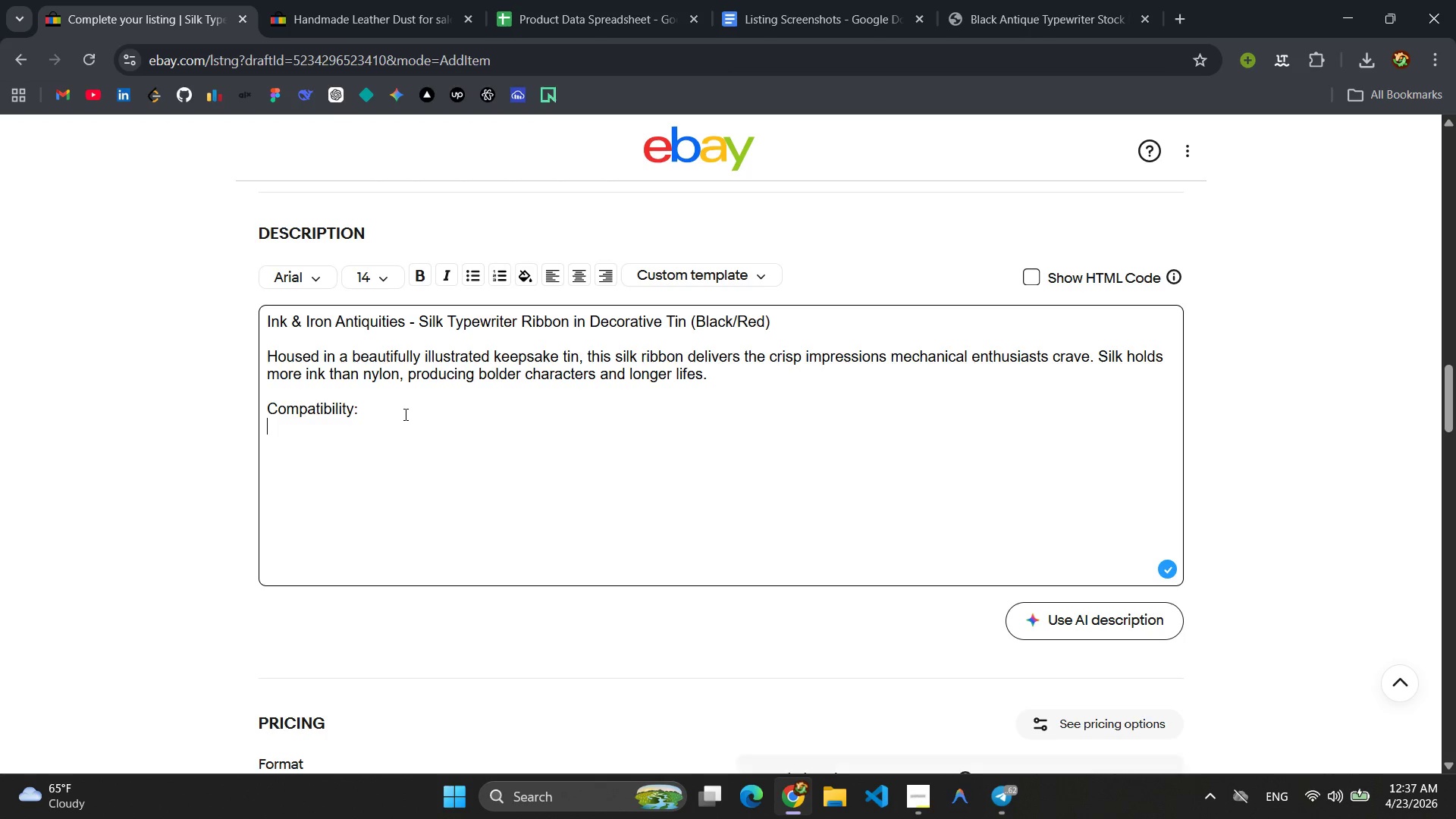 
key(Shift+ShiftLeft)
 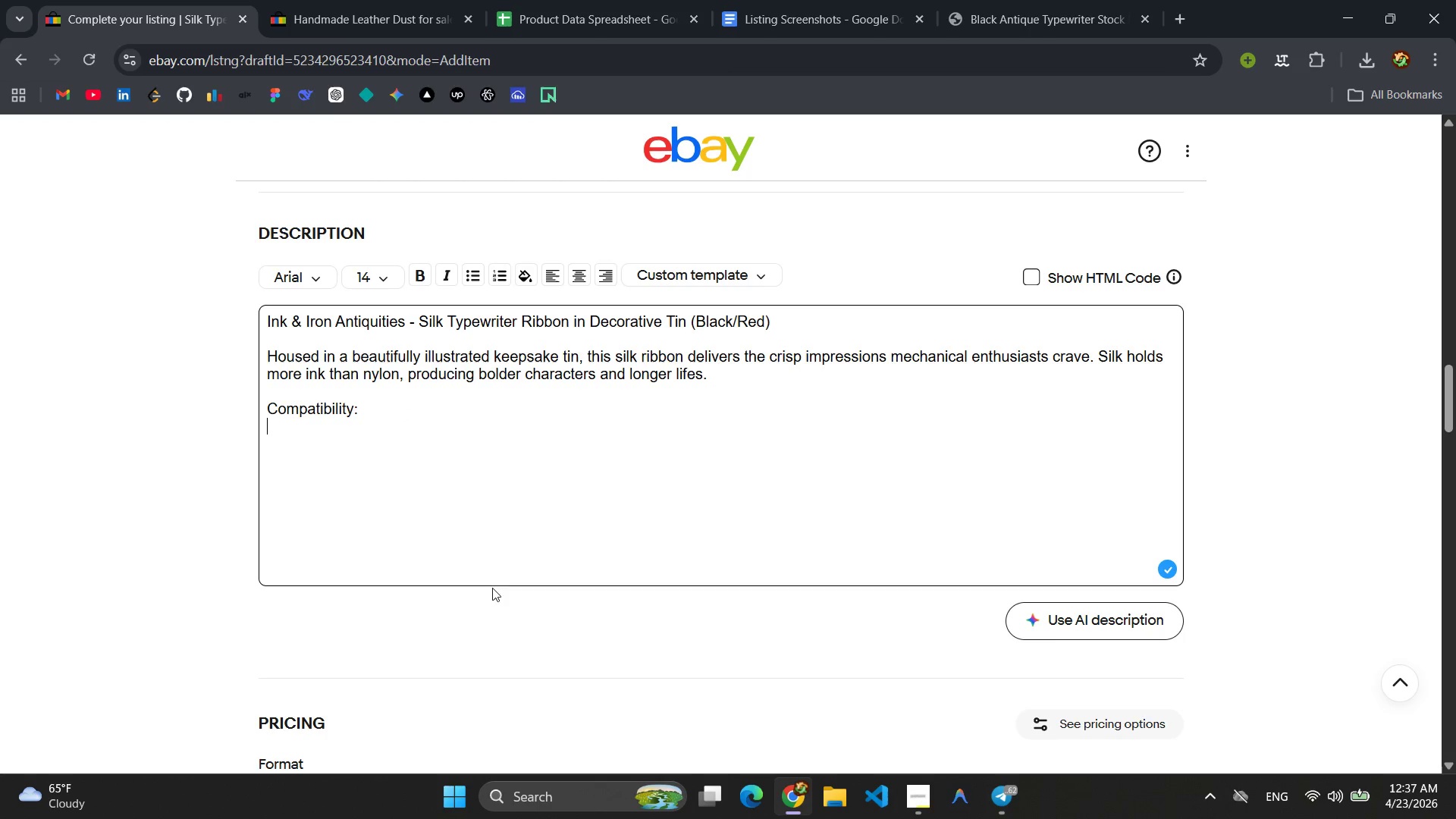 
left_click([468, 266])
 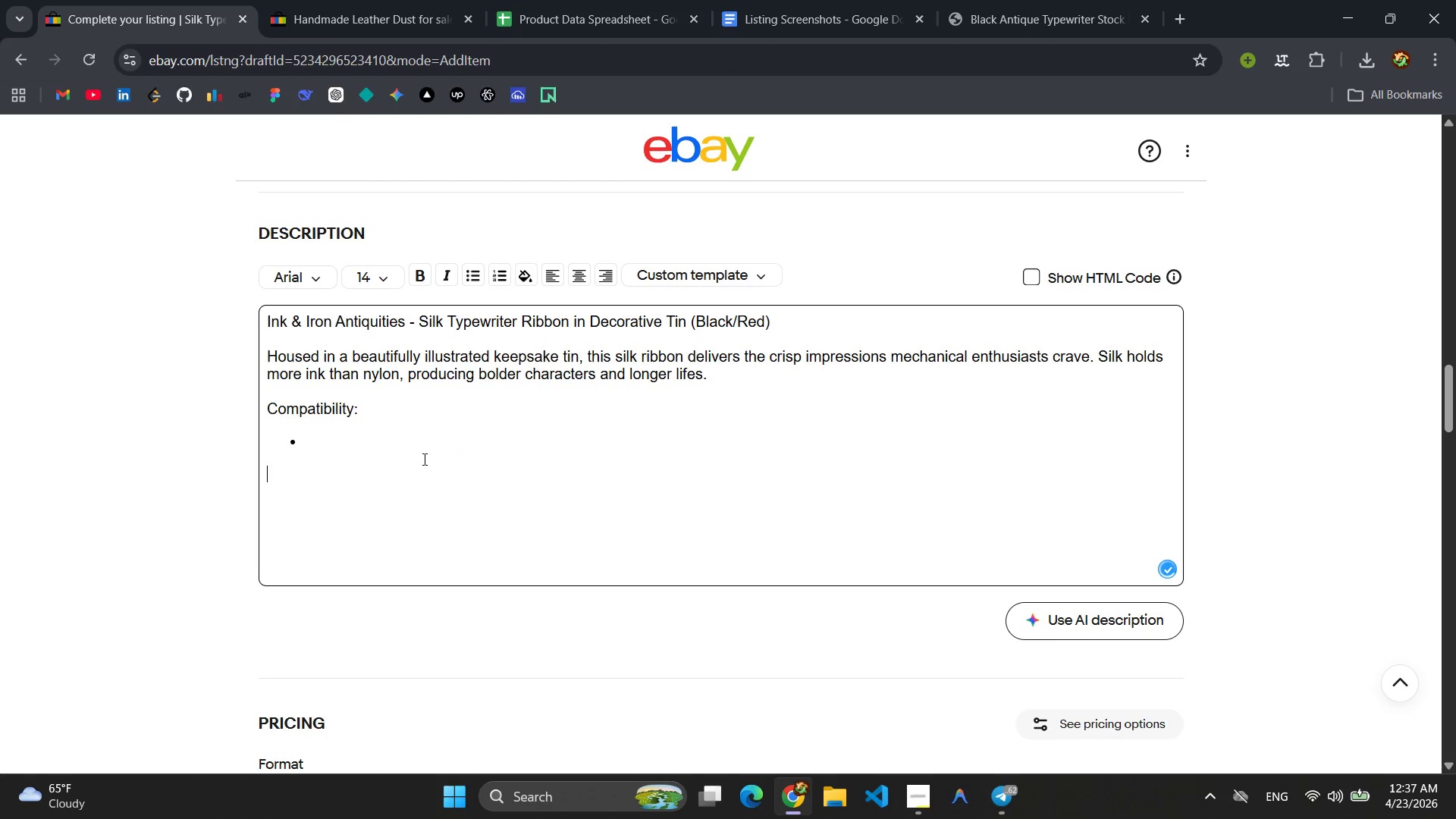 
left_click([424, 450])
 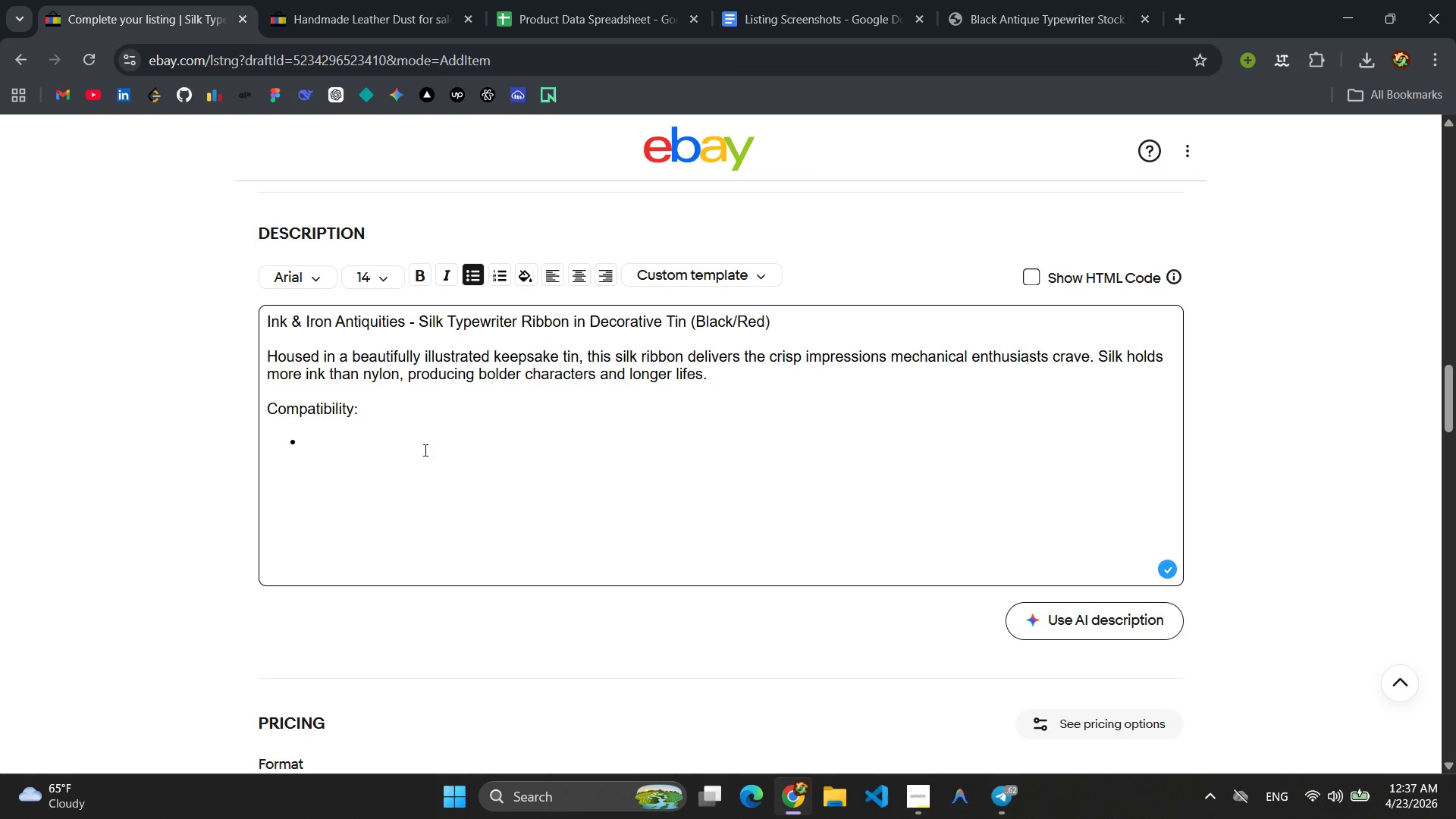 
type(Universi)
key(Backspace)
type(al fit for typewriters with 1/2")
 